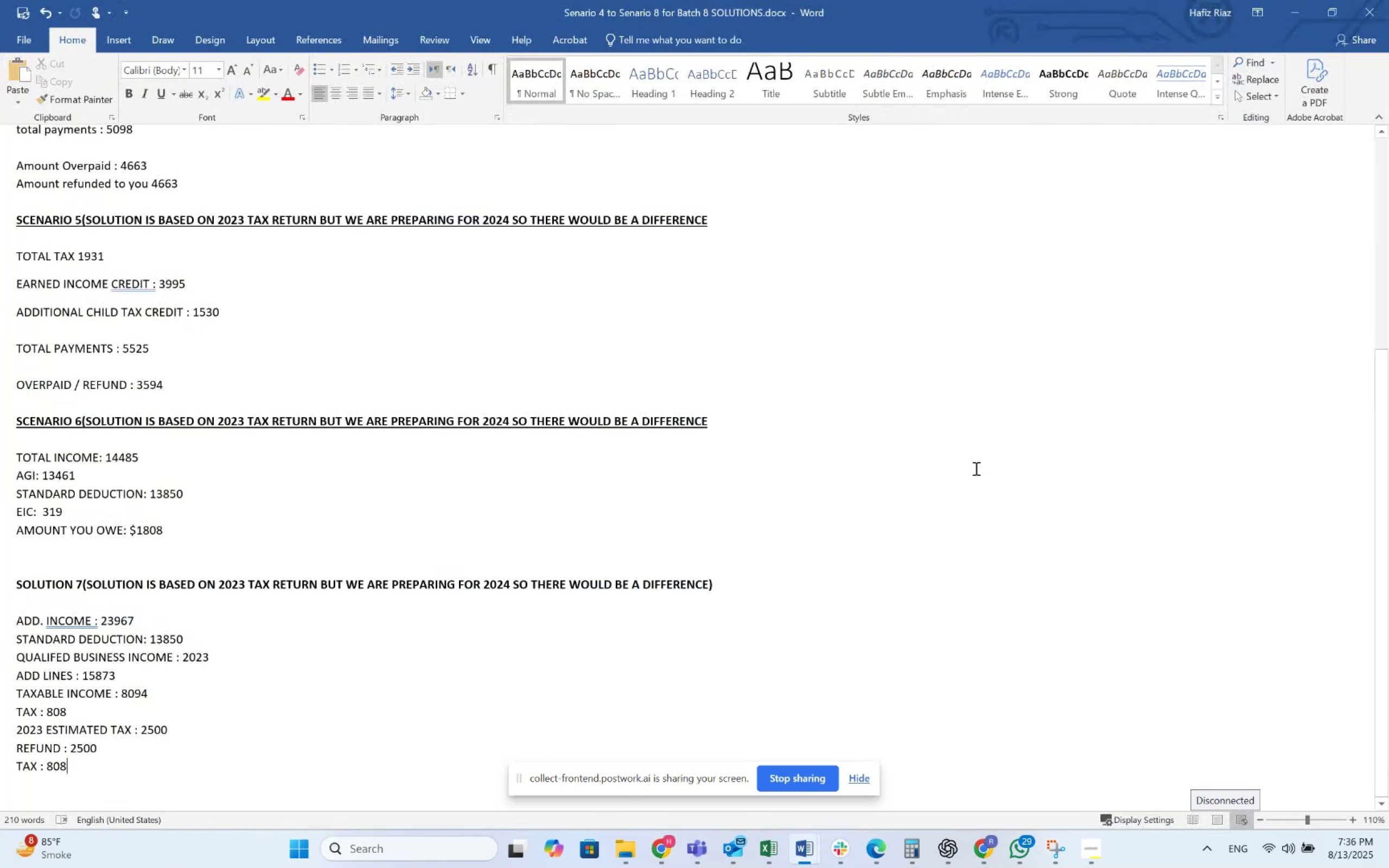 
key(Alt+AltLeft)
 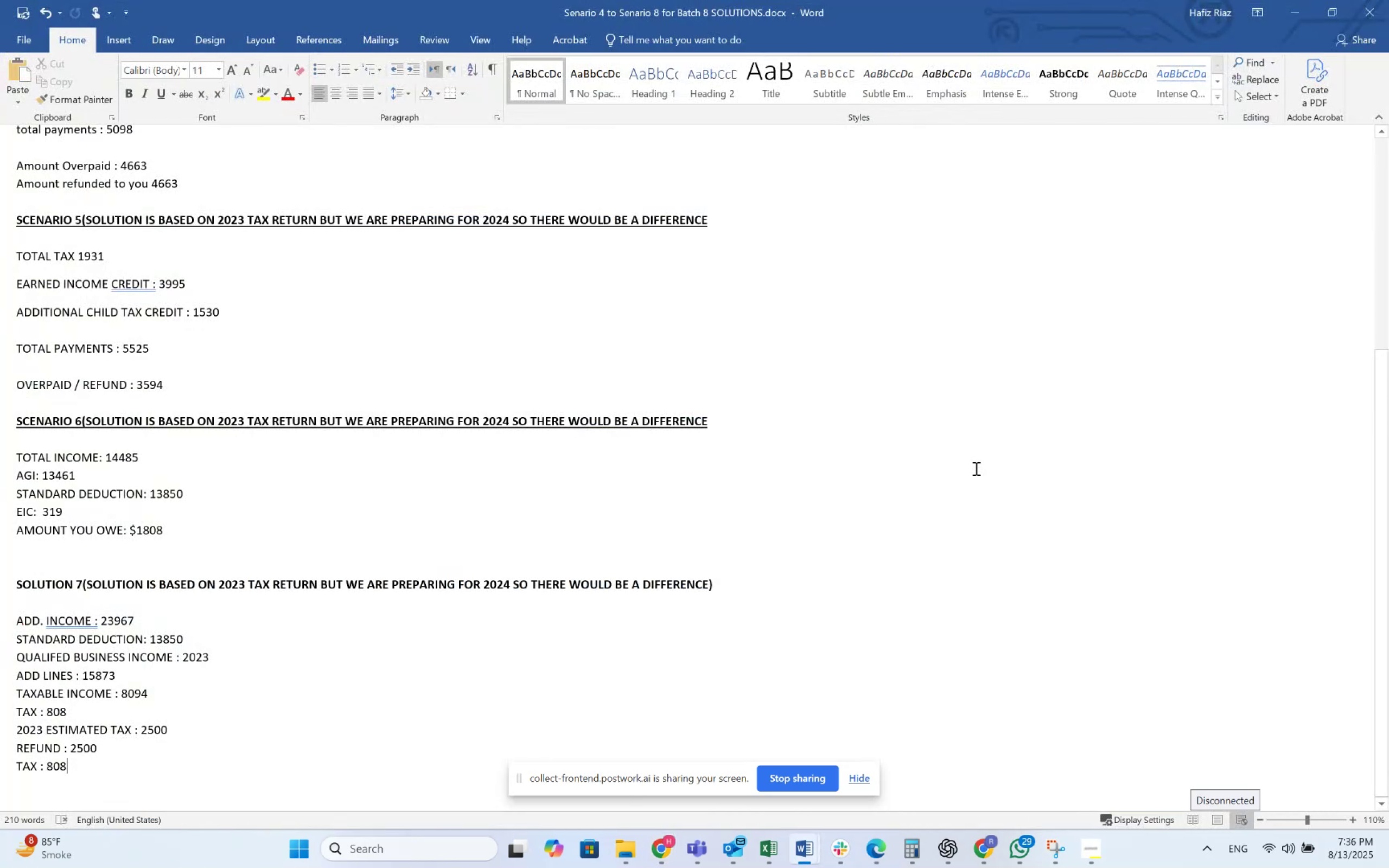 
key(Alt+Tab)
 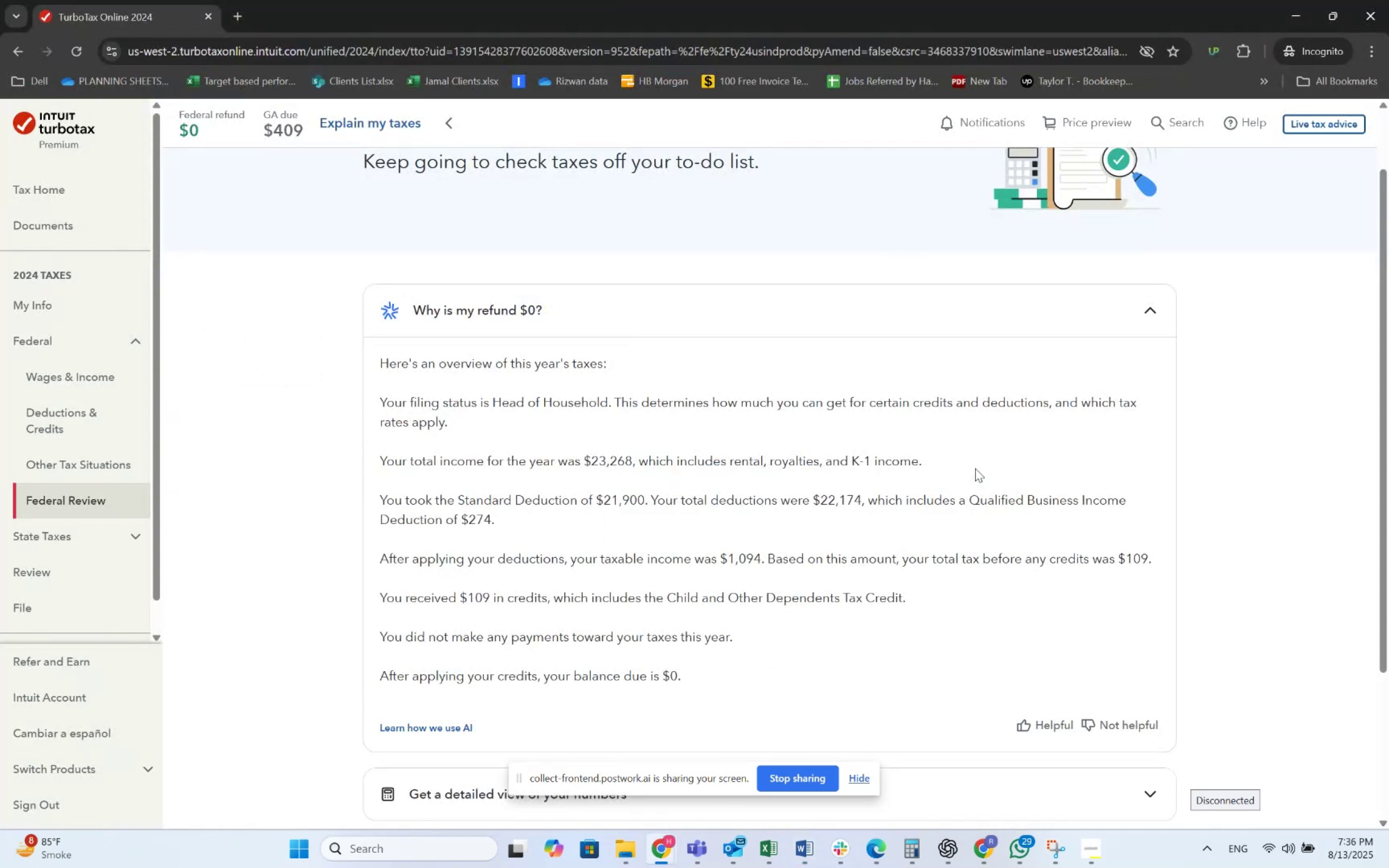 
key(Alt+AltLeft)
 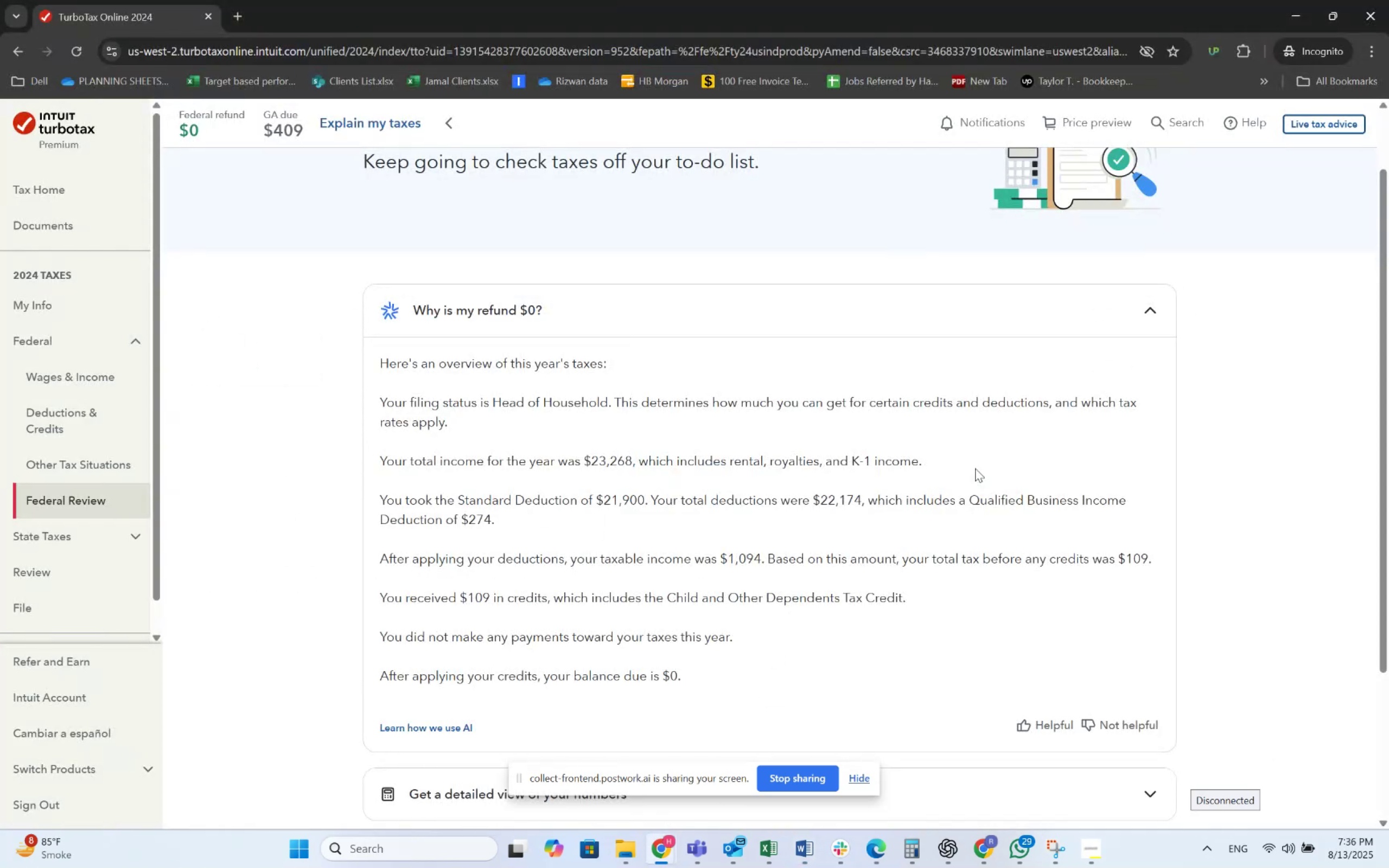 
key(Alt+Tab)
 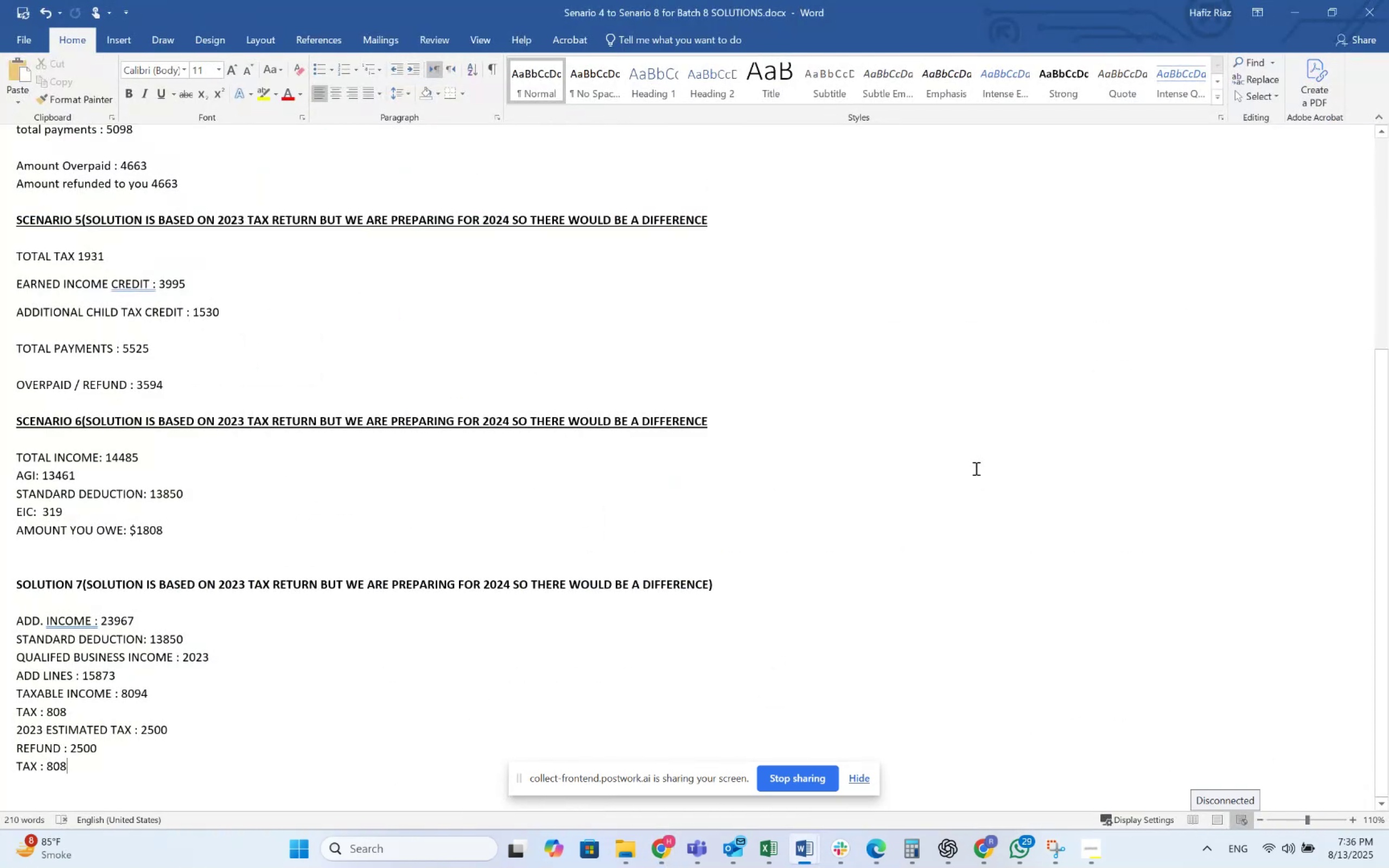 
key(Alt+AltLeft)
 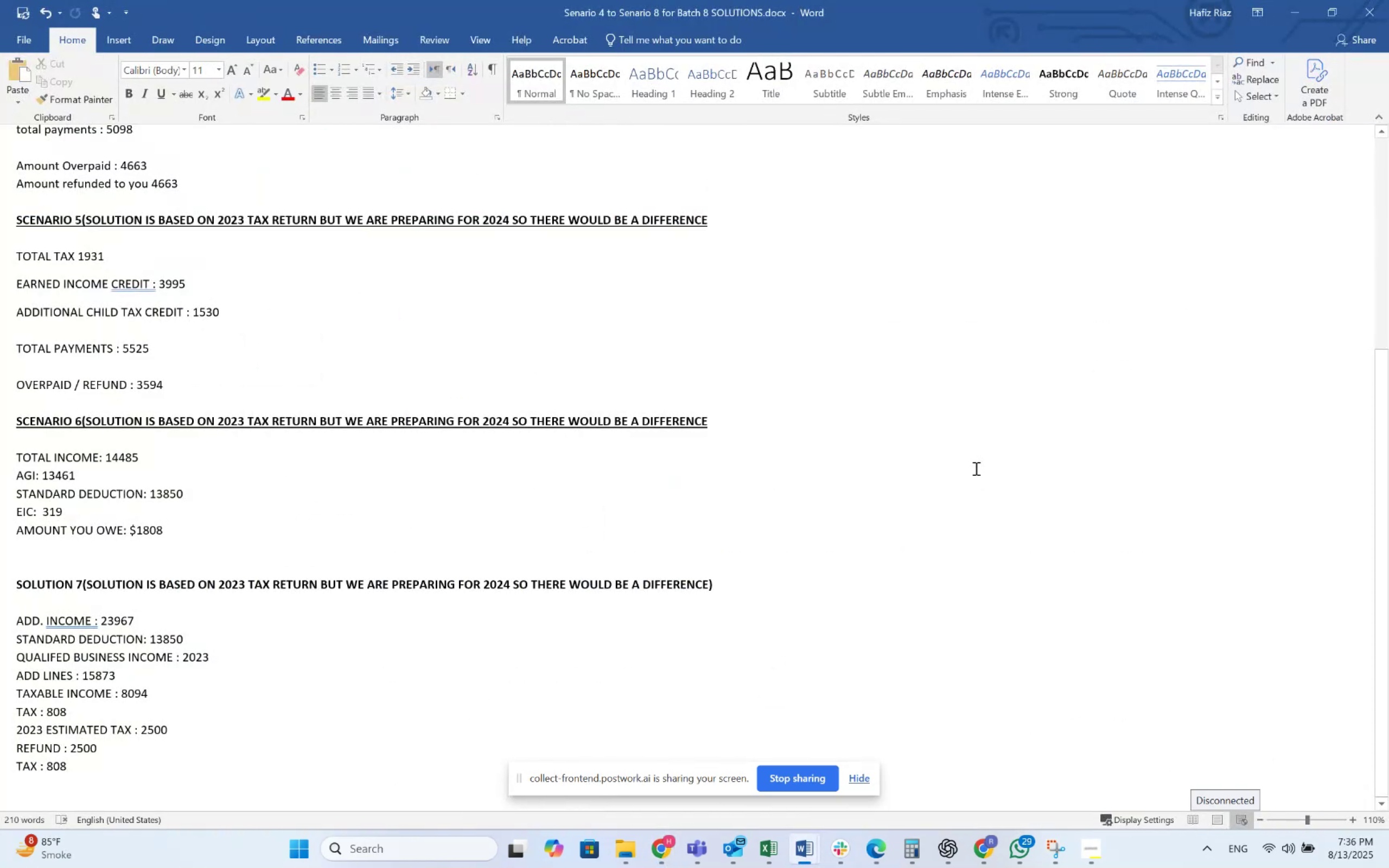 
key(Alt+Tab)
 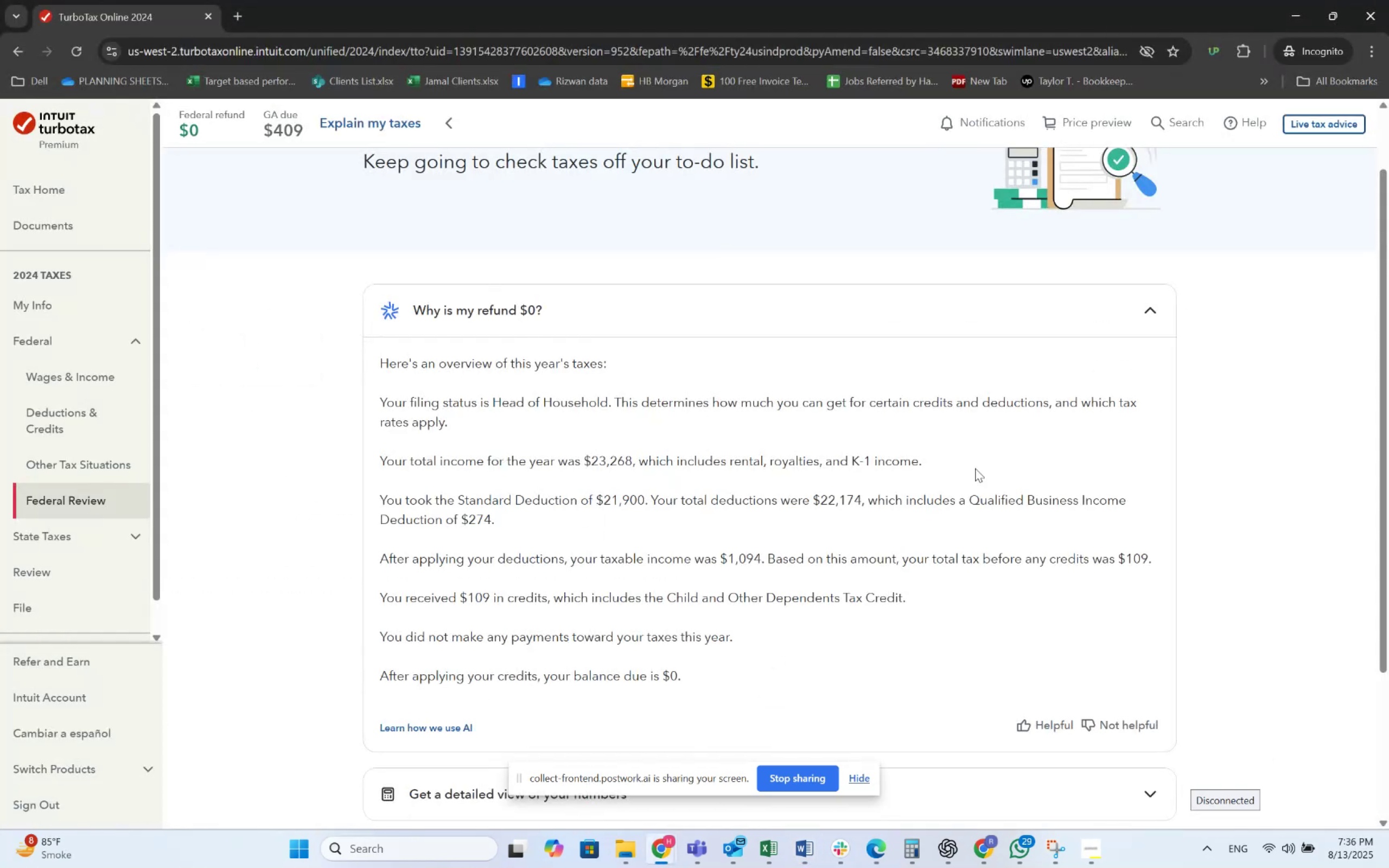 
key(Alt+AltLeft)
 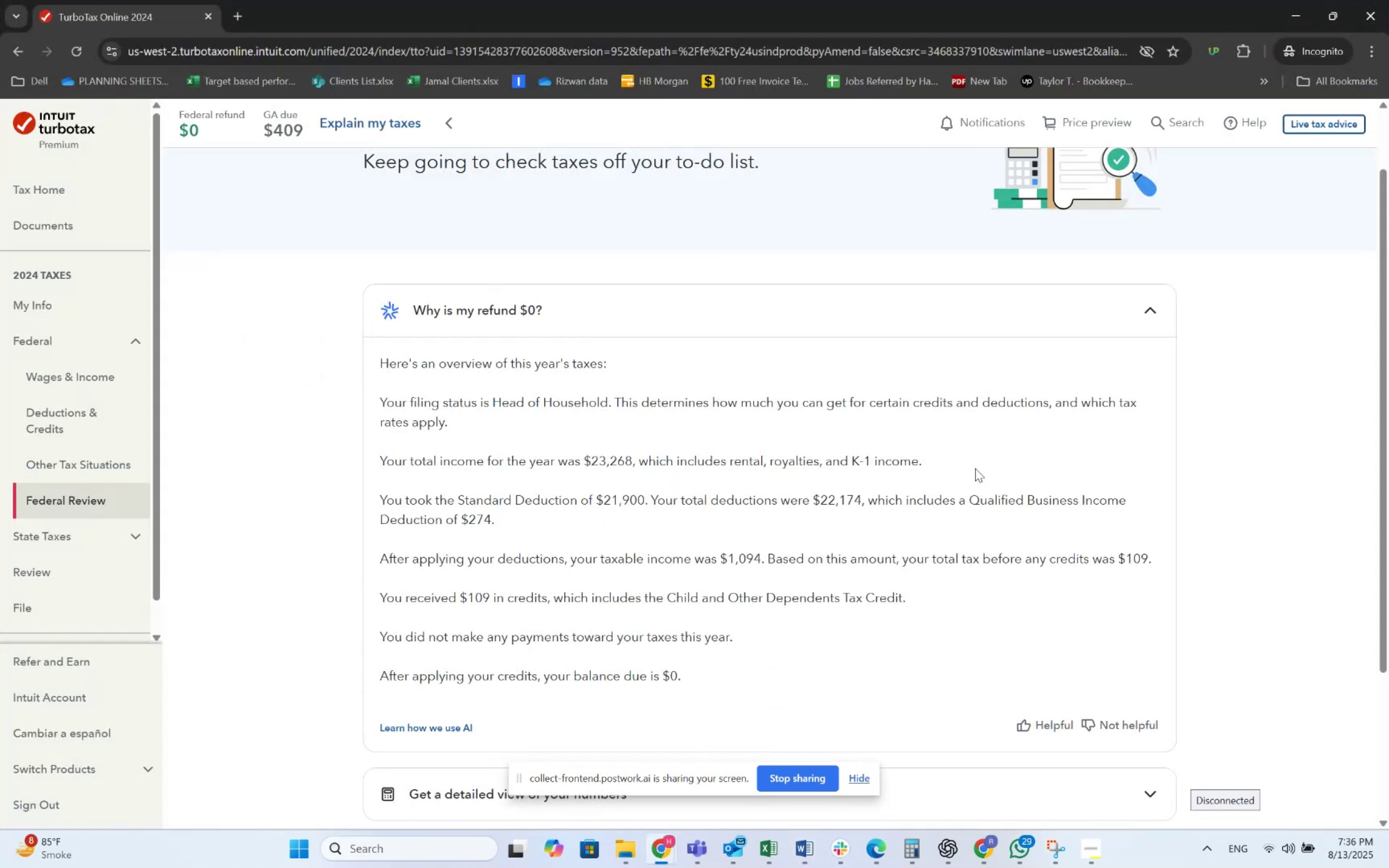 
key(Alt+Tab)
 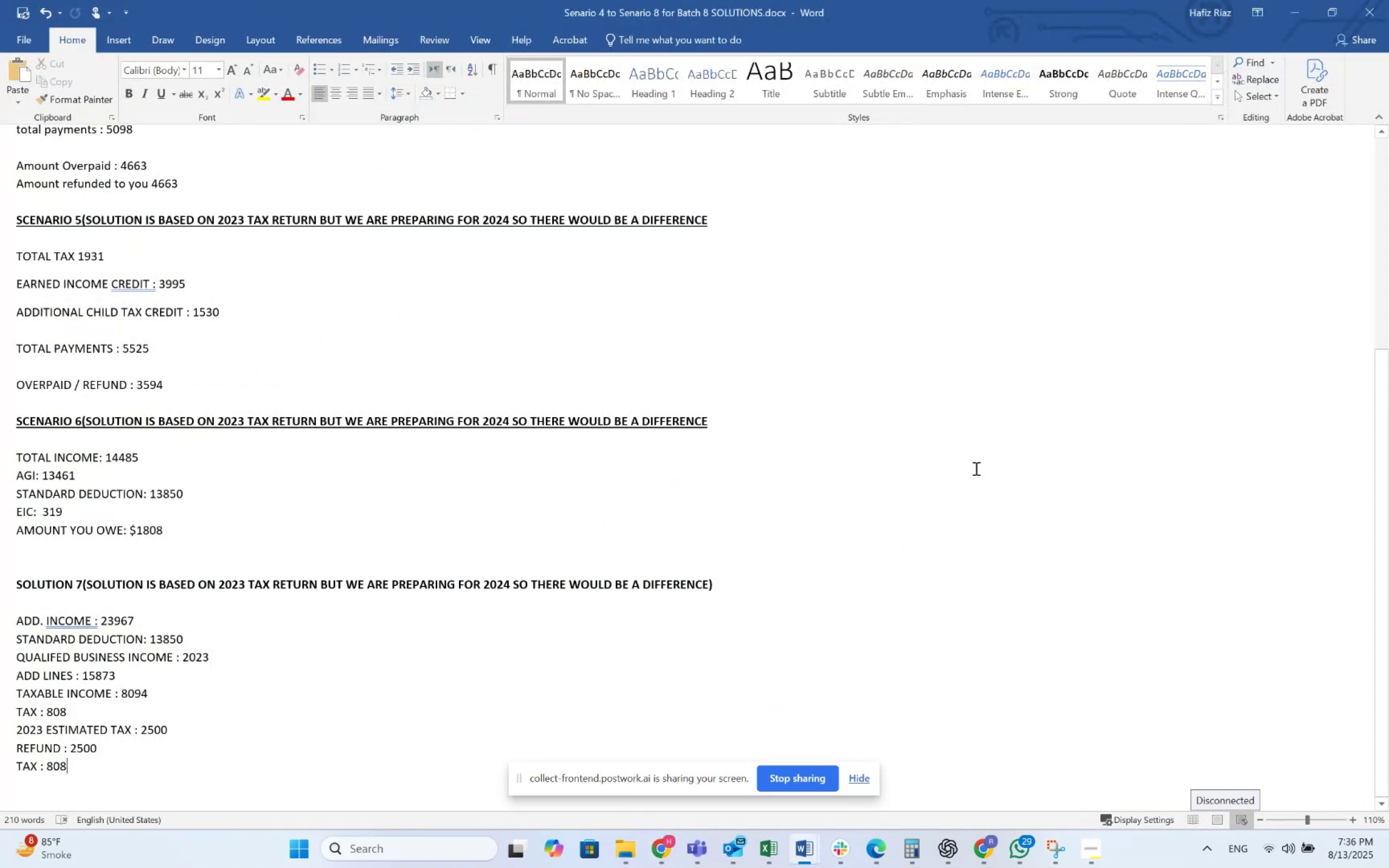 
key(Alt+AltLeft)
 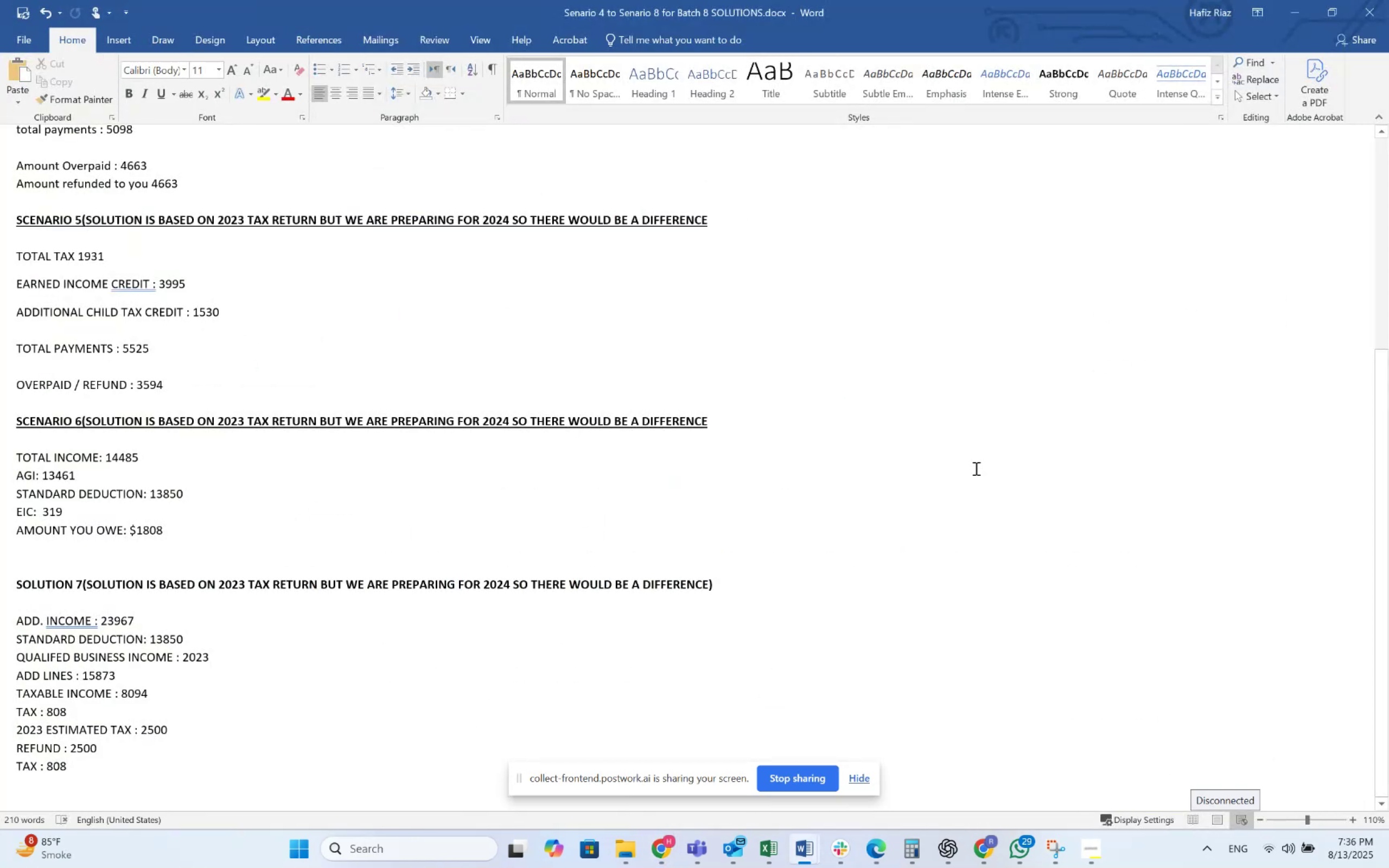 
key(Alt+Tab)
 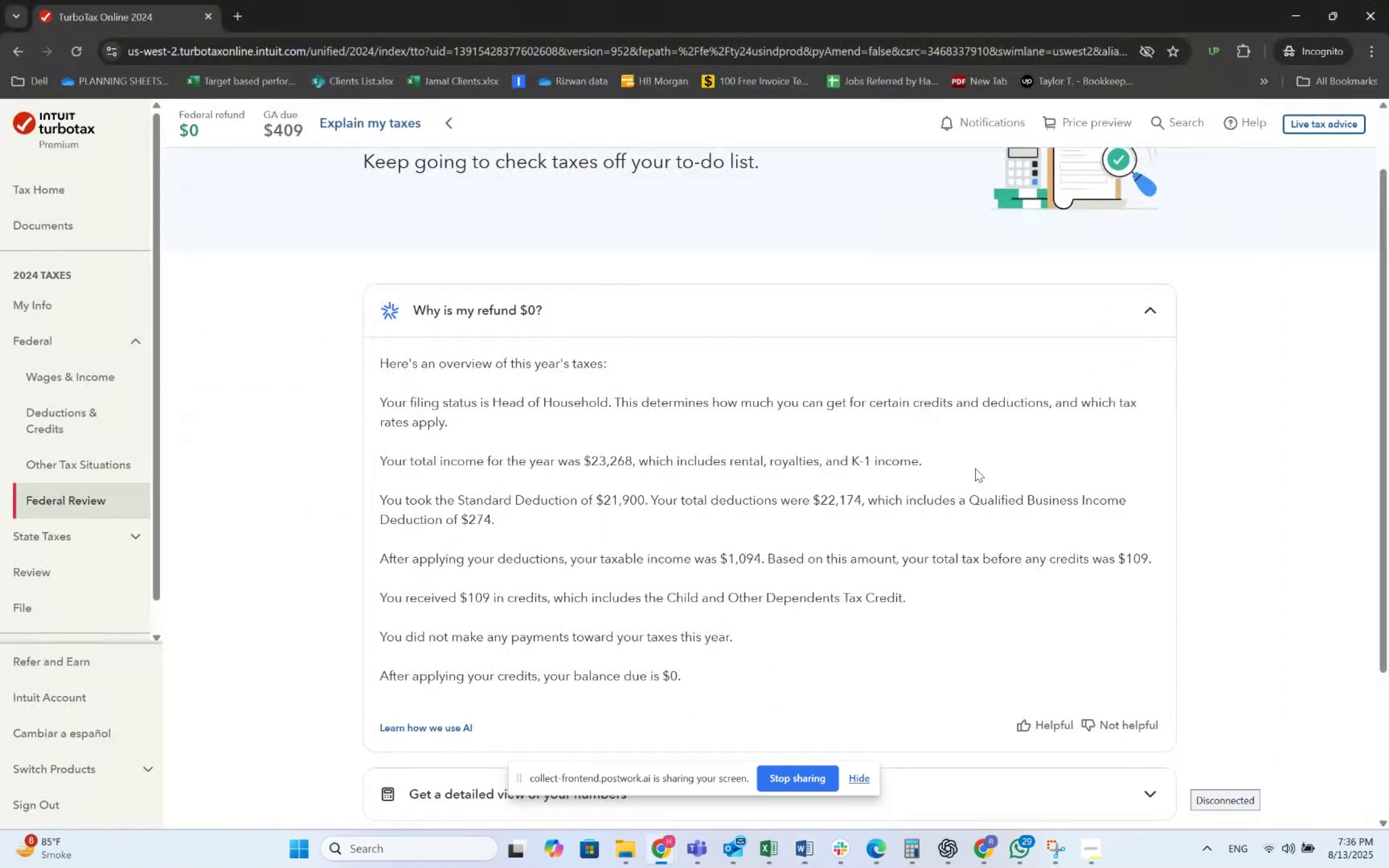 
key(Alt+AltLeft)
 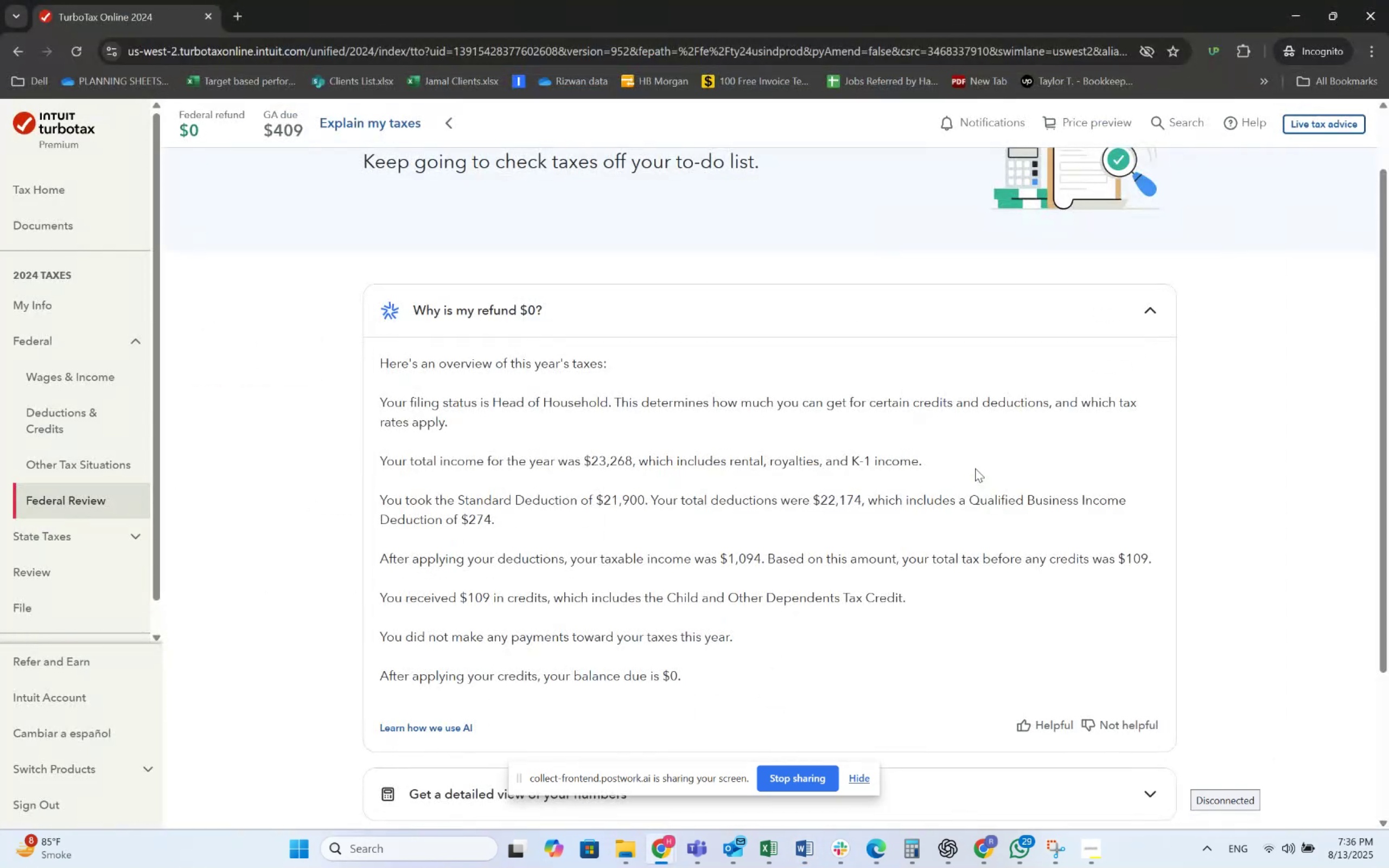 
key(Alt+Tab)
 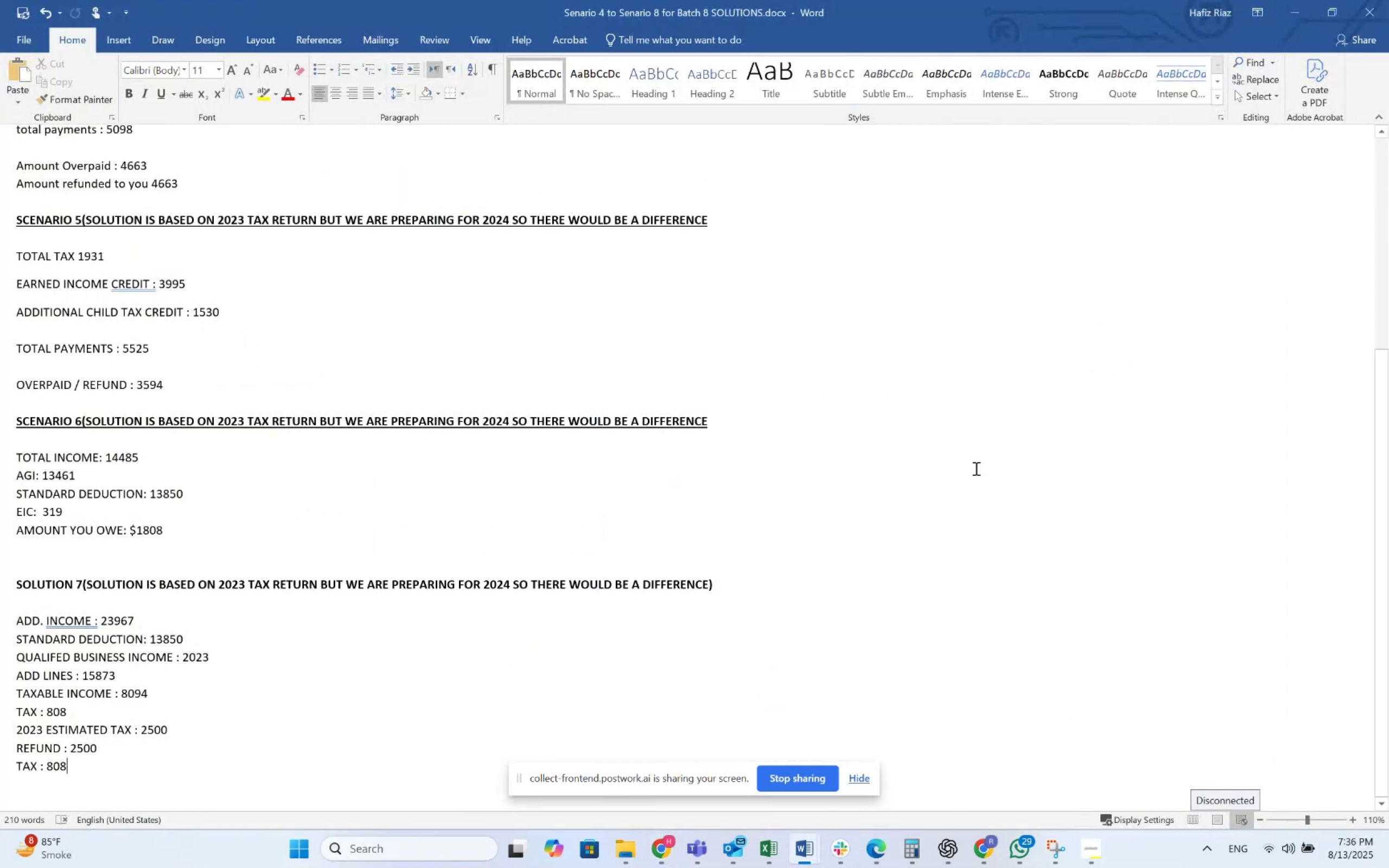 
key(Alt+AltLeft)
 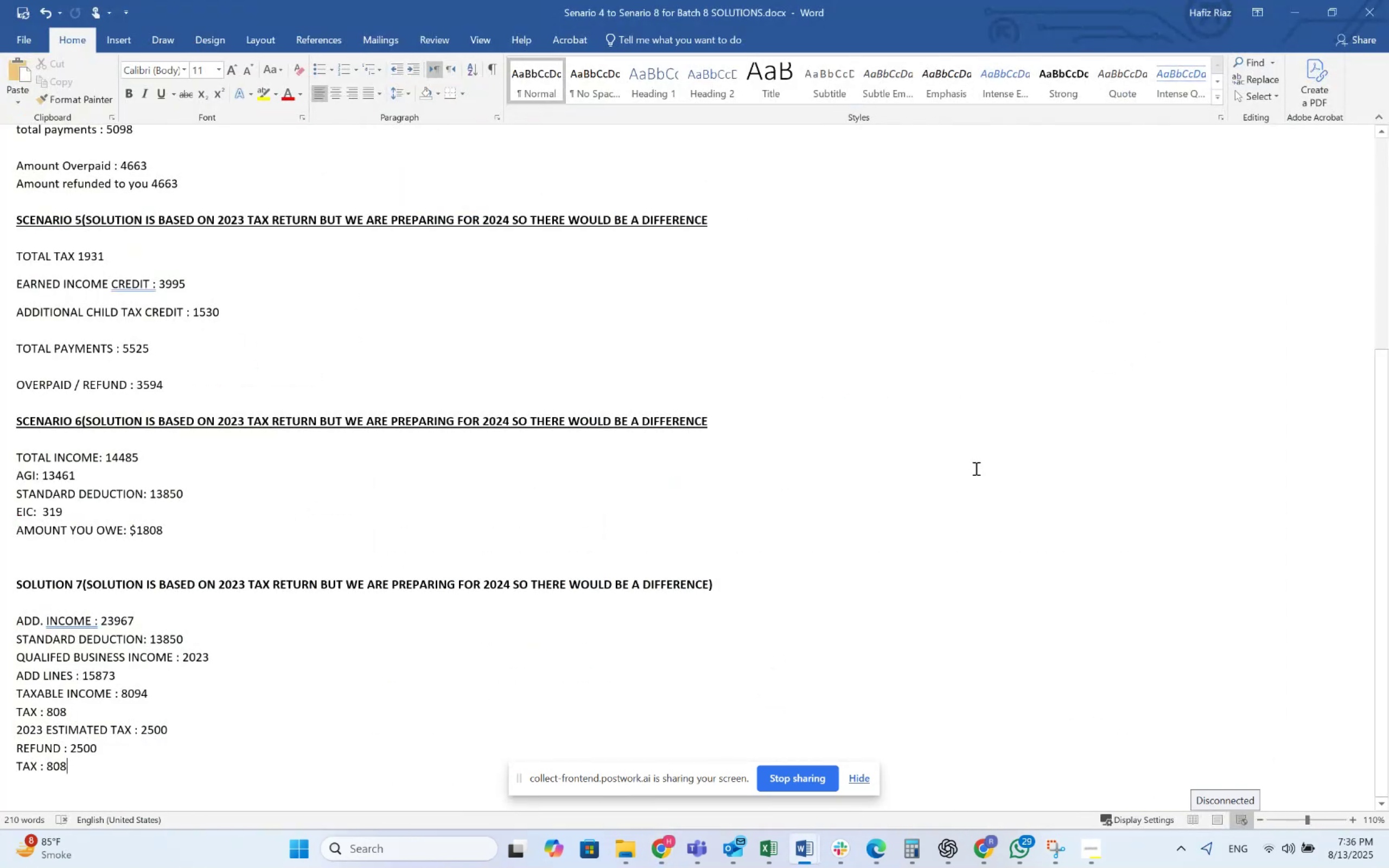 
key(Alt+Tab)
 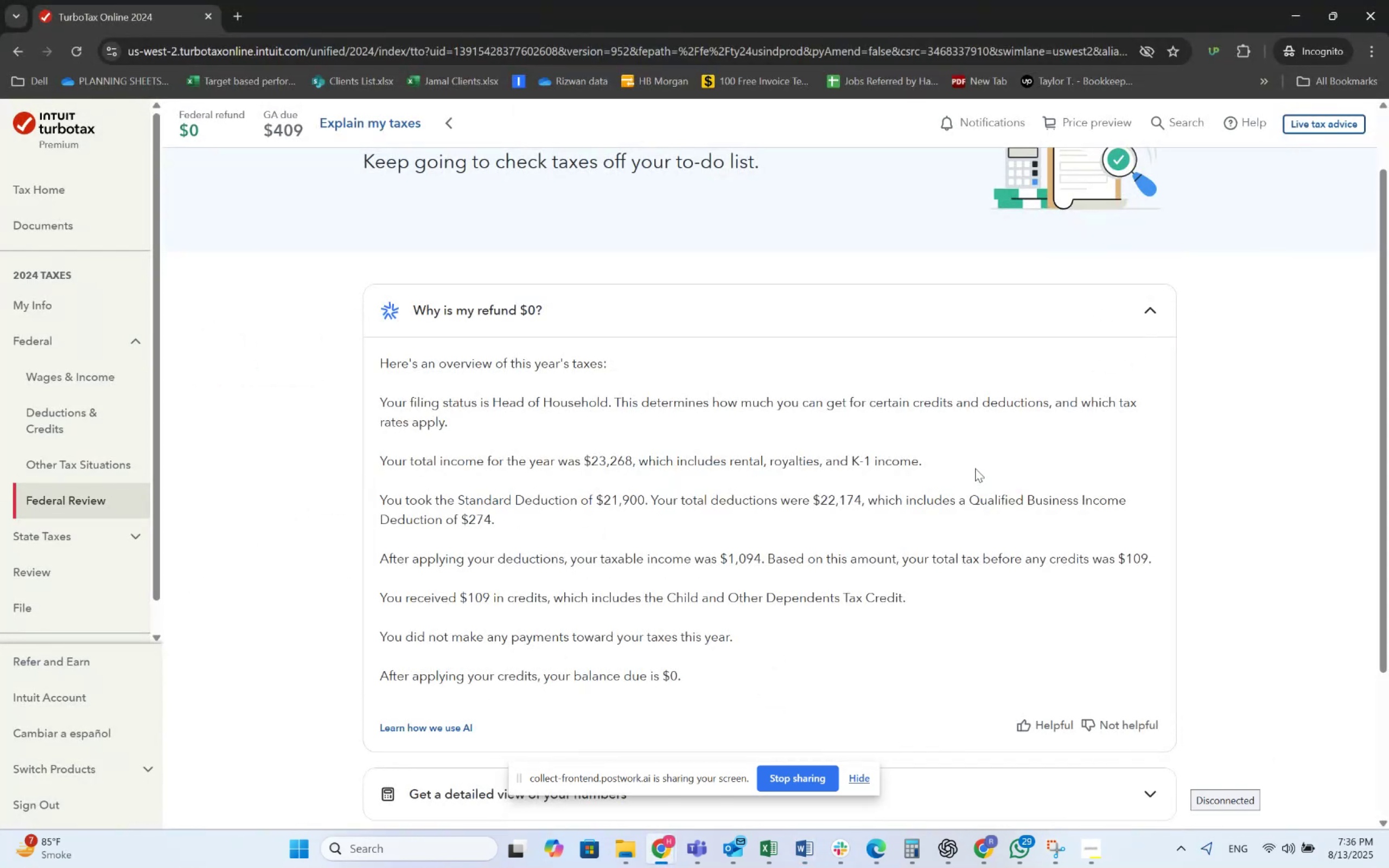 
key(Alt+AltLeft)
 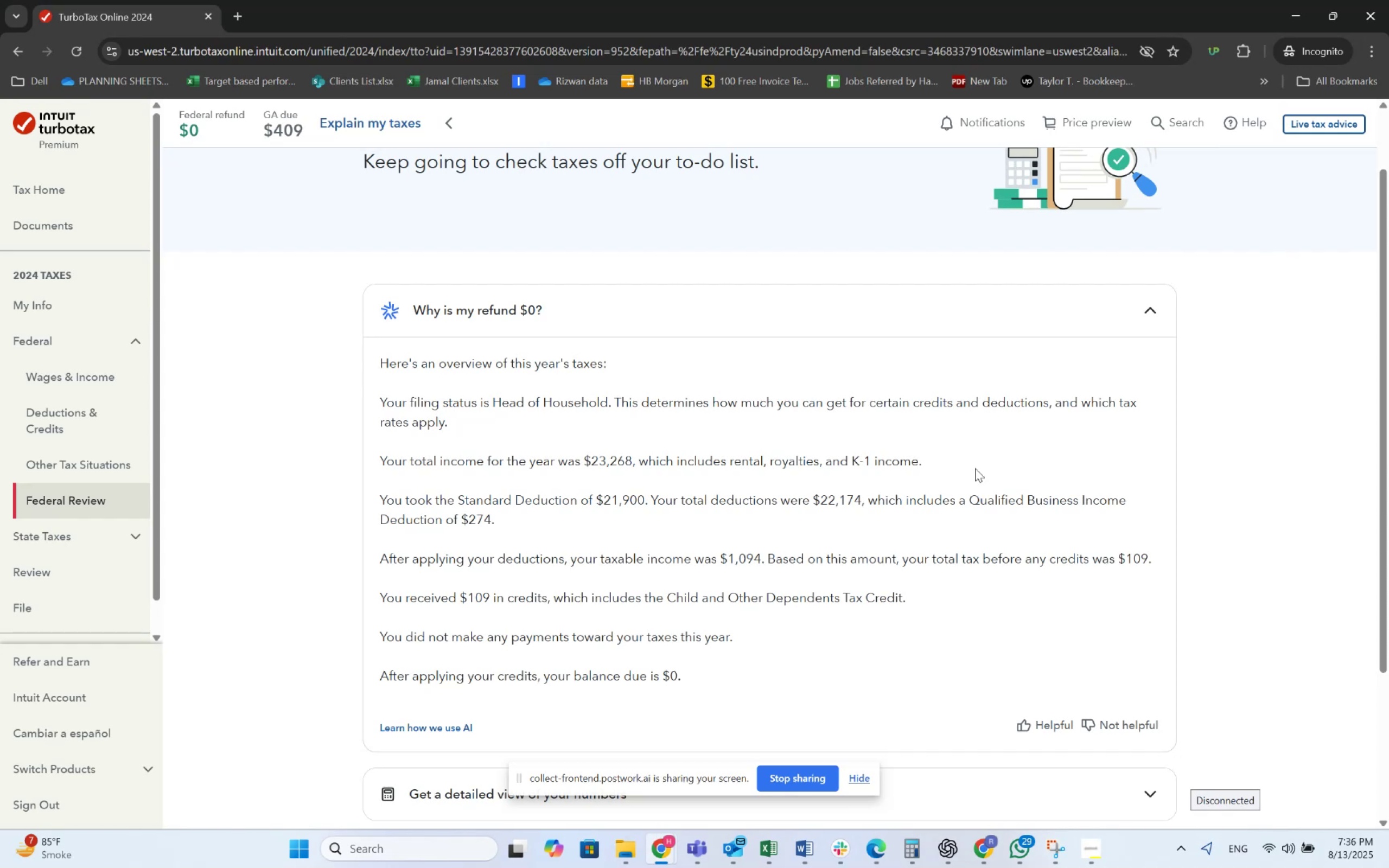 
key(Alt+Tab)
 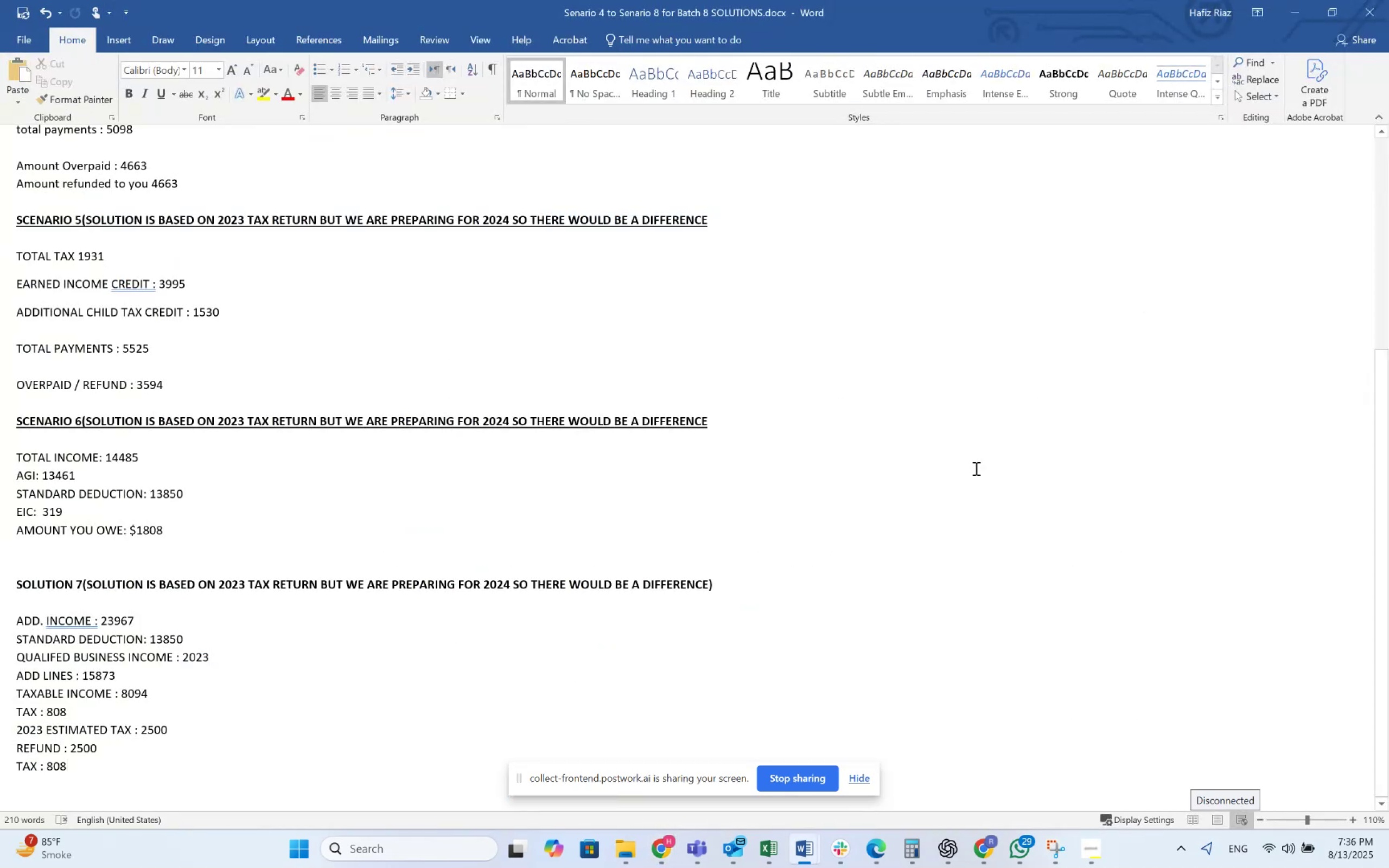 
key(Alt+AltLeft)
 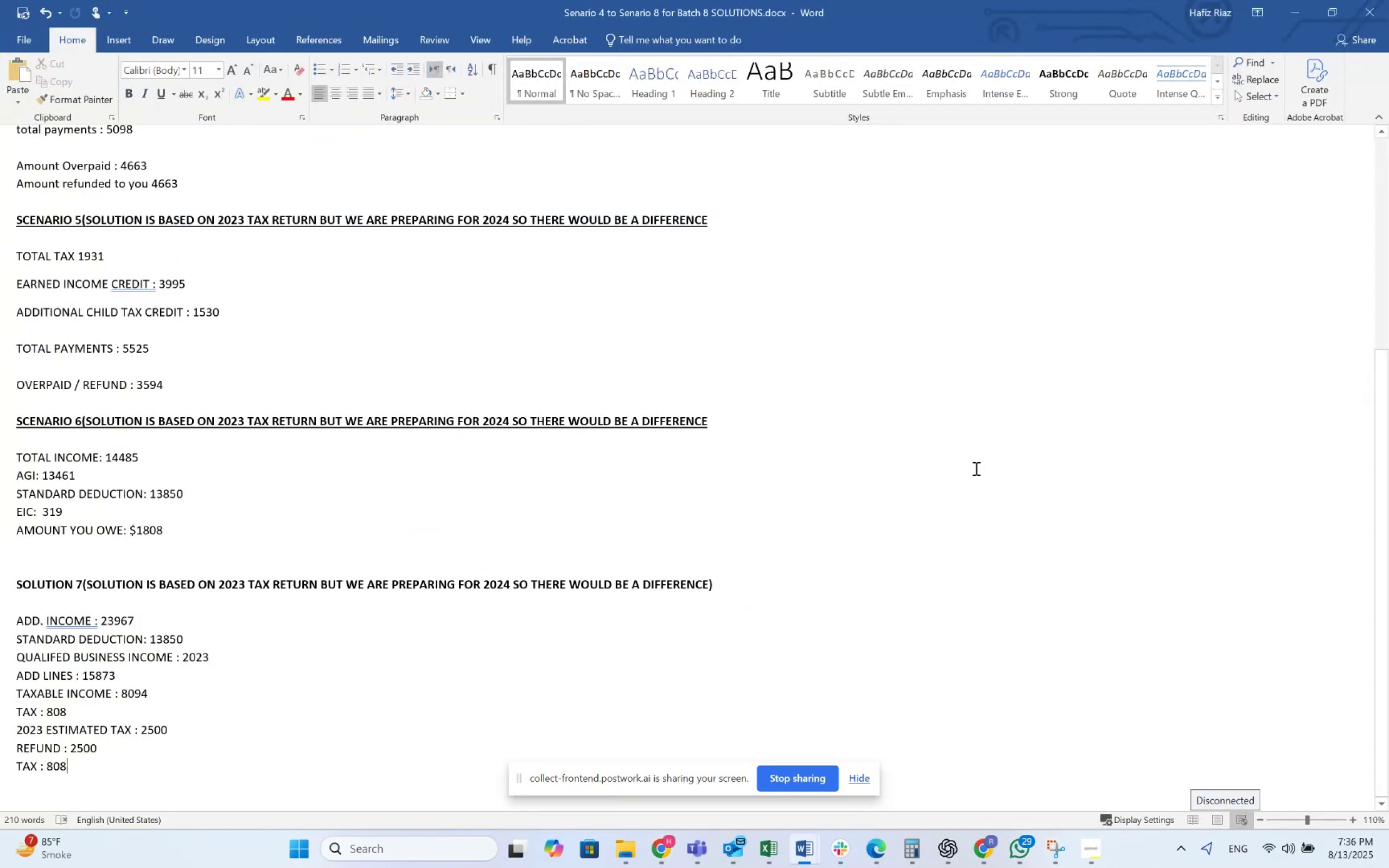 
key(Alt+Tab)
 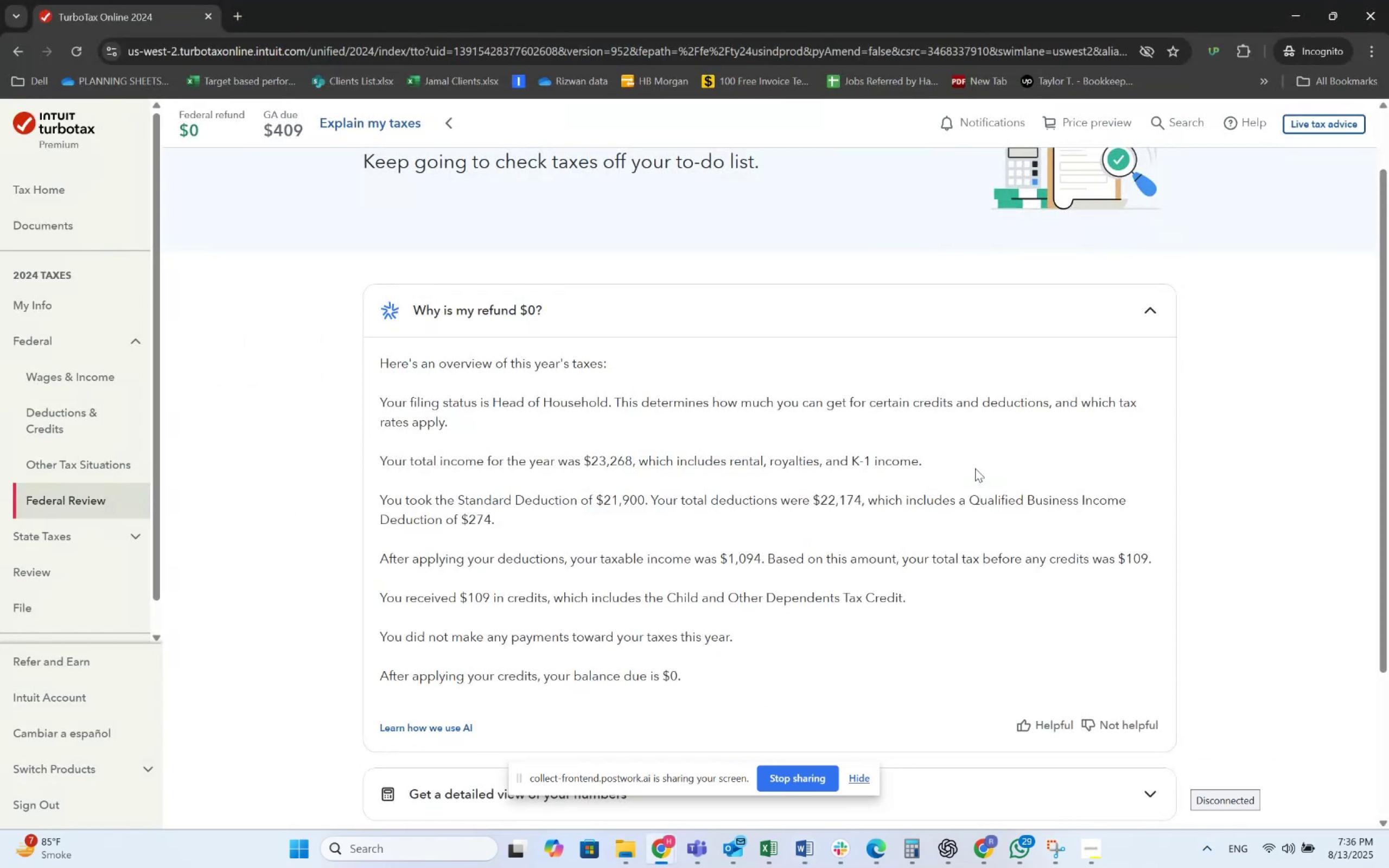 
key(Alt+AltLeft)
 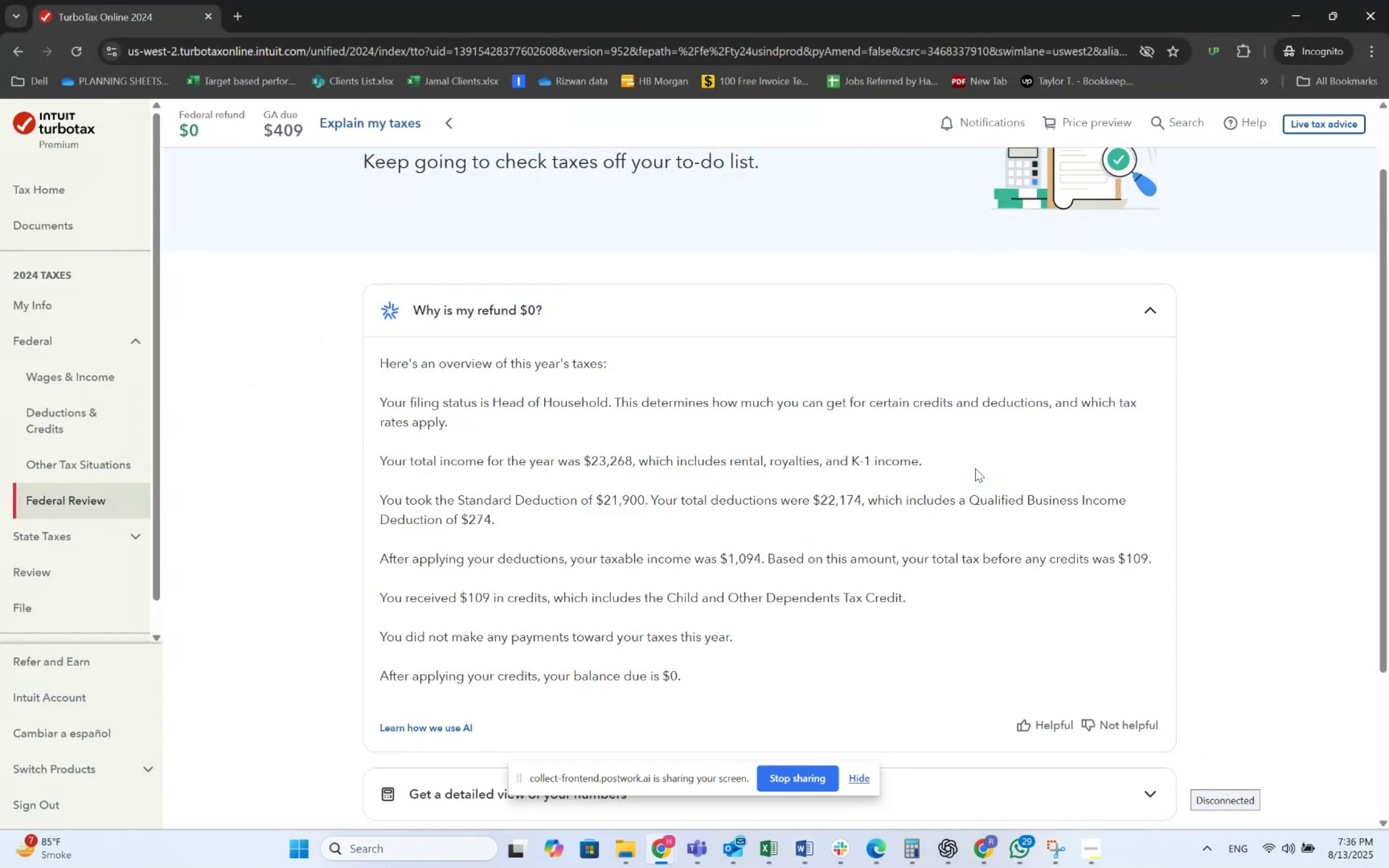 
key(Alt+Tab)
 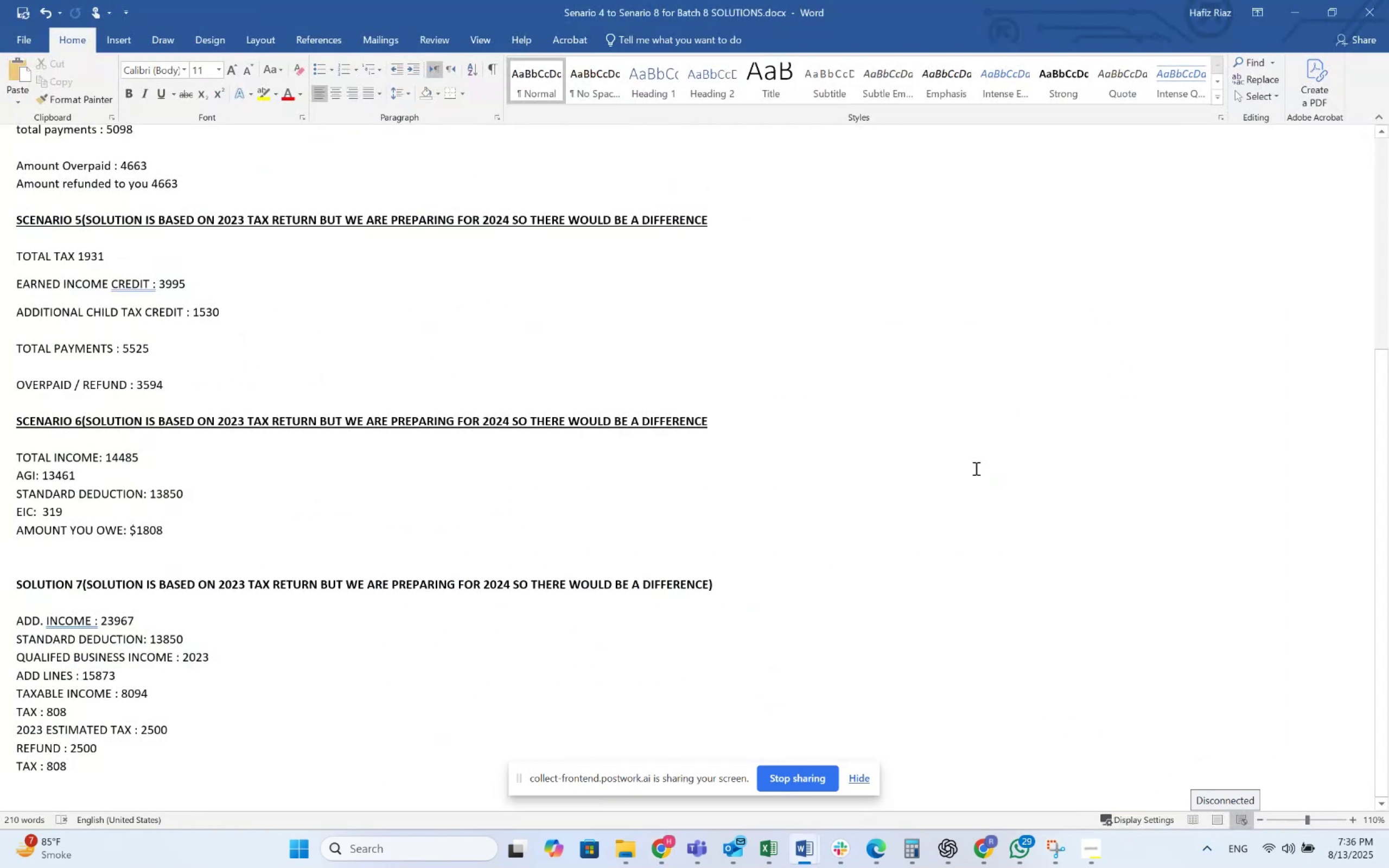 
key(Alt+AltLeft)
 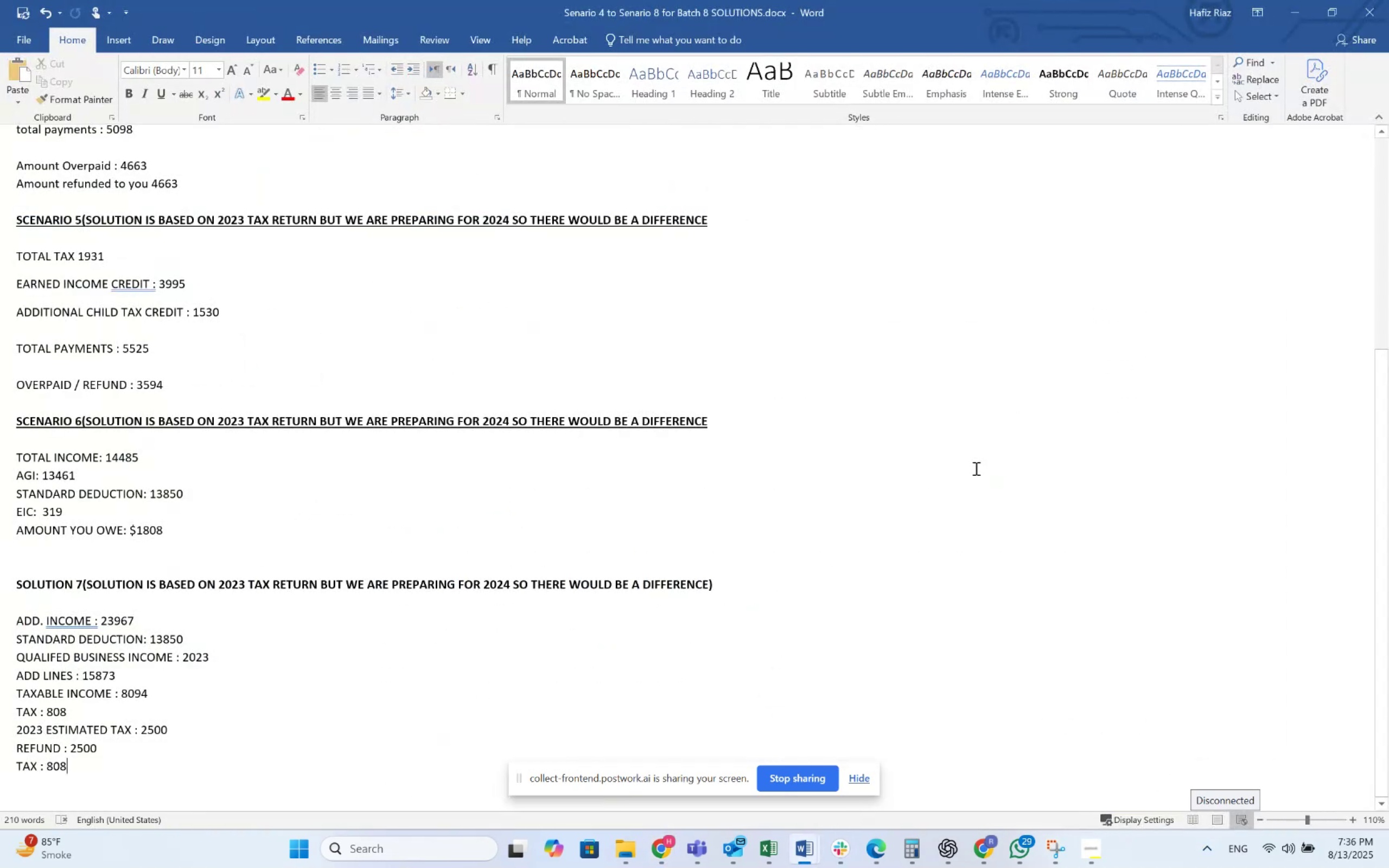 
key(Alt+Tab)
 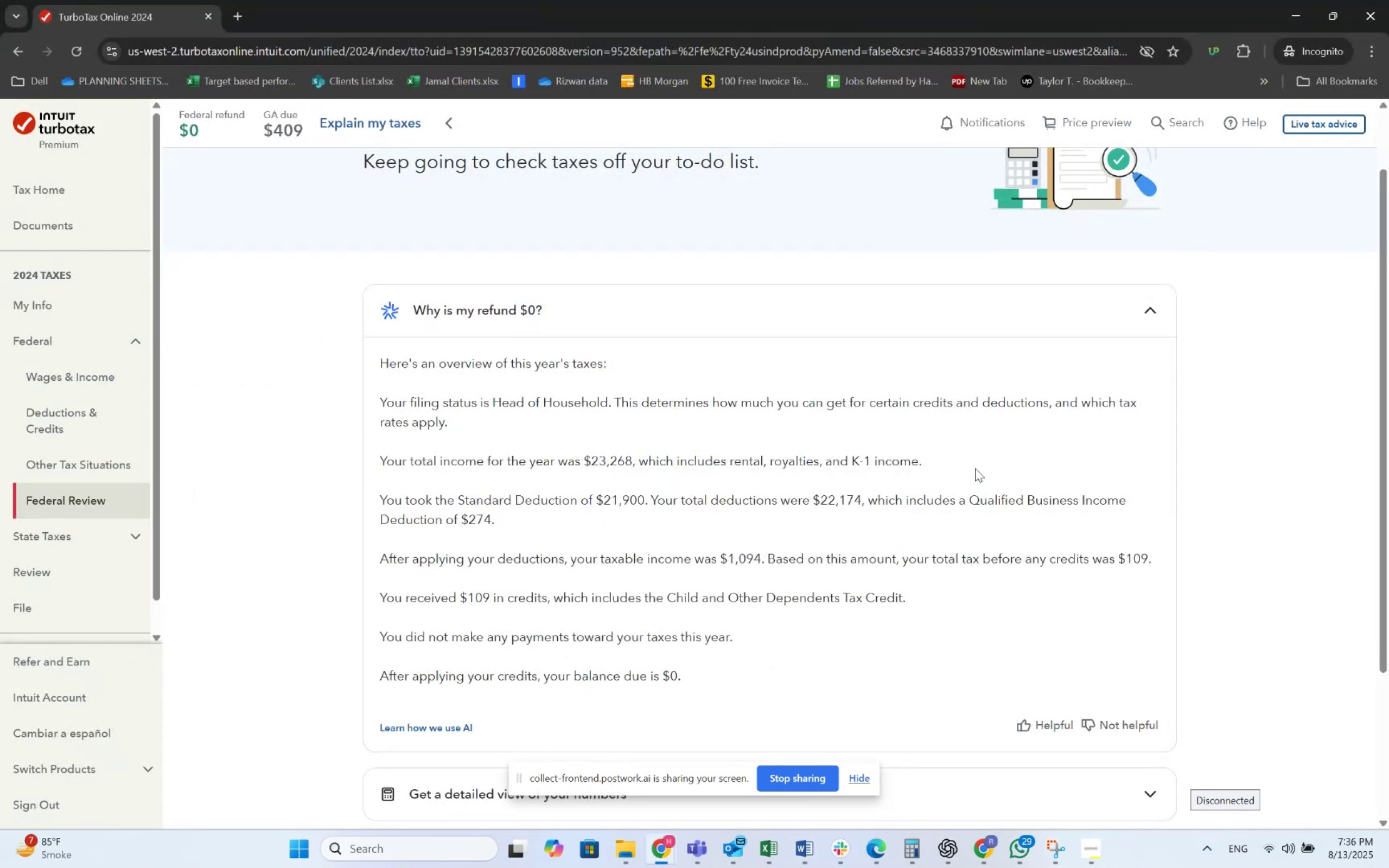 
key(Alt+Tab)
 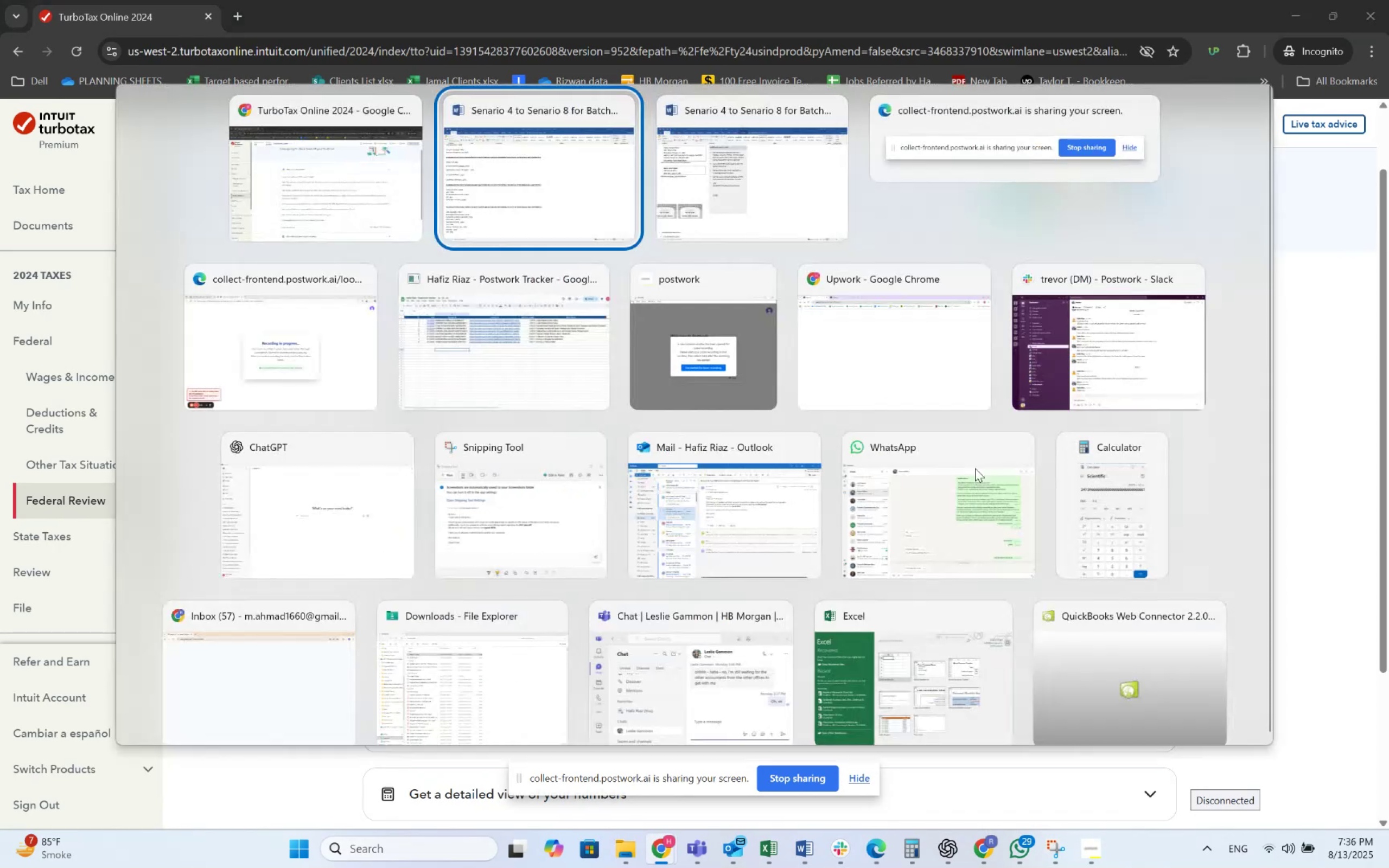 
key(Alt+Tab)
 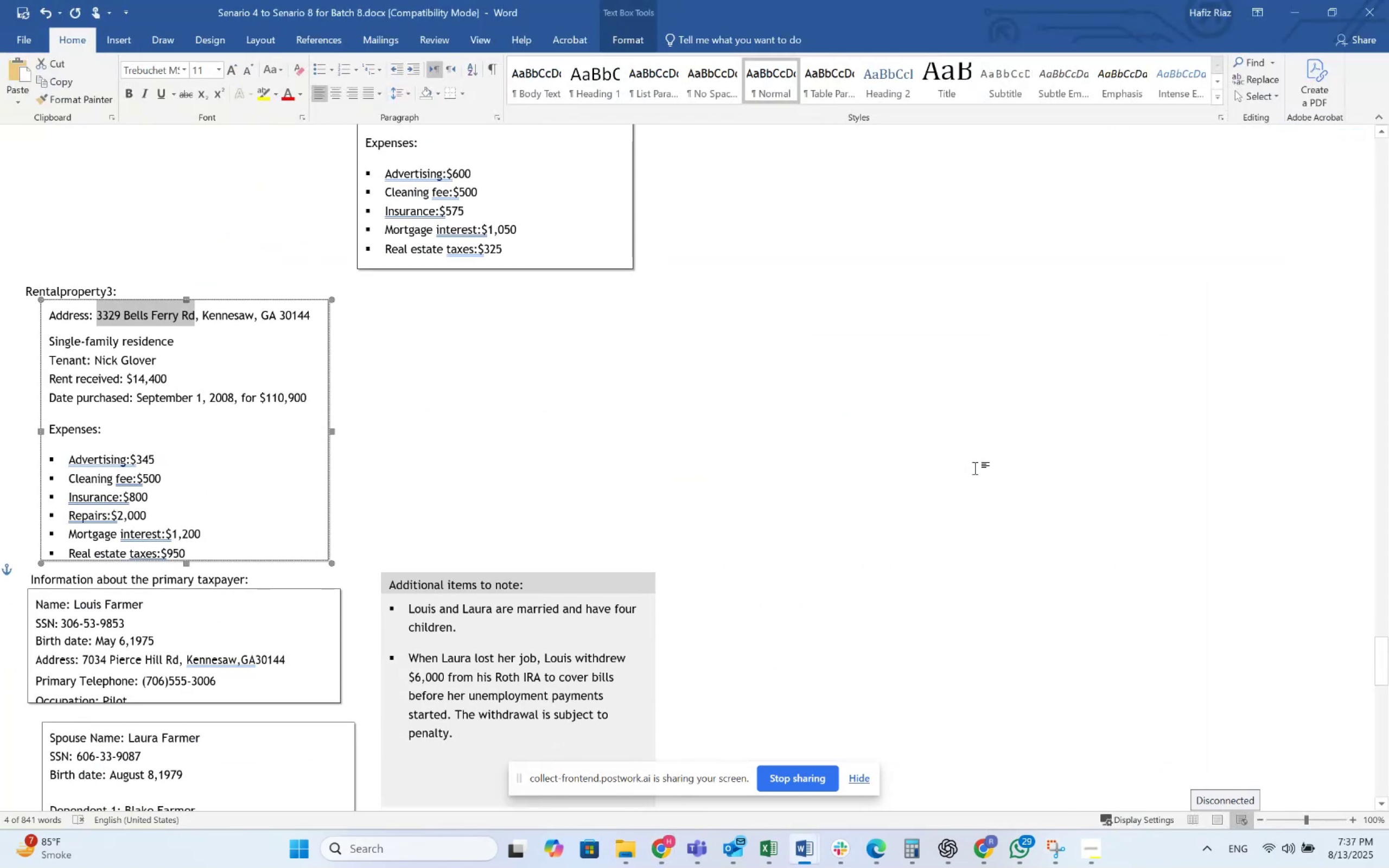 
scroll: coordinate [487, 386], scroll_direction: down, amount: 12.0
 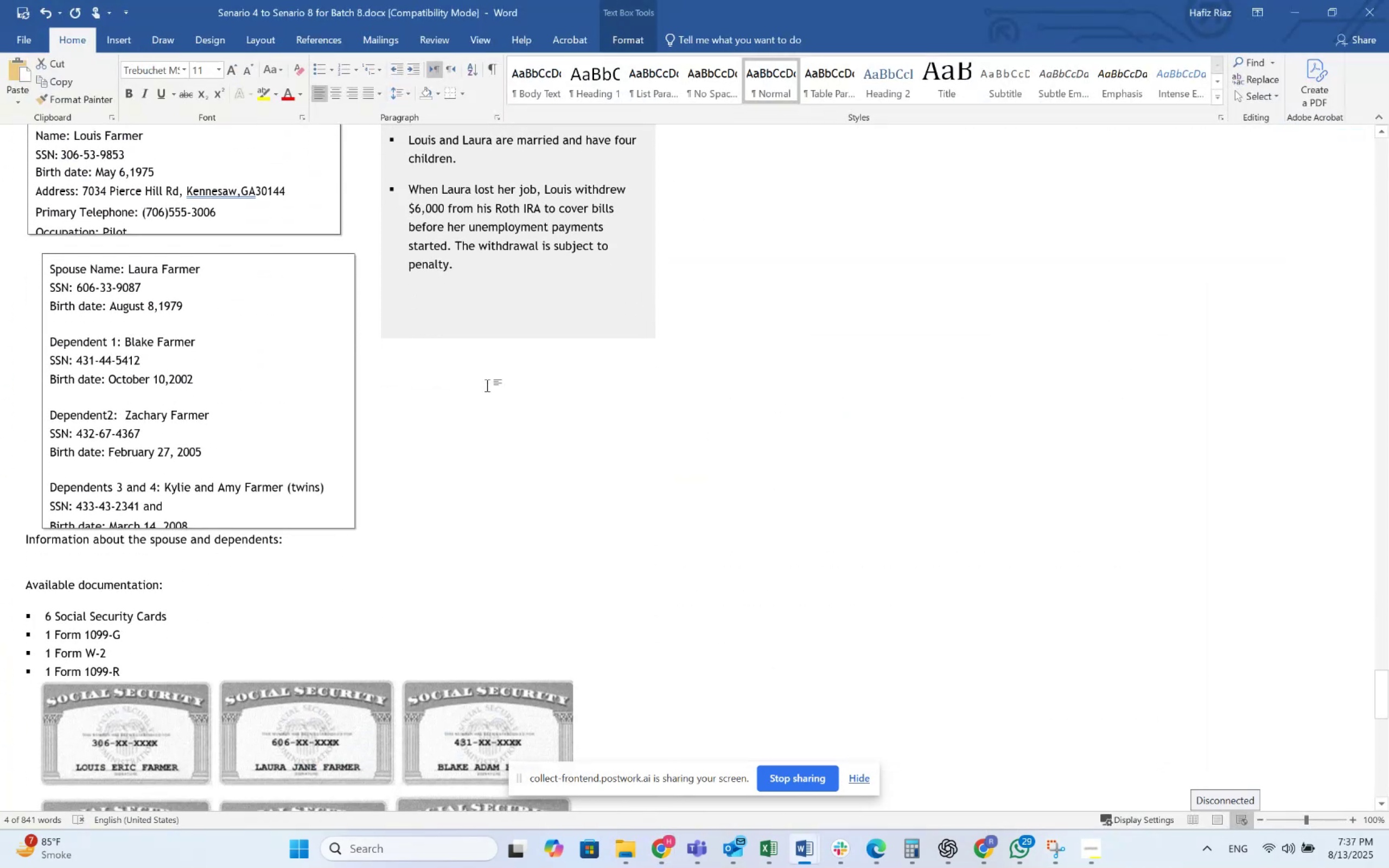 
scroll: coordinate [487, 386], scroll_direction: up, amount: 5.0
 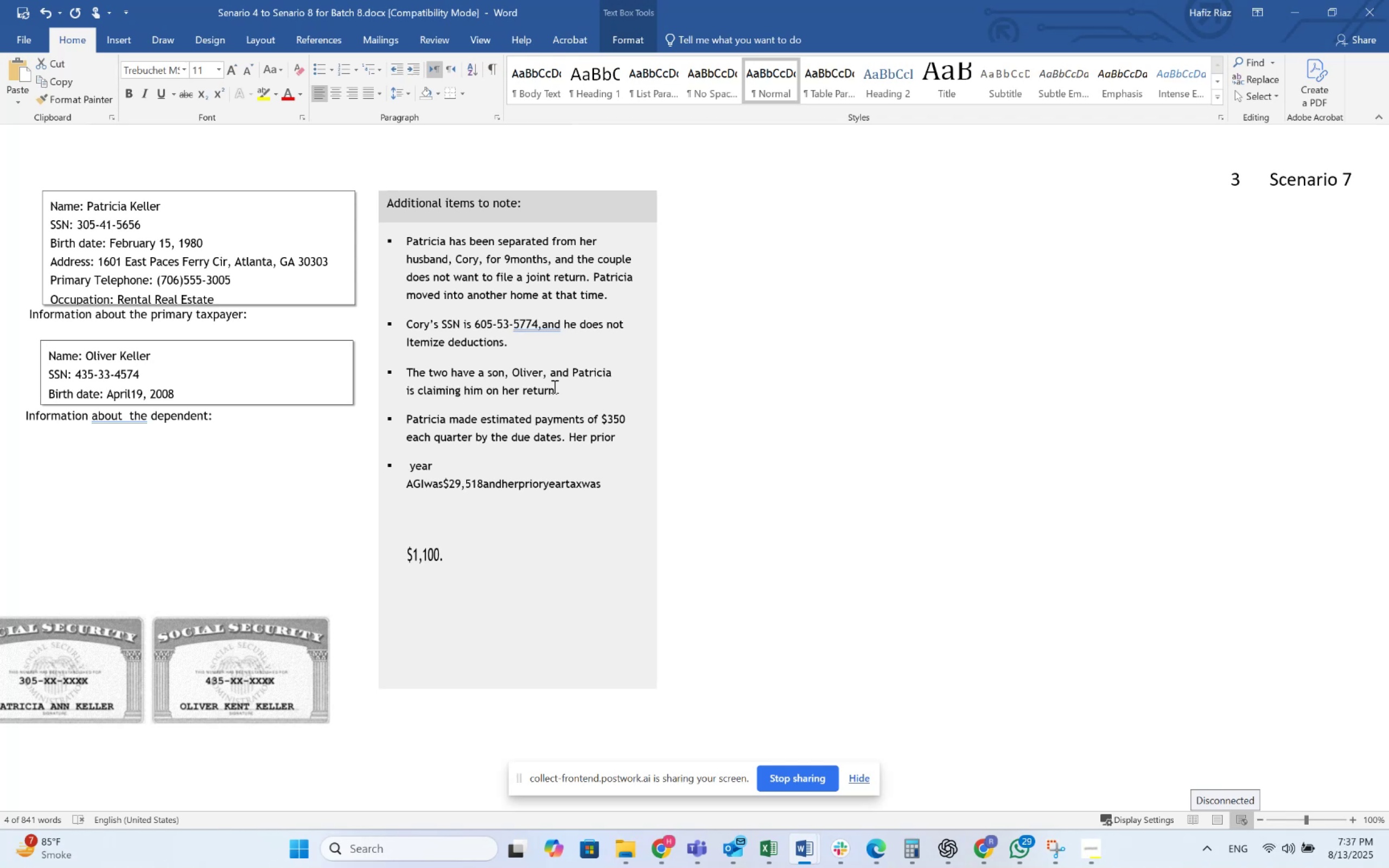 
wait(22.19)
 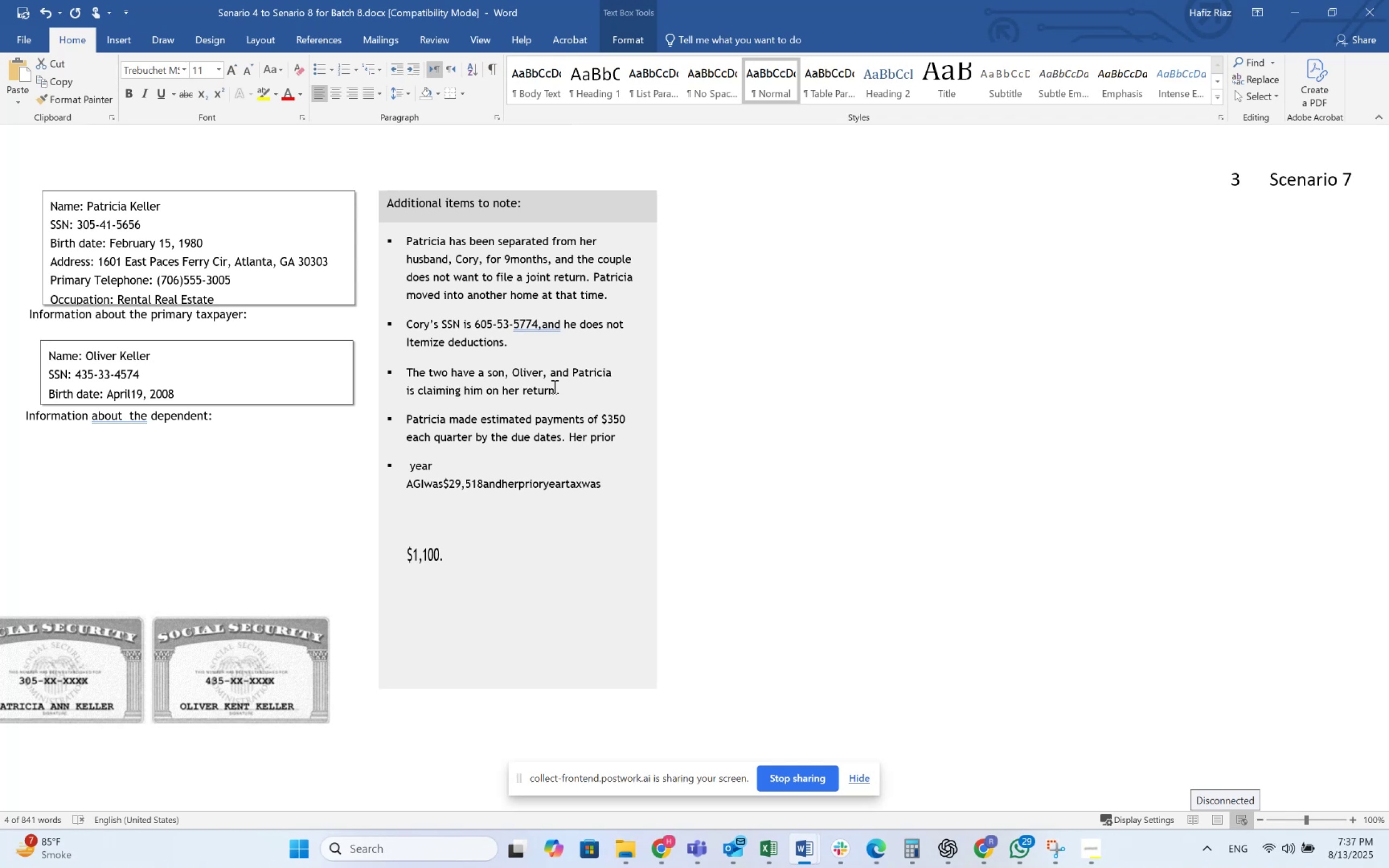 
key(Alt+AltLeft)
 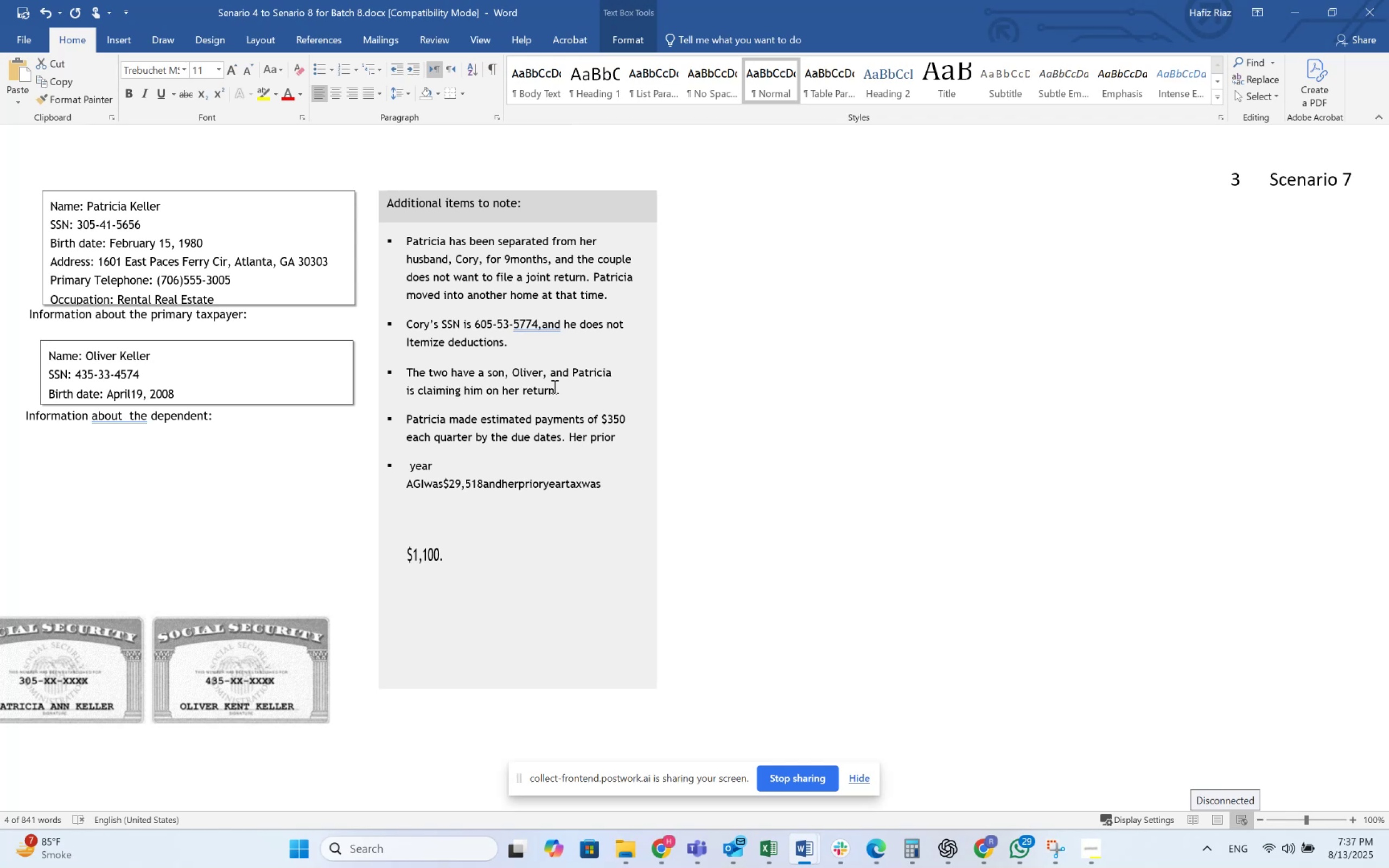 
key(Alt+Tab)
 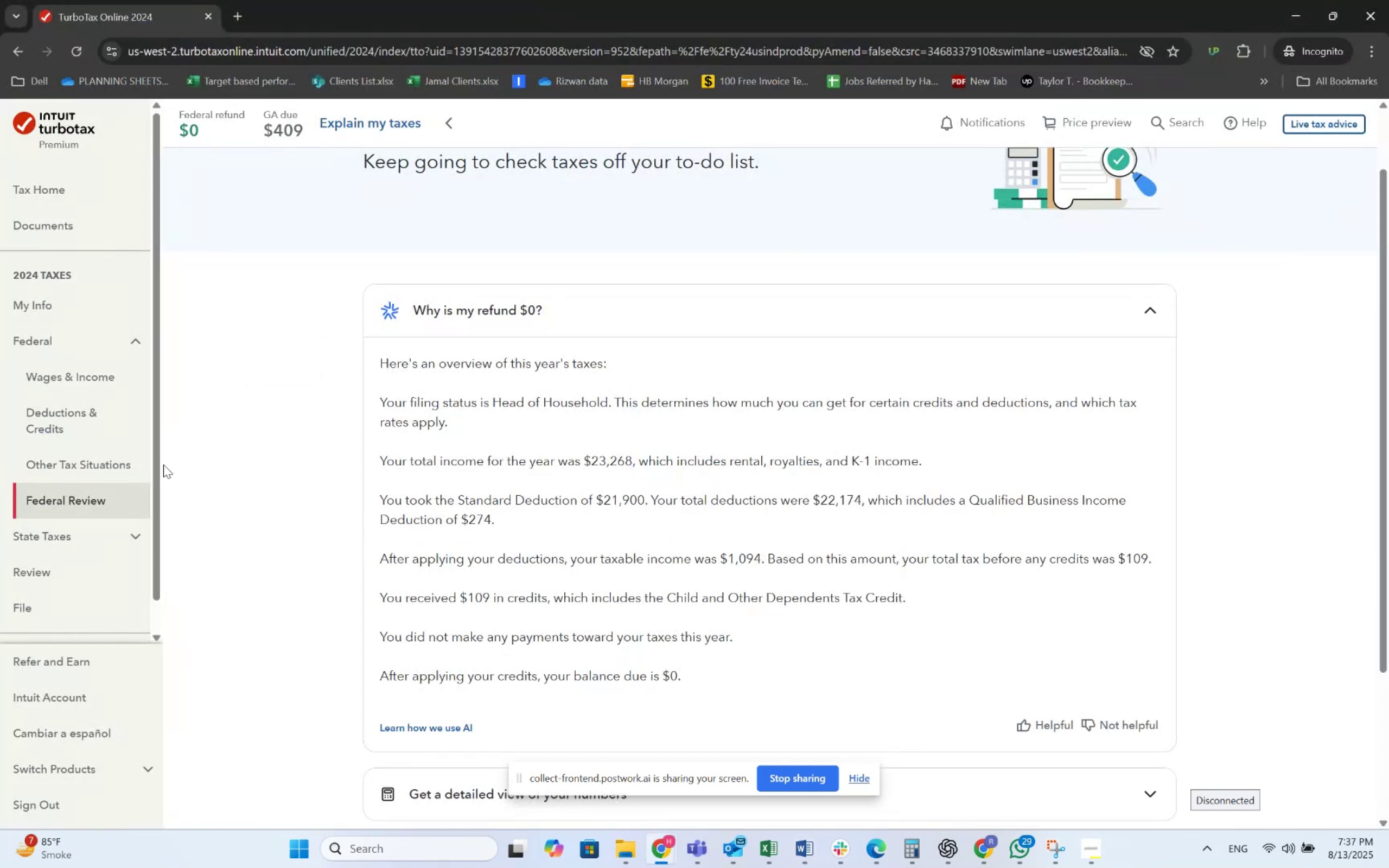 
left_click([99, 470])
 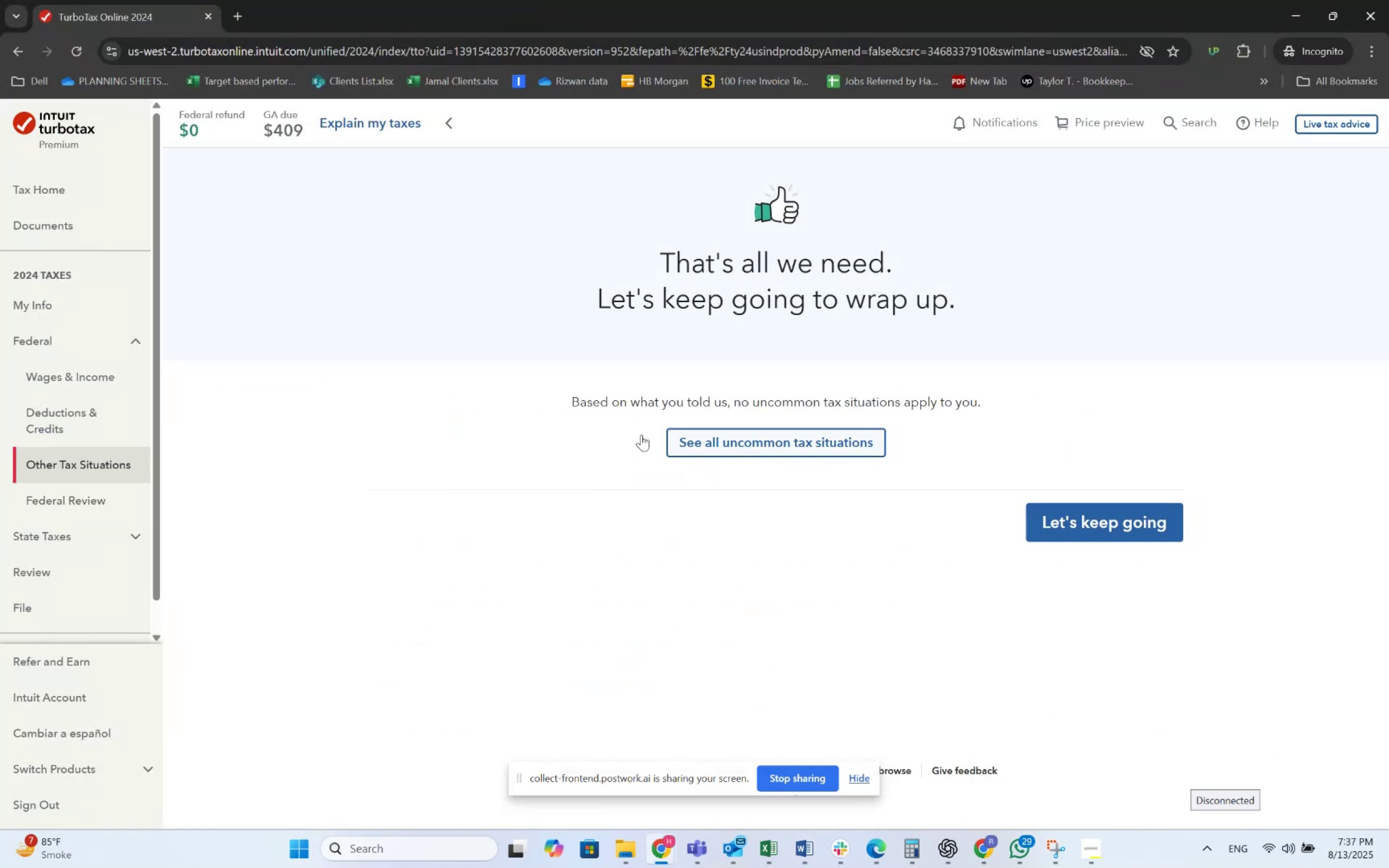 
left_click([103, 422])
 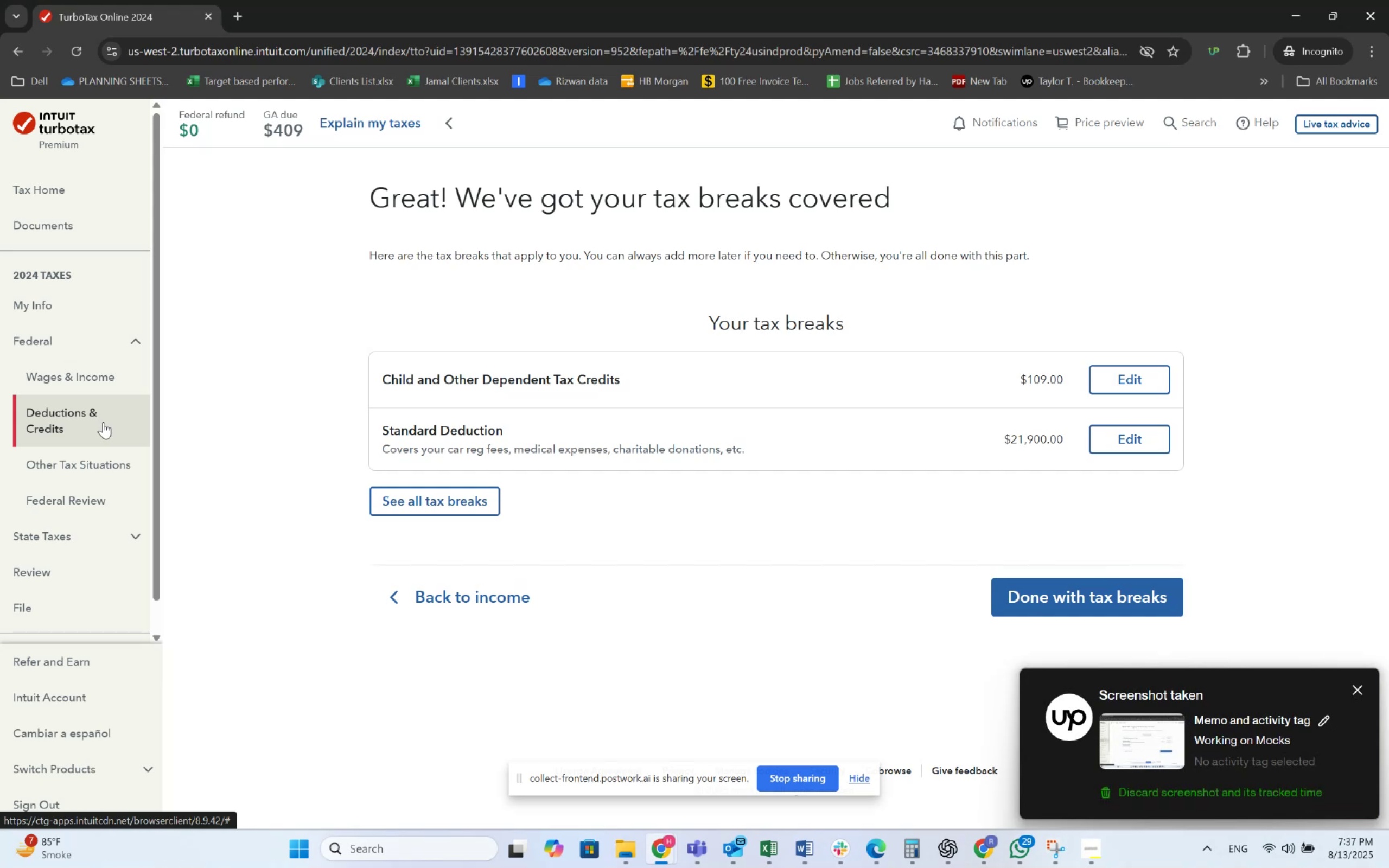 
wait(20.21)
 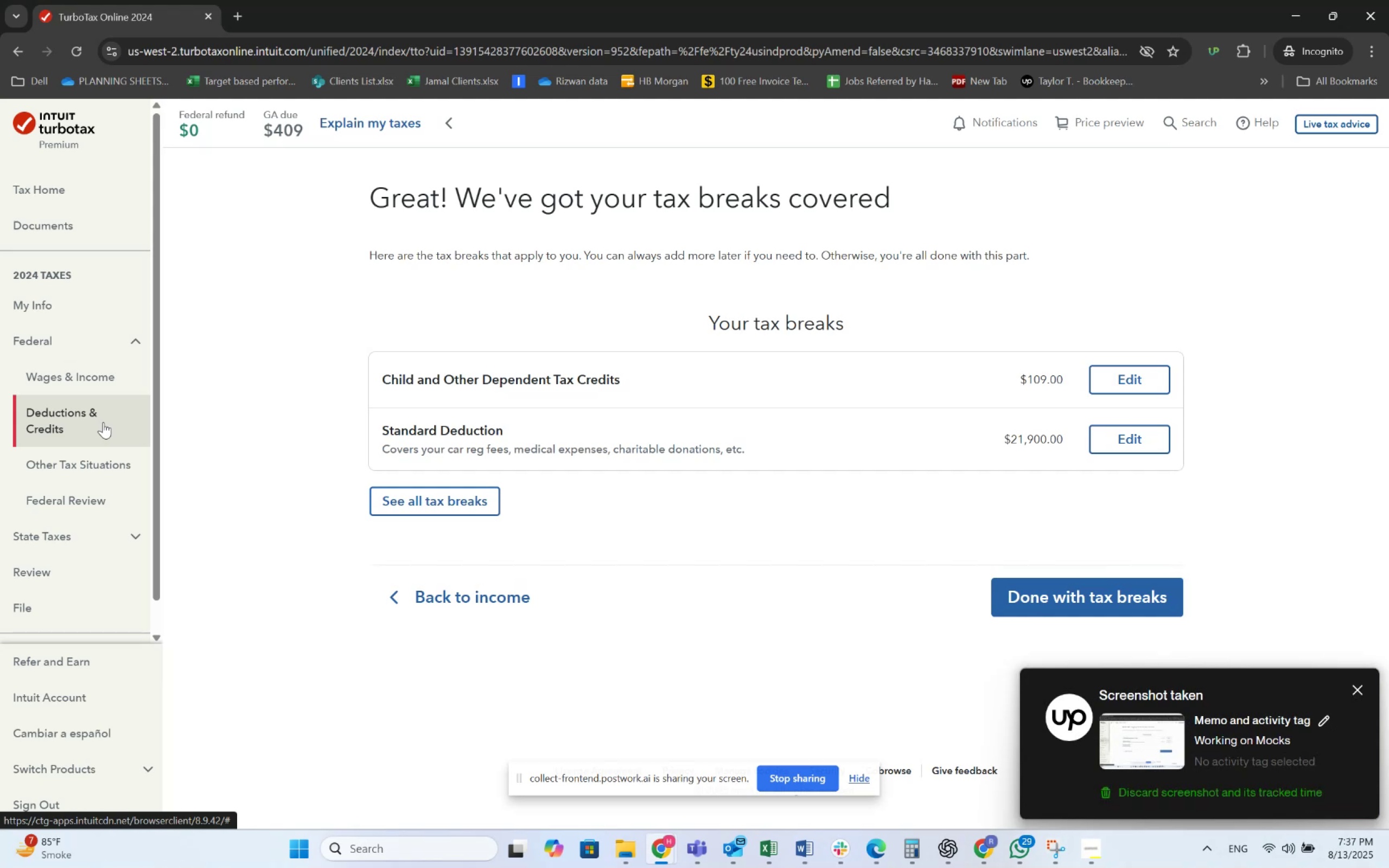 
left_click([420, 490])
 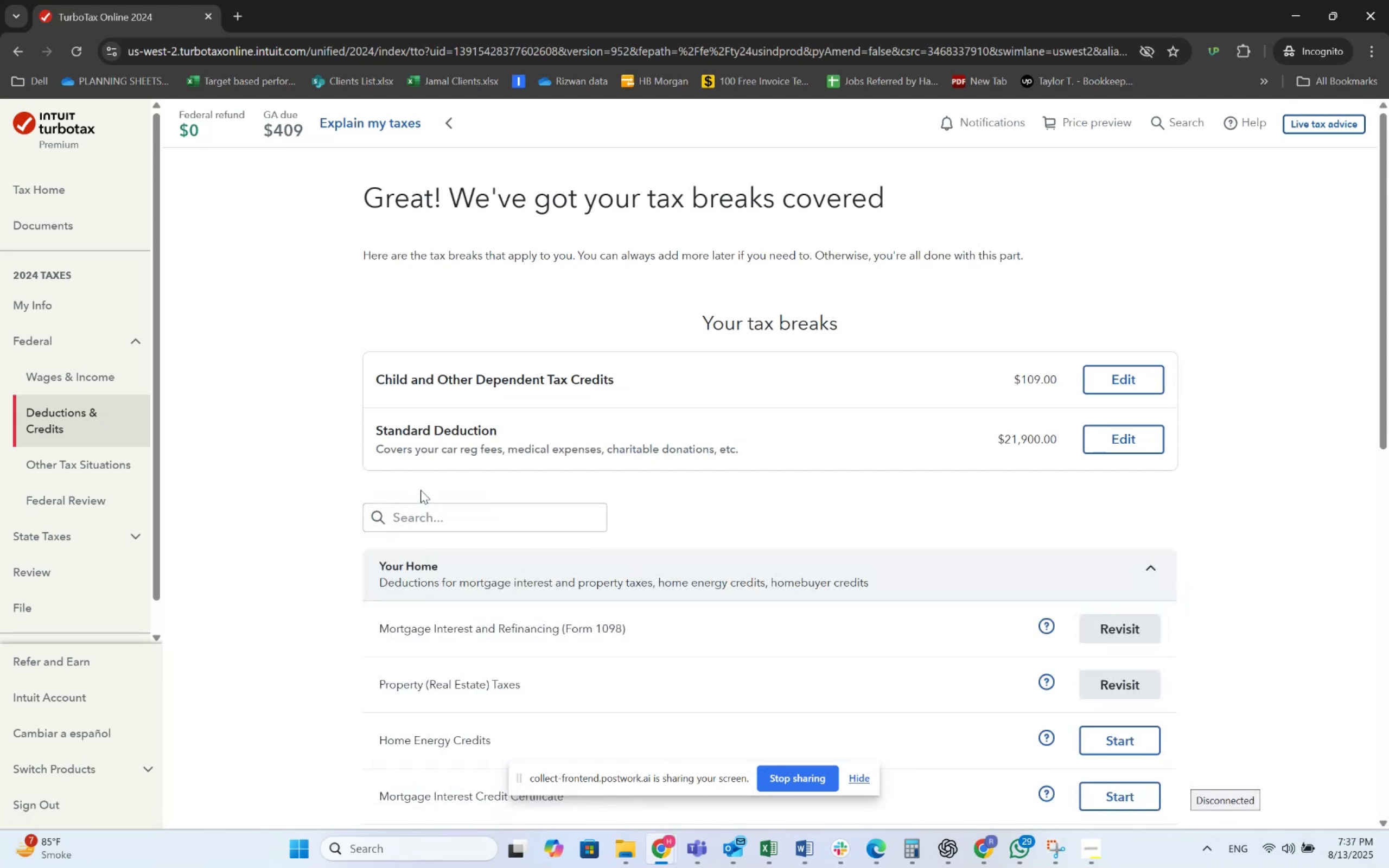 
scroll: coordinate [571, 465], scroll_direction: down, amount: 3.0
 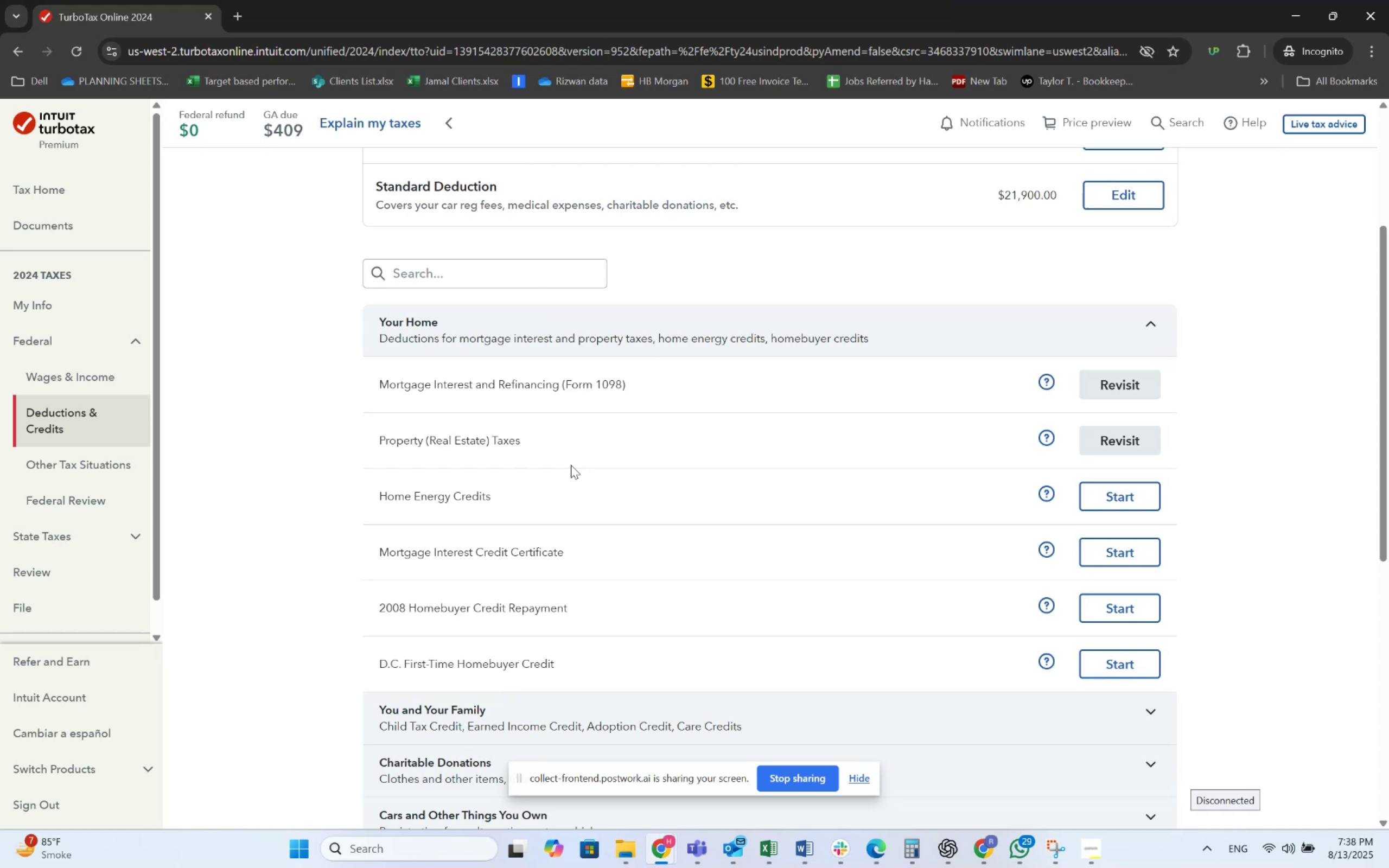 
wait(45.97)
 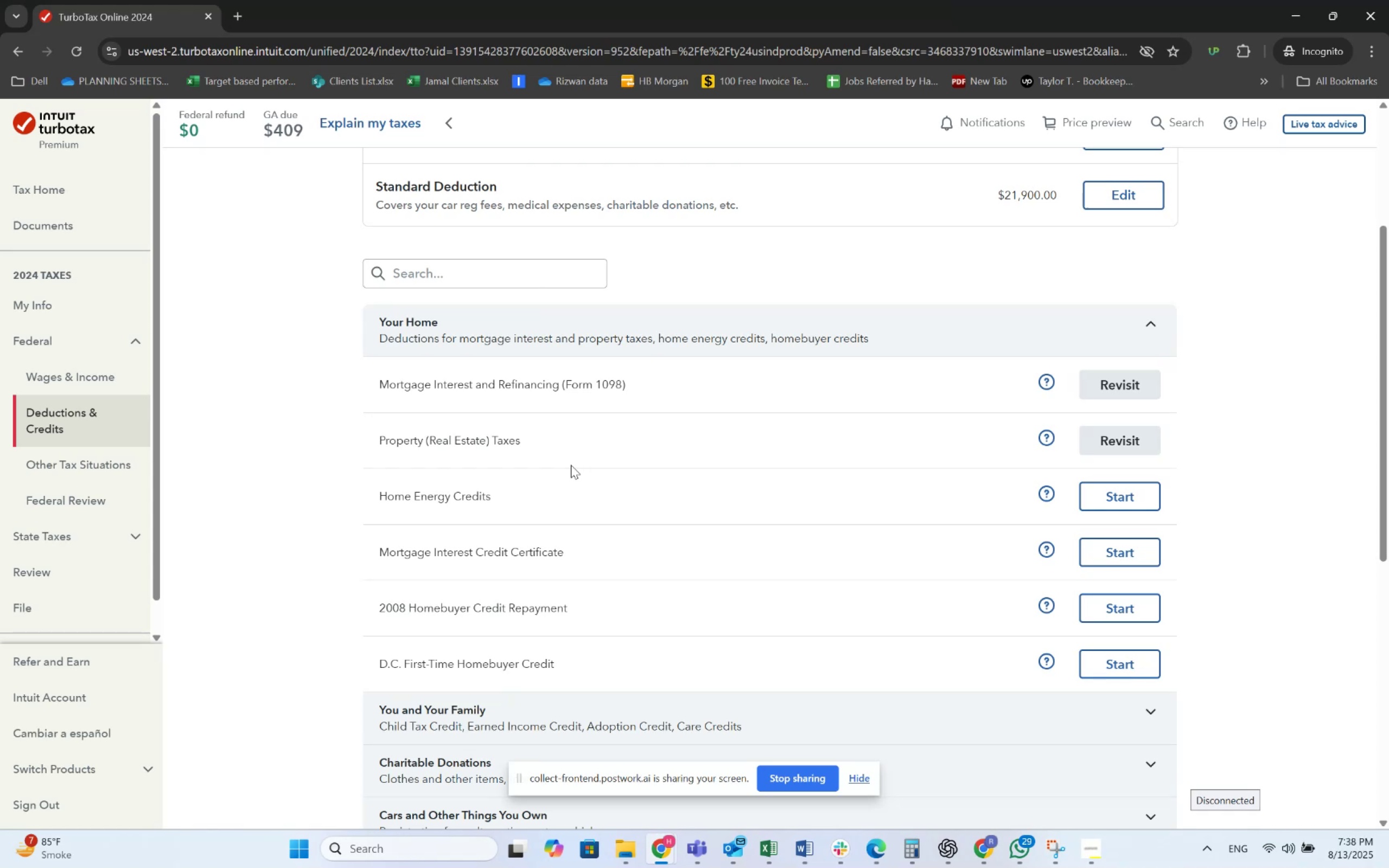 
scroll: coordinate [566, 598], scroll_direction: up, amount: 6.0
 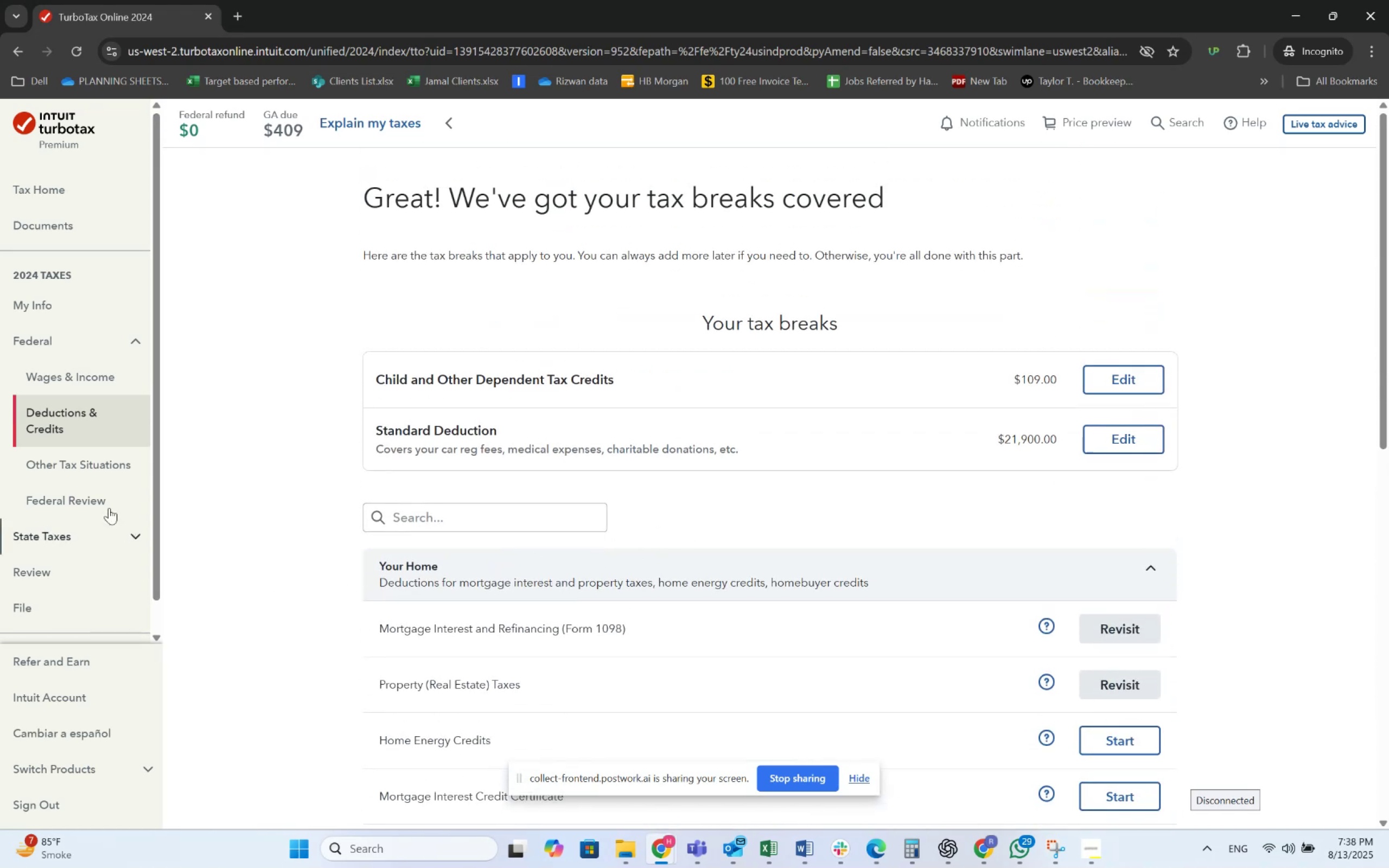 
scroll: coordinate [1048, 595], scroll_direction: down, amount: 9.0
 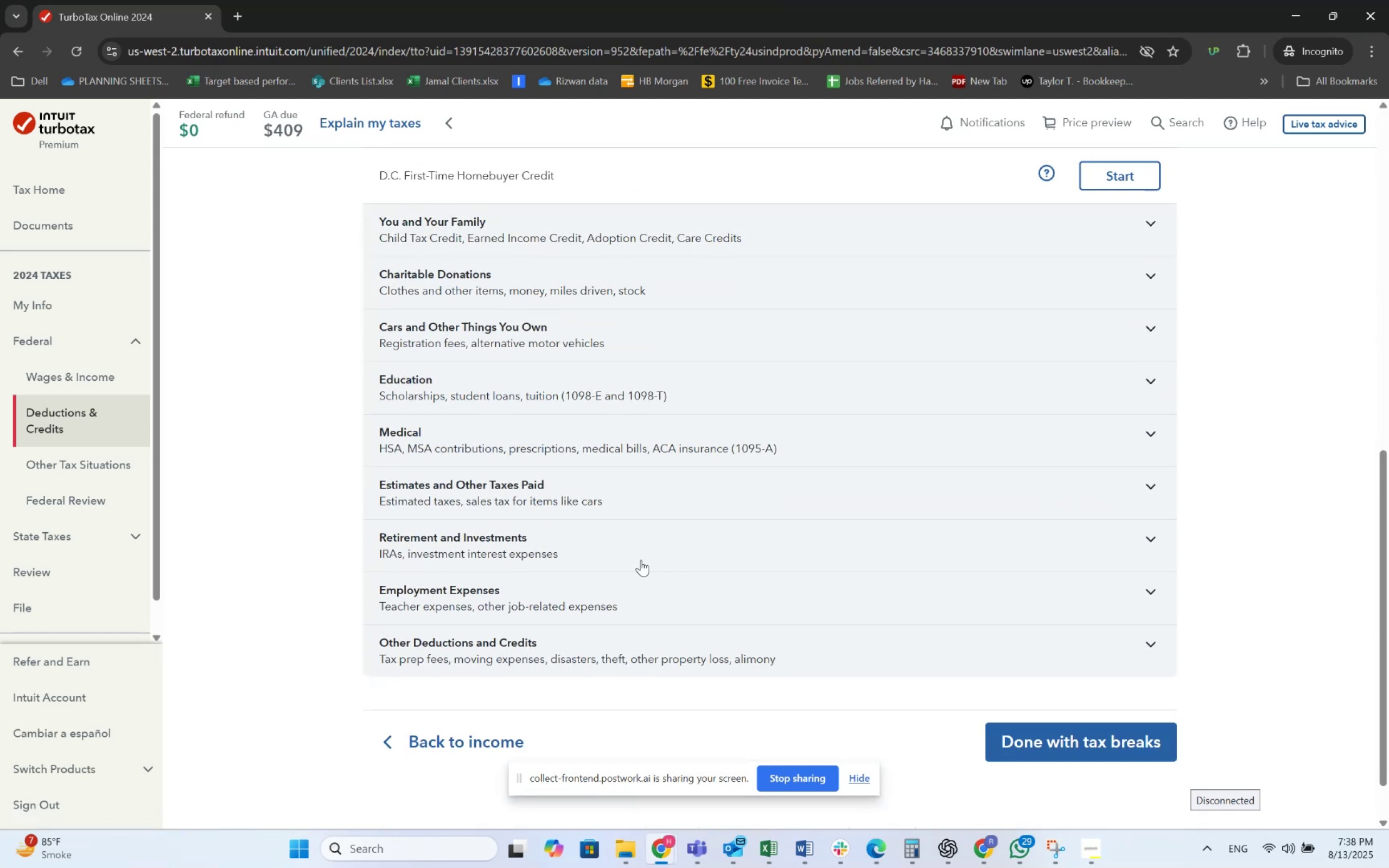 
left_click([546, 493])
 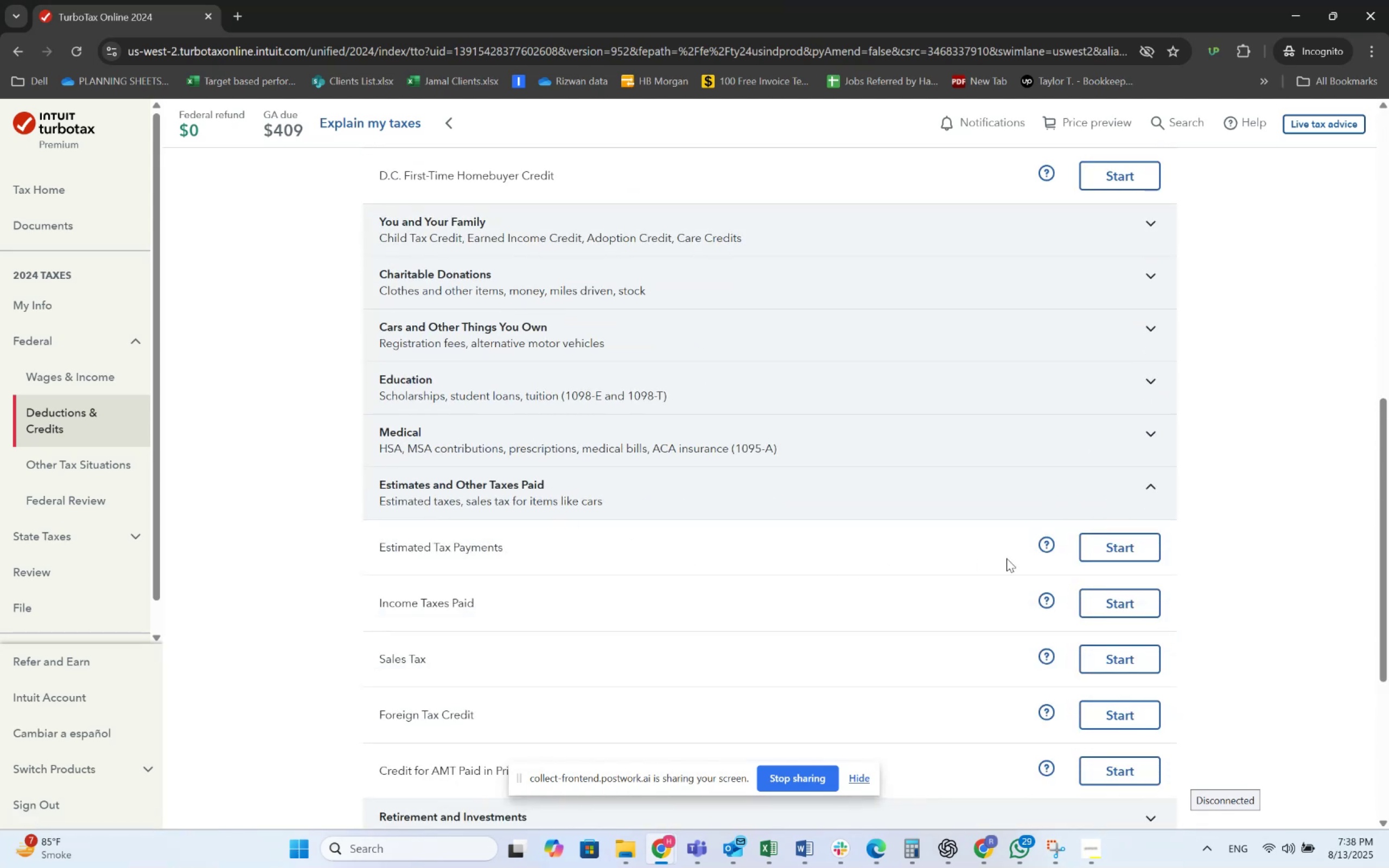 
left_click([1112, 552])
 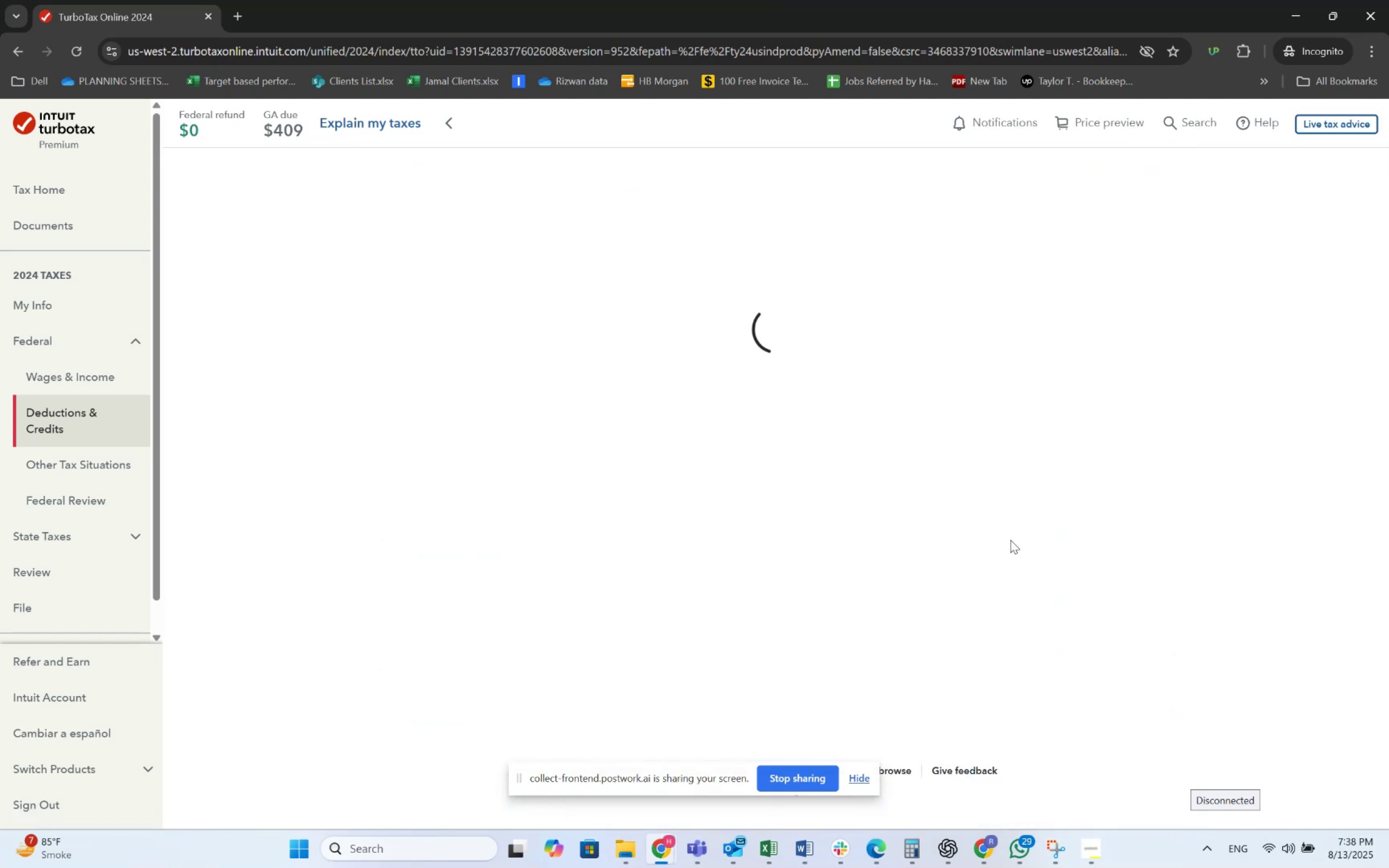 
key(Alt+AltLeft)
 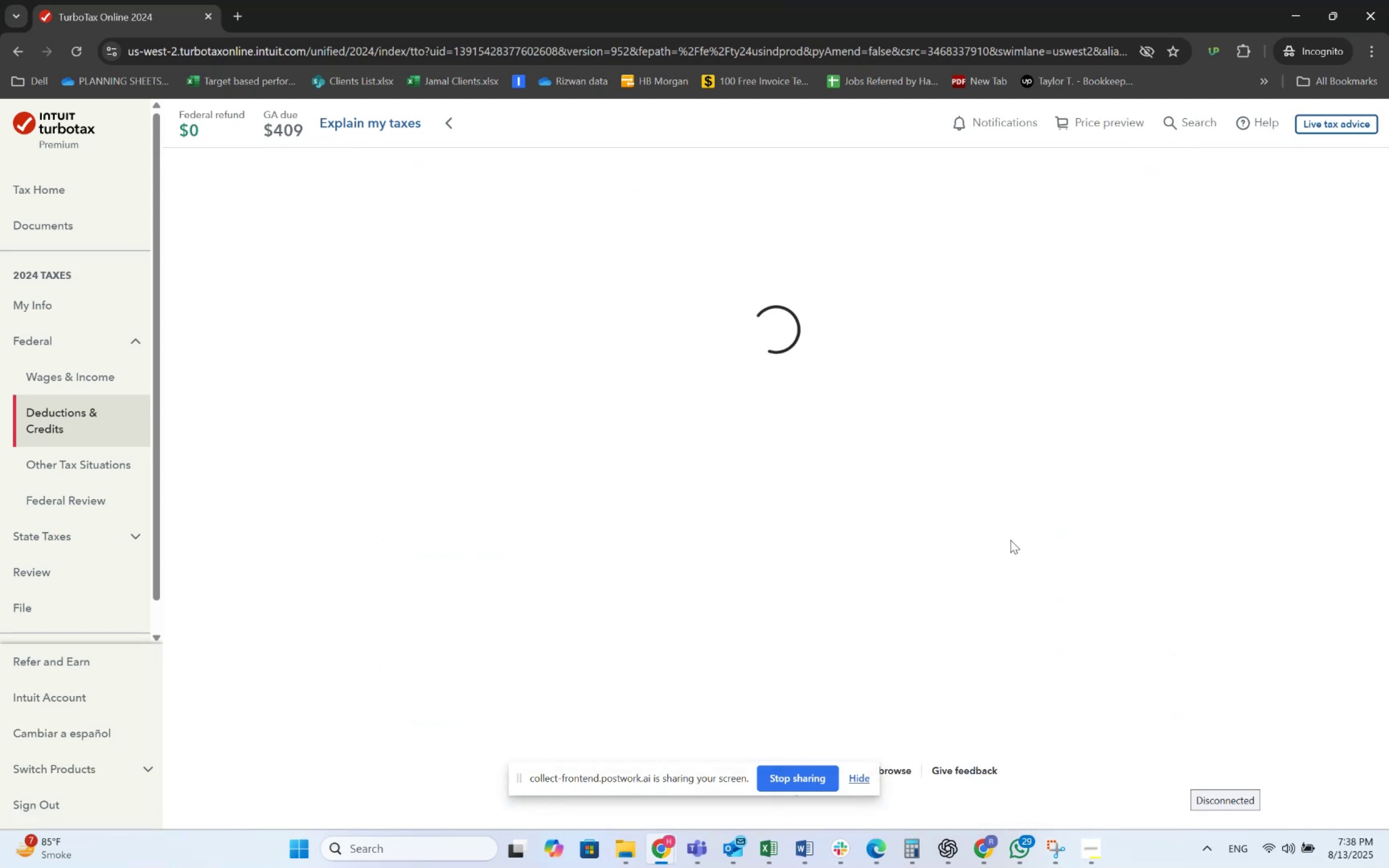 
key(Alt+Tab)
 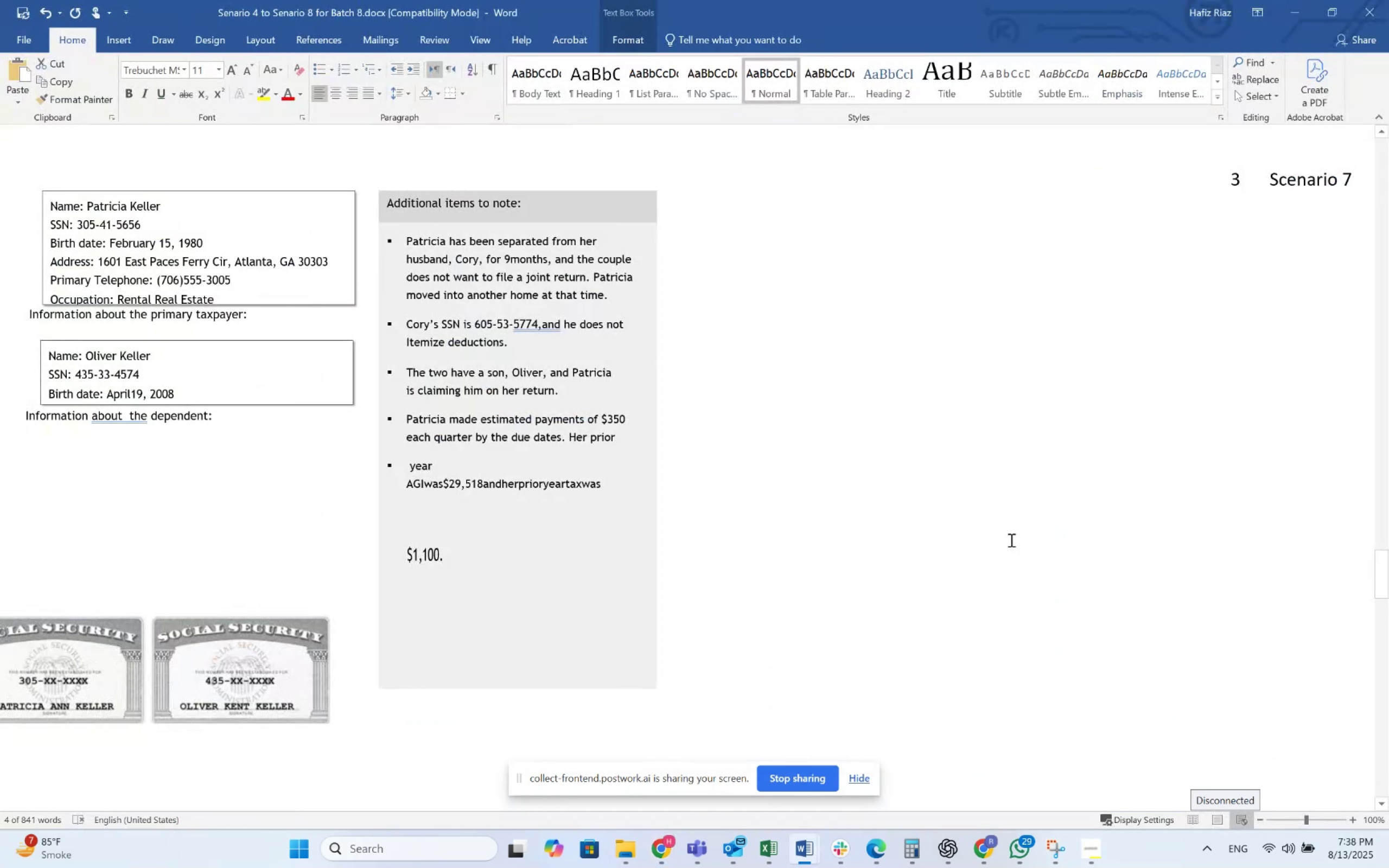 
key(Alt+AltLeft)
 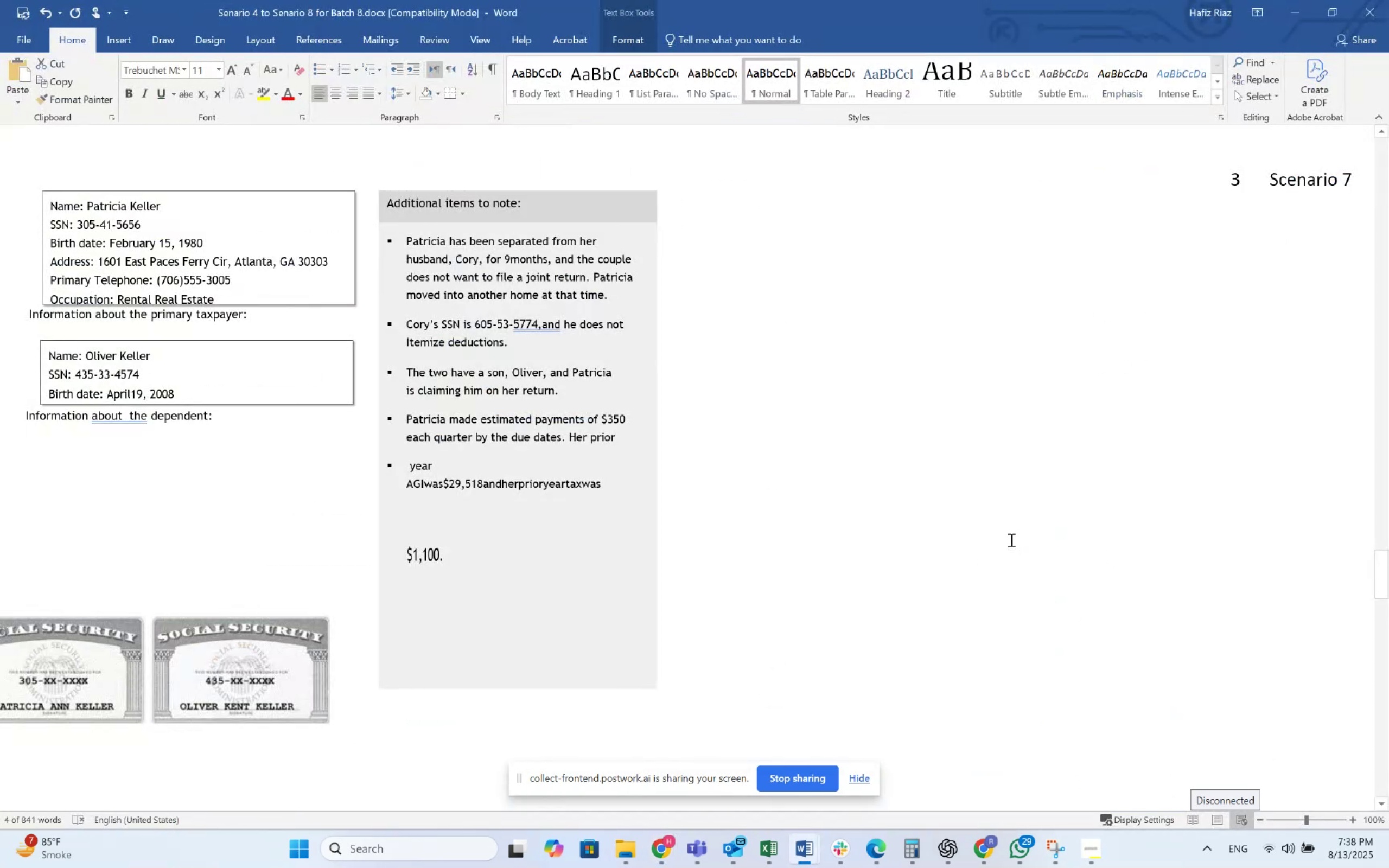 
key(Alt+Tab)
 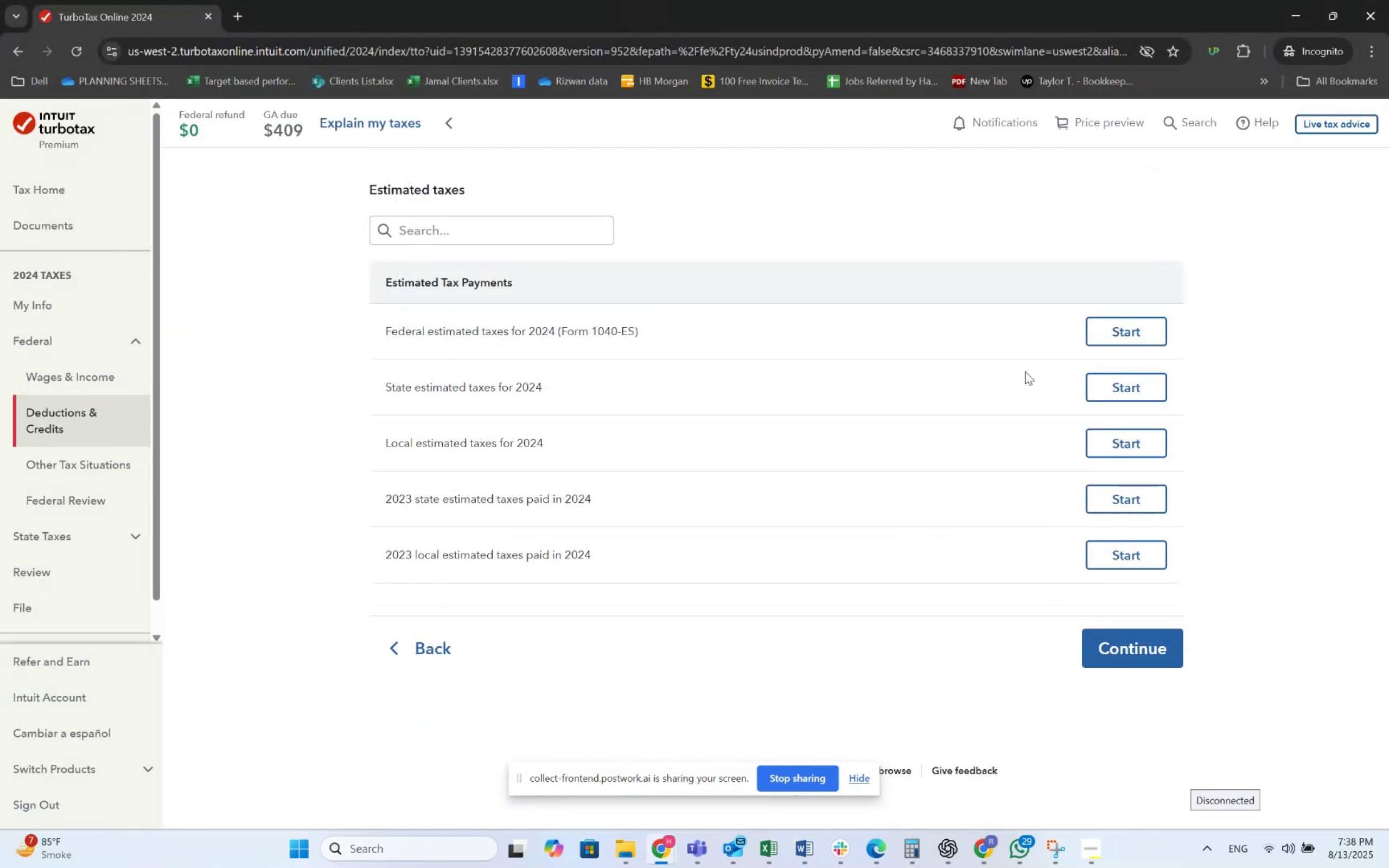 
key(Alt+AltLeft)
 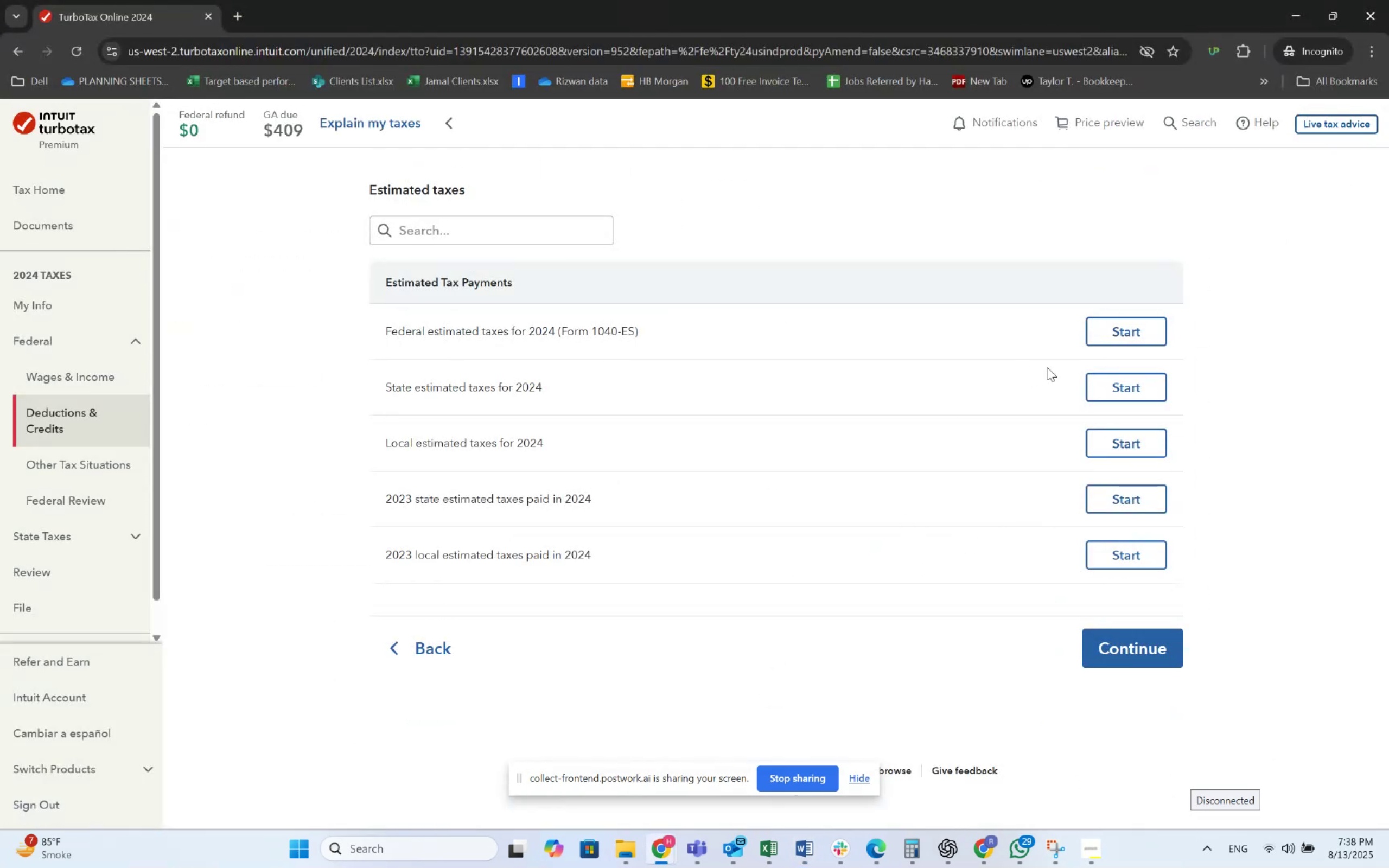 
key(Alt+Tab)
 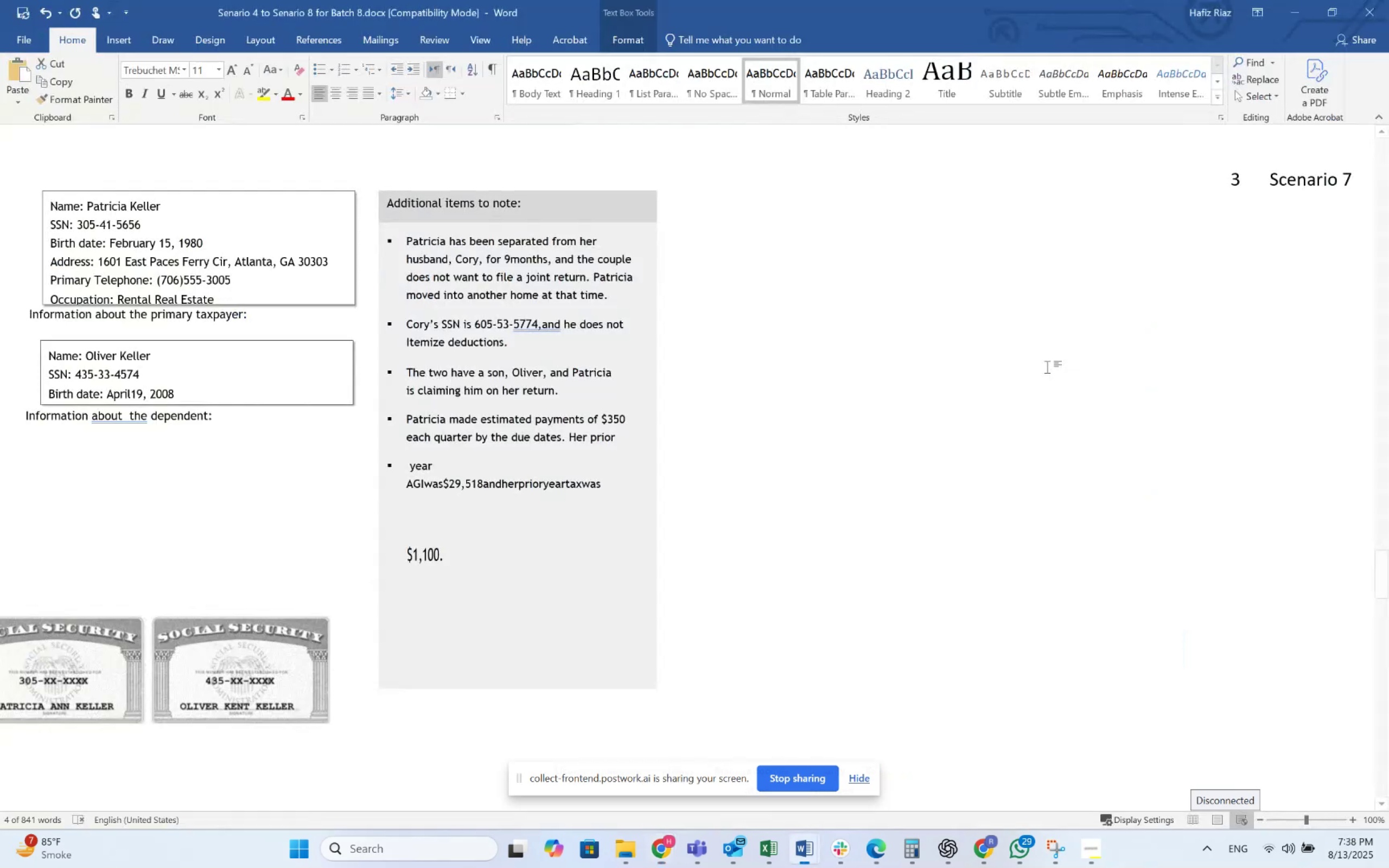 
key(Alt+AltLeft)
 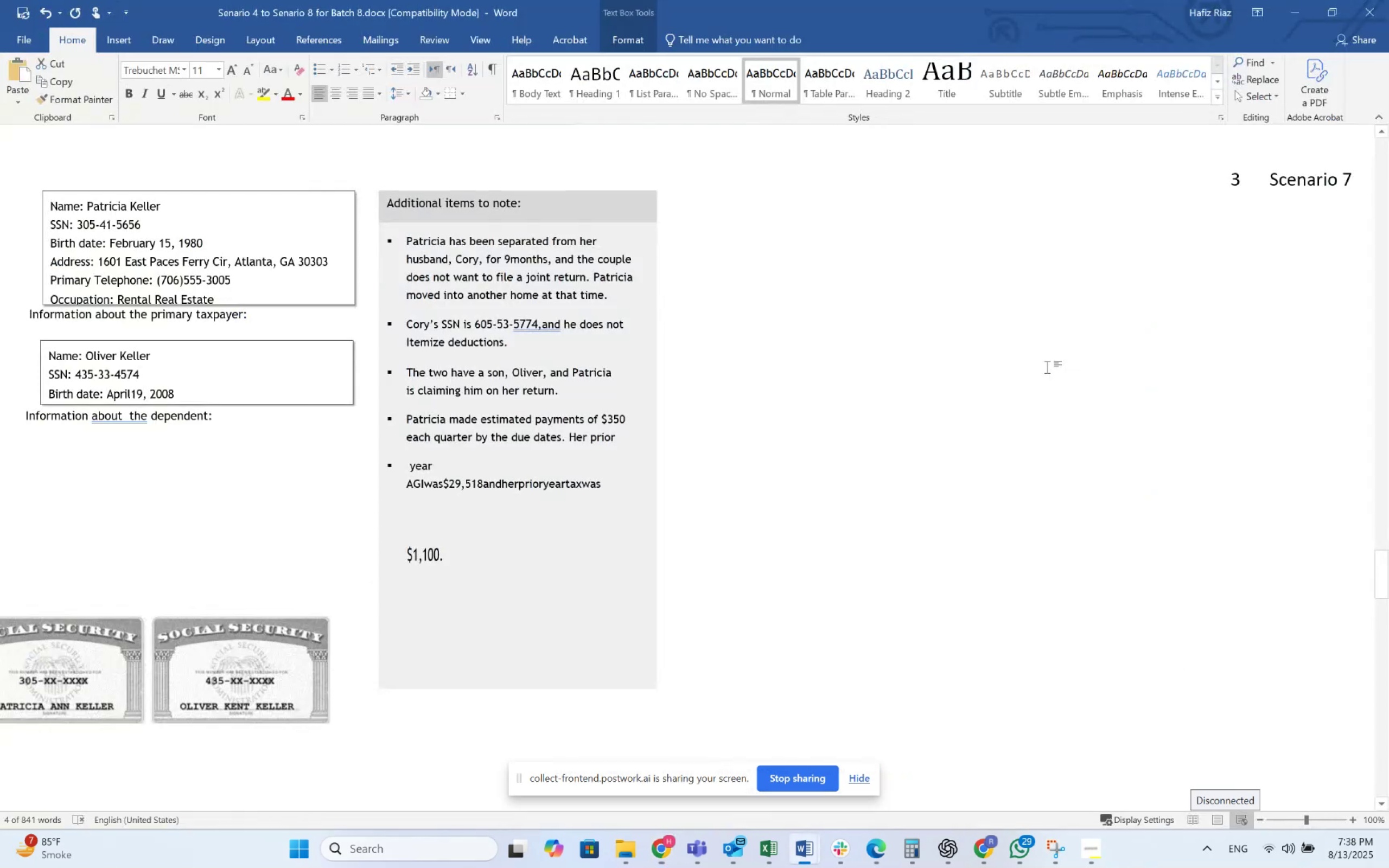 
key(Alt+Tab)
 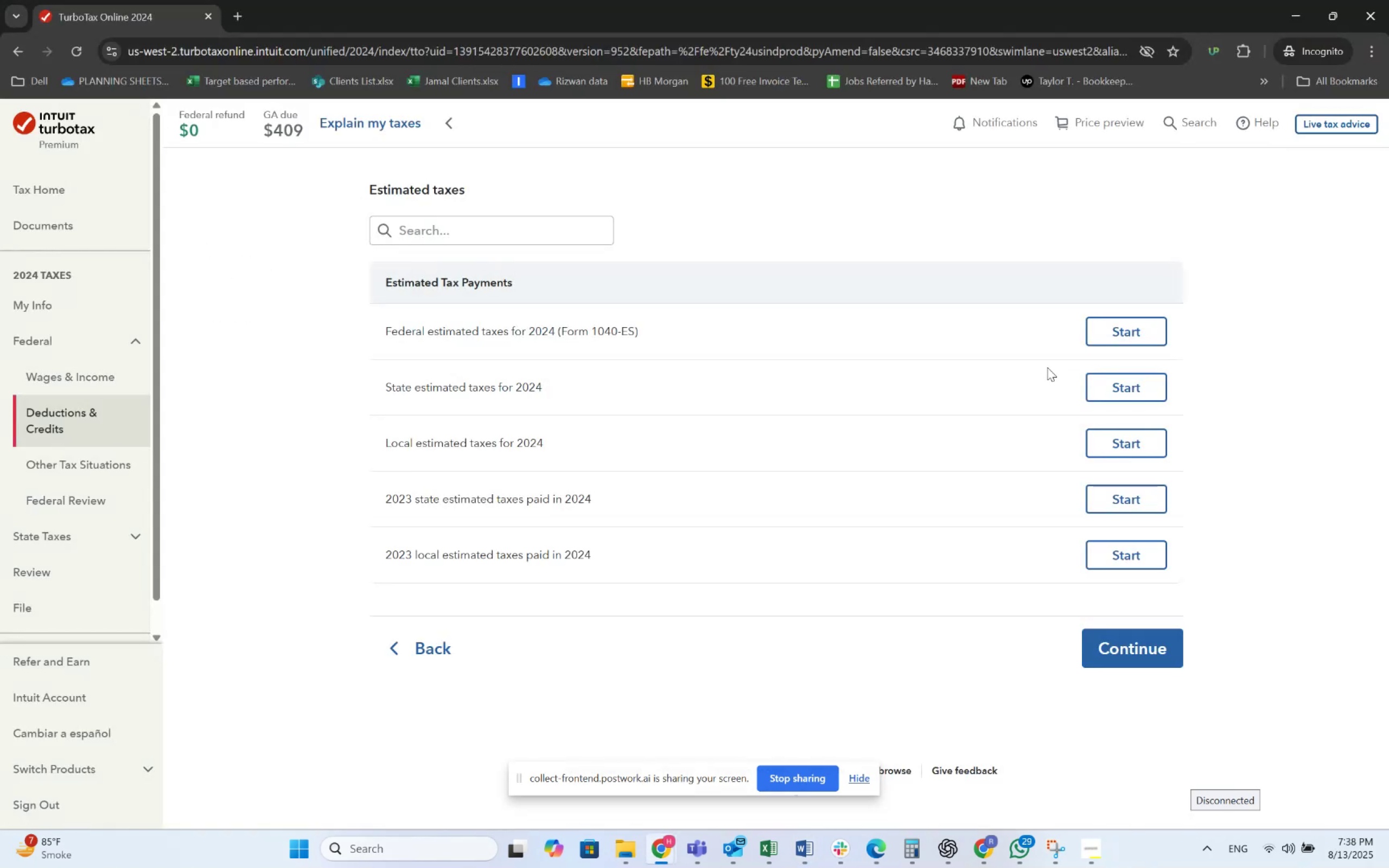 
key(Alt+AltLeft)
 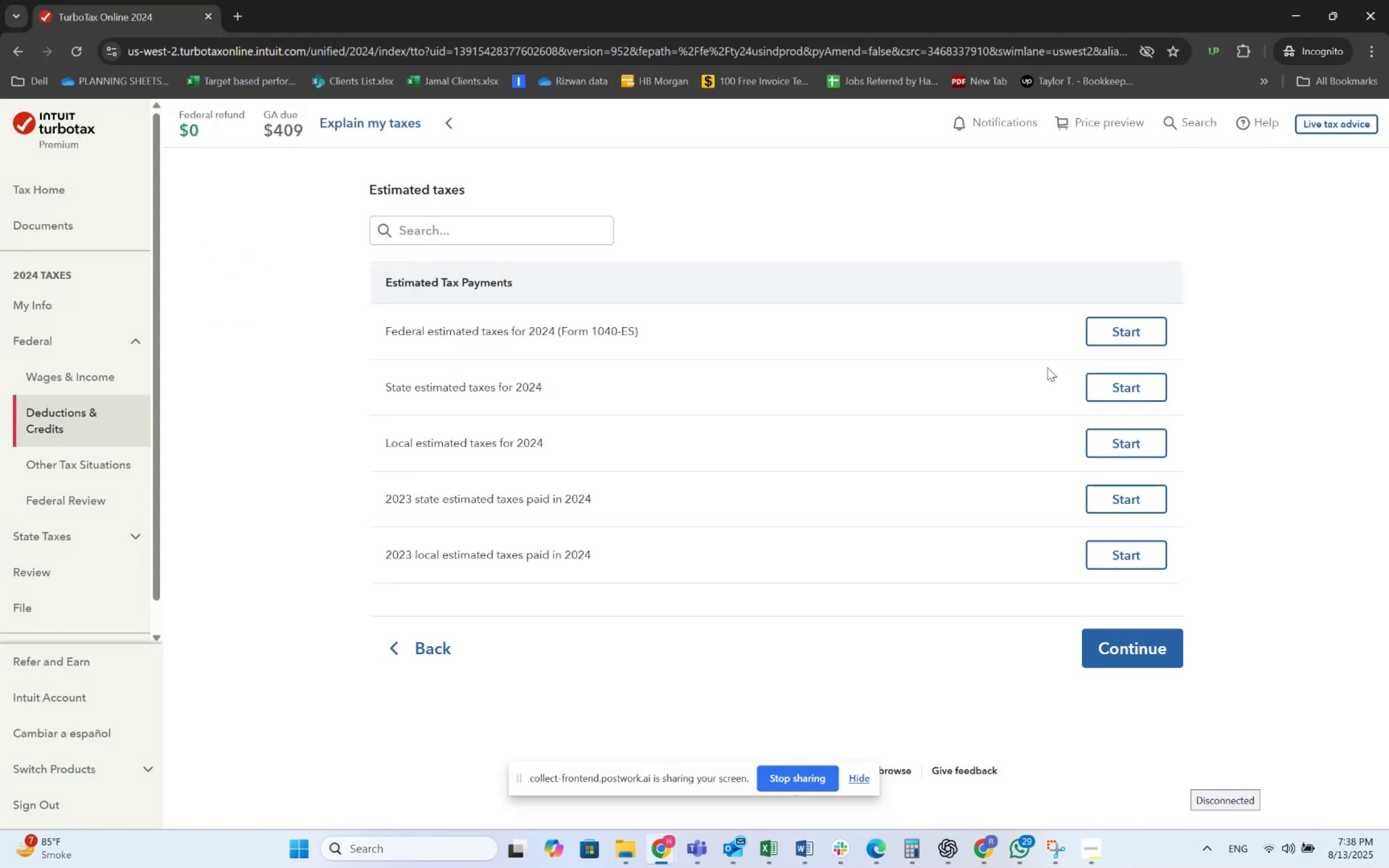 
key(Alt+Tab)
 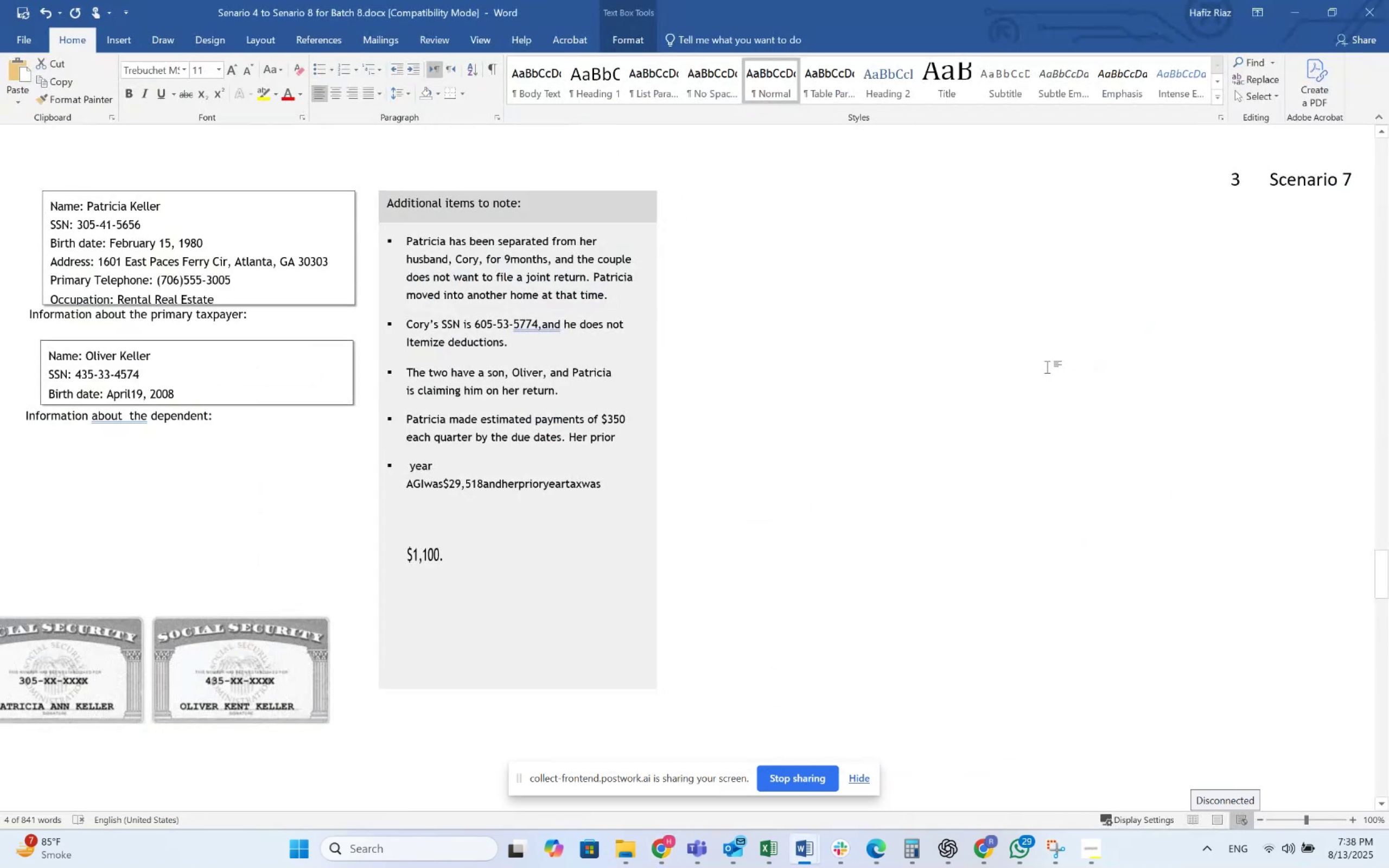 
key(Alt+AltLeft)
 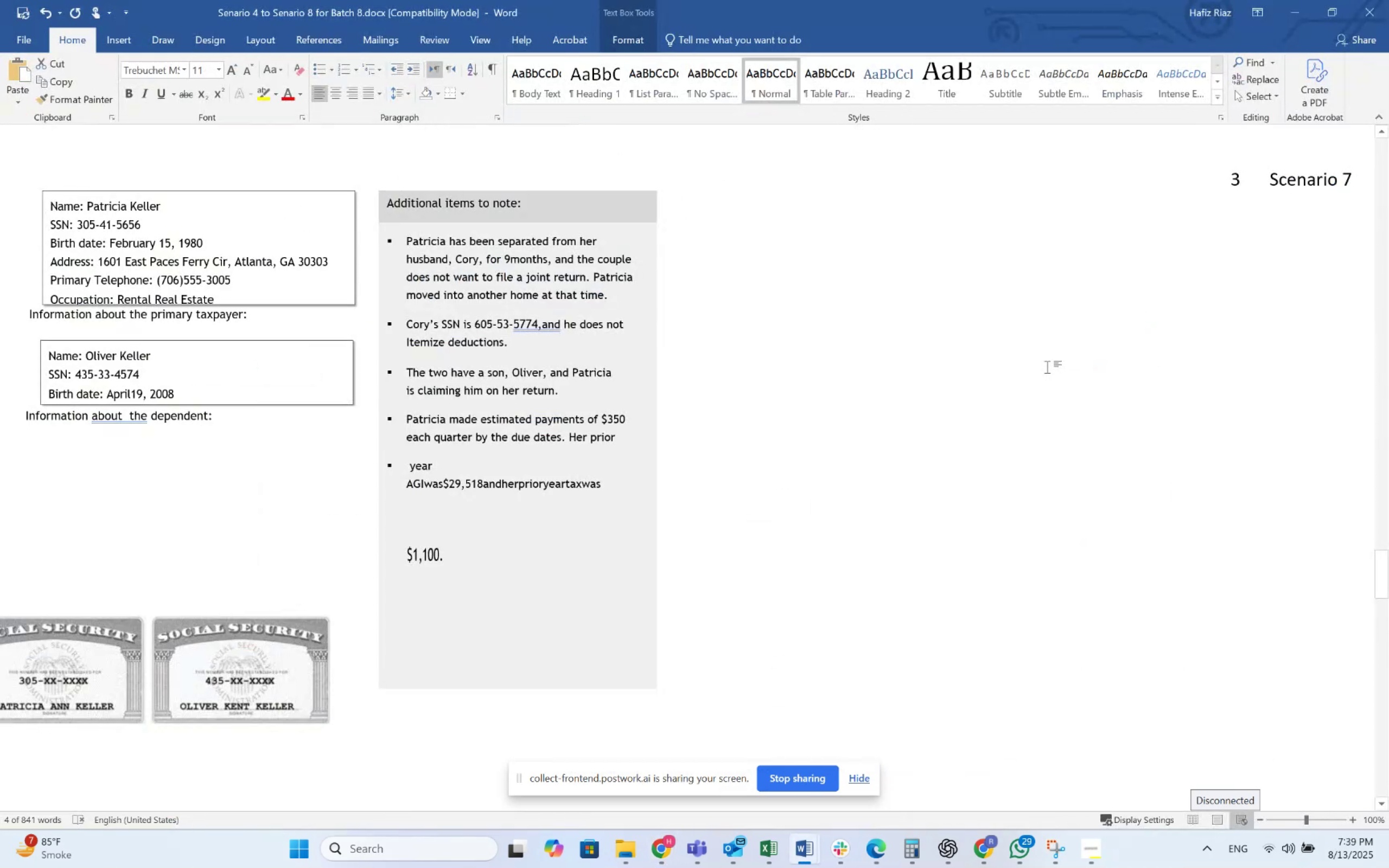 
key(Alt+Tab)
 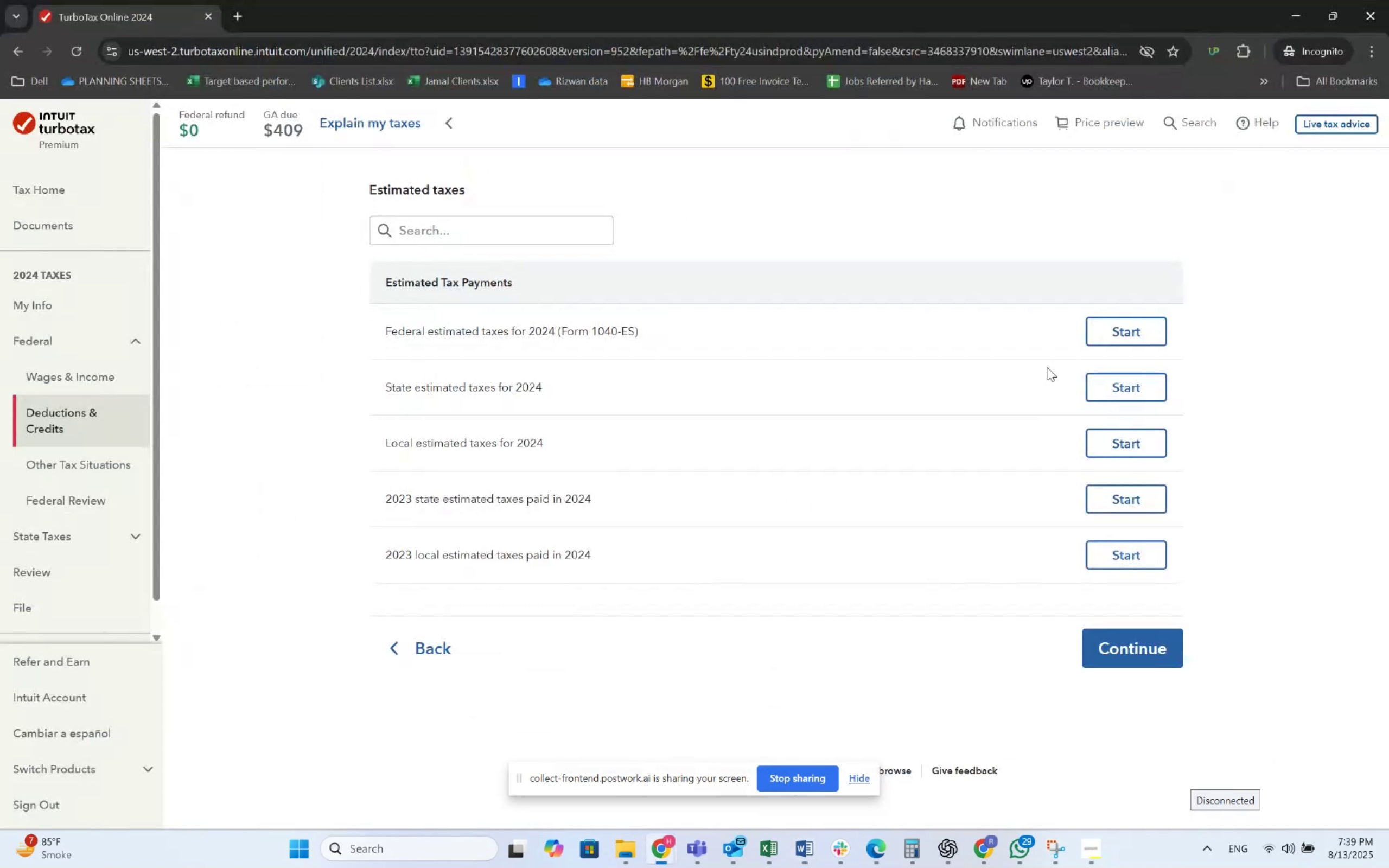 
key(Alt+AltLeft)
 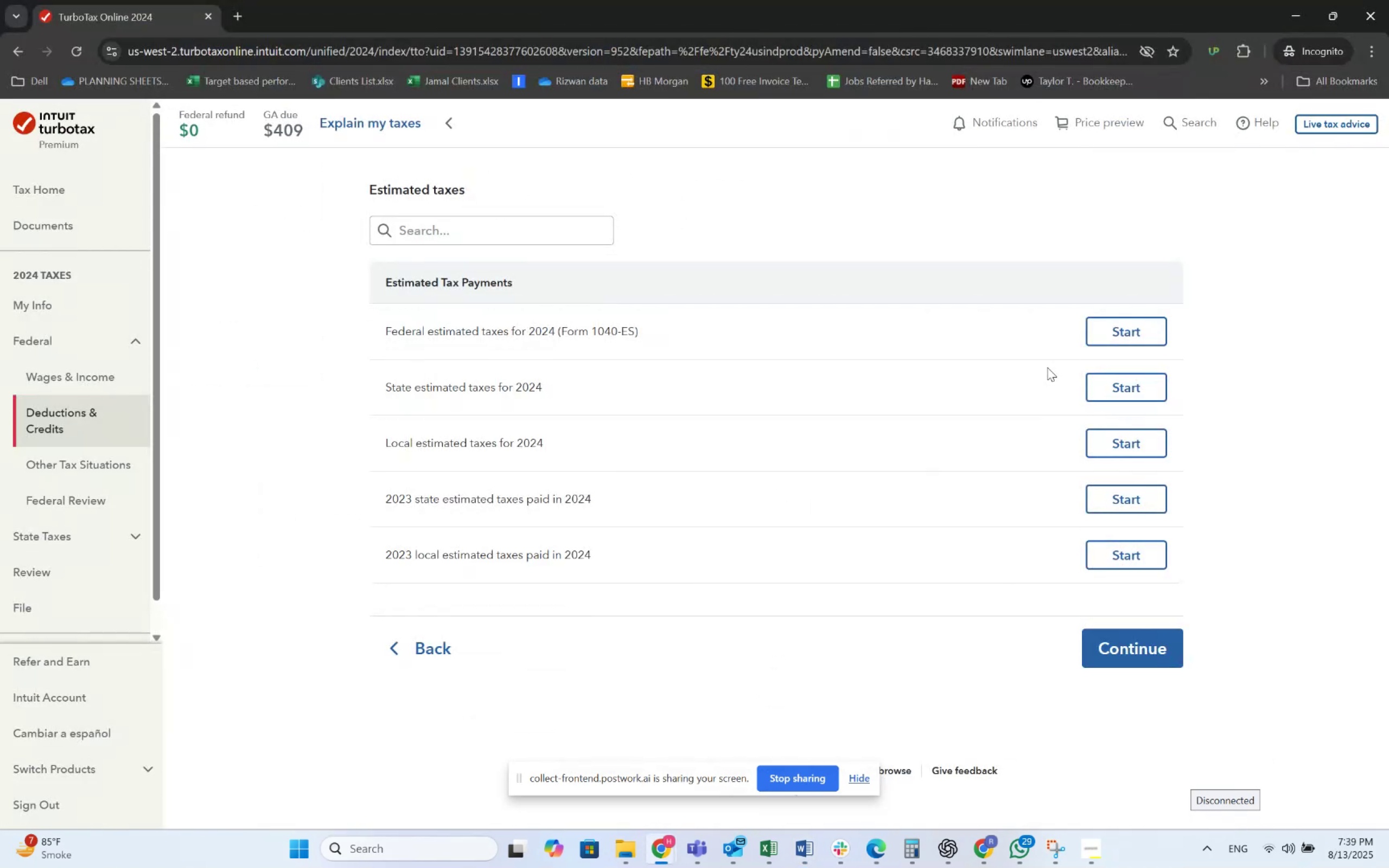 
key(Alt+Tab)
 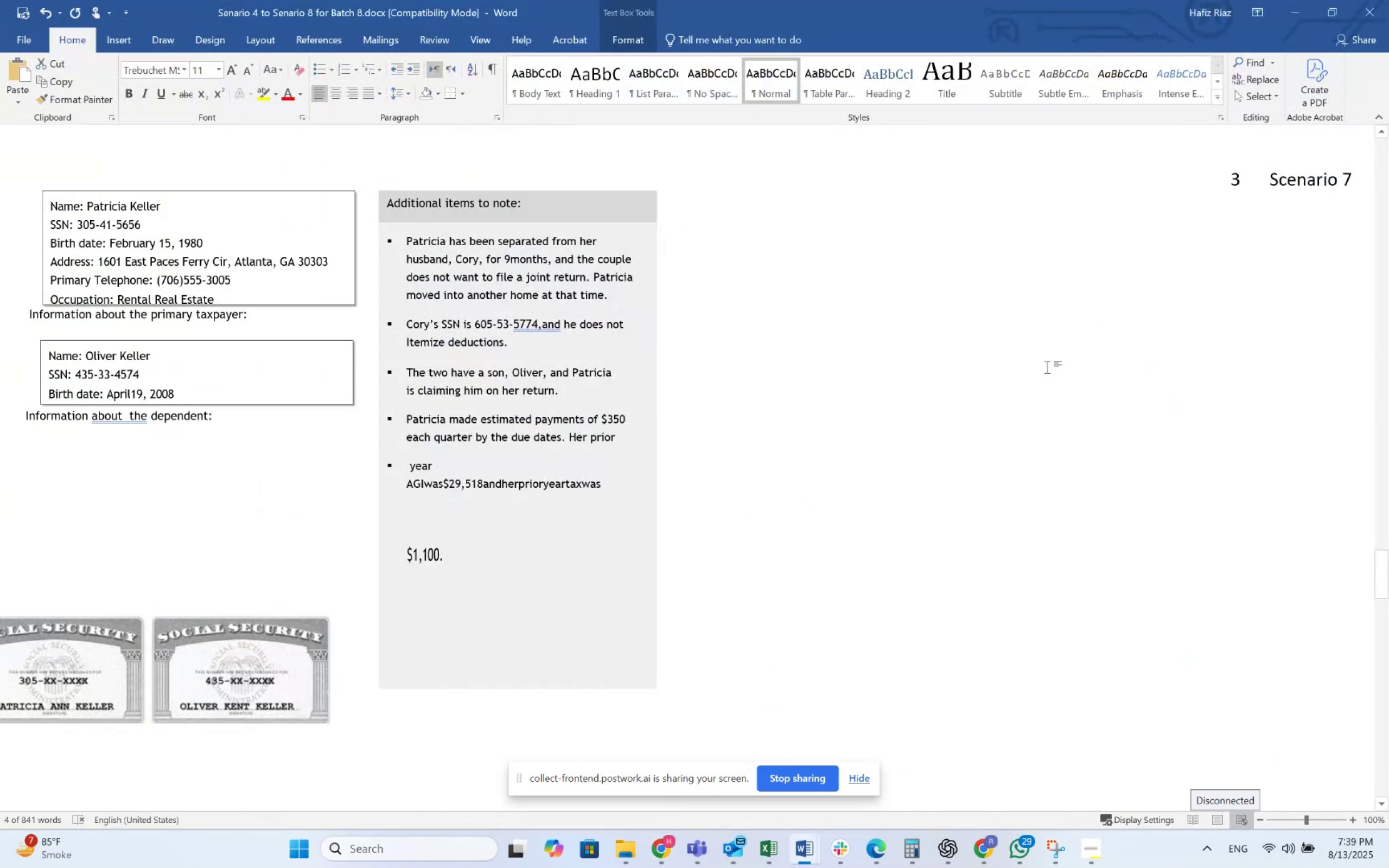 
key(Alt+AltLeft)
 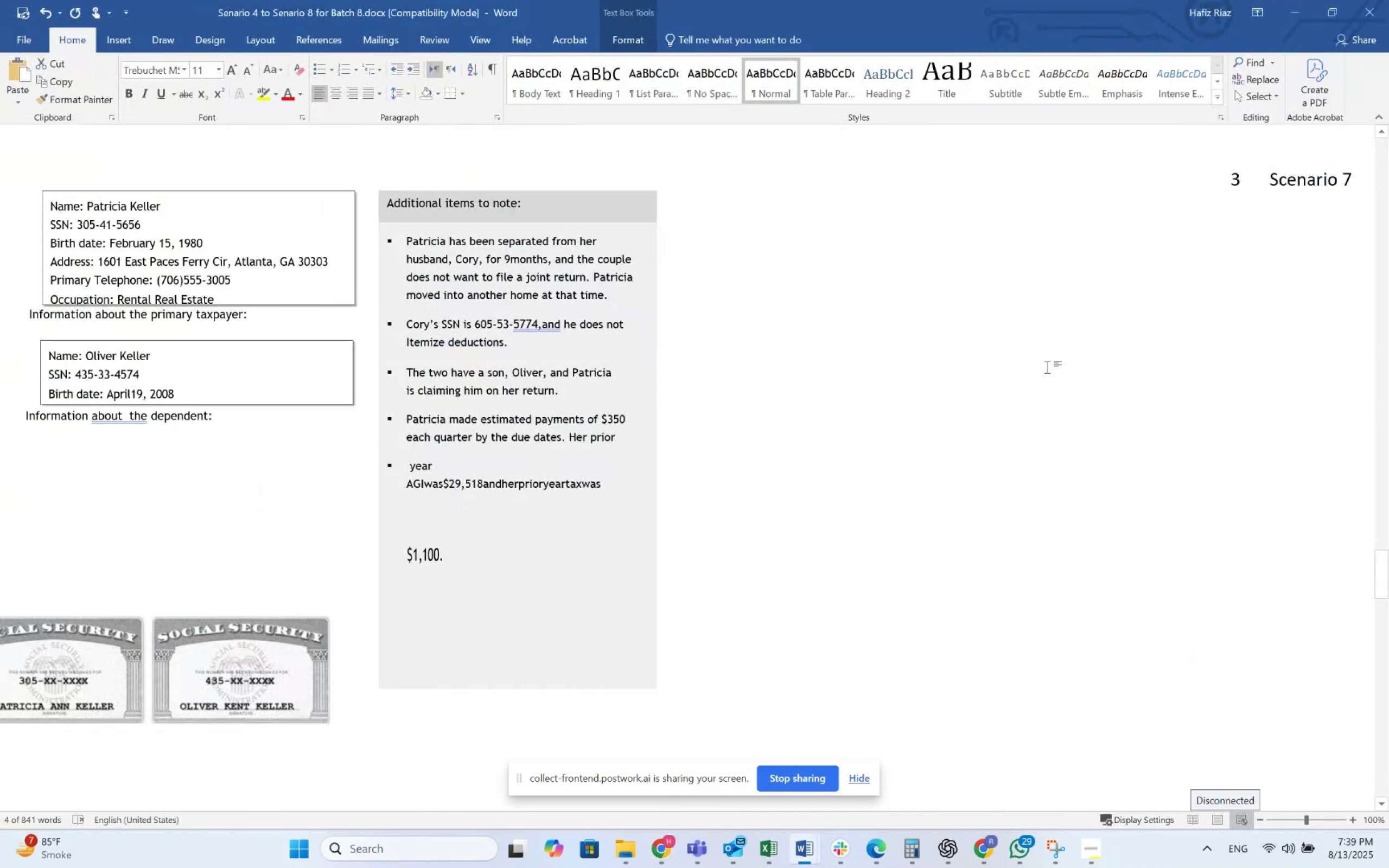 
key(Alt+Tab)
 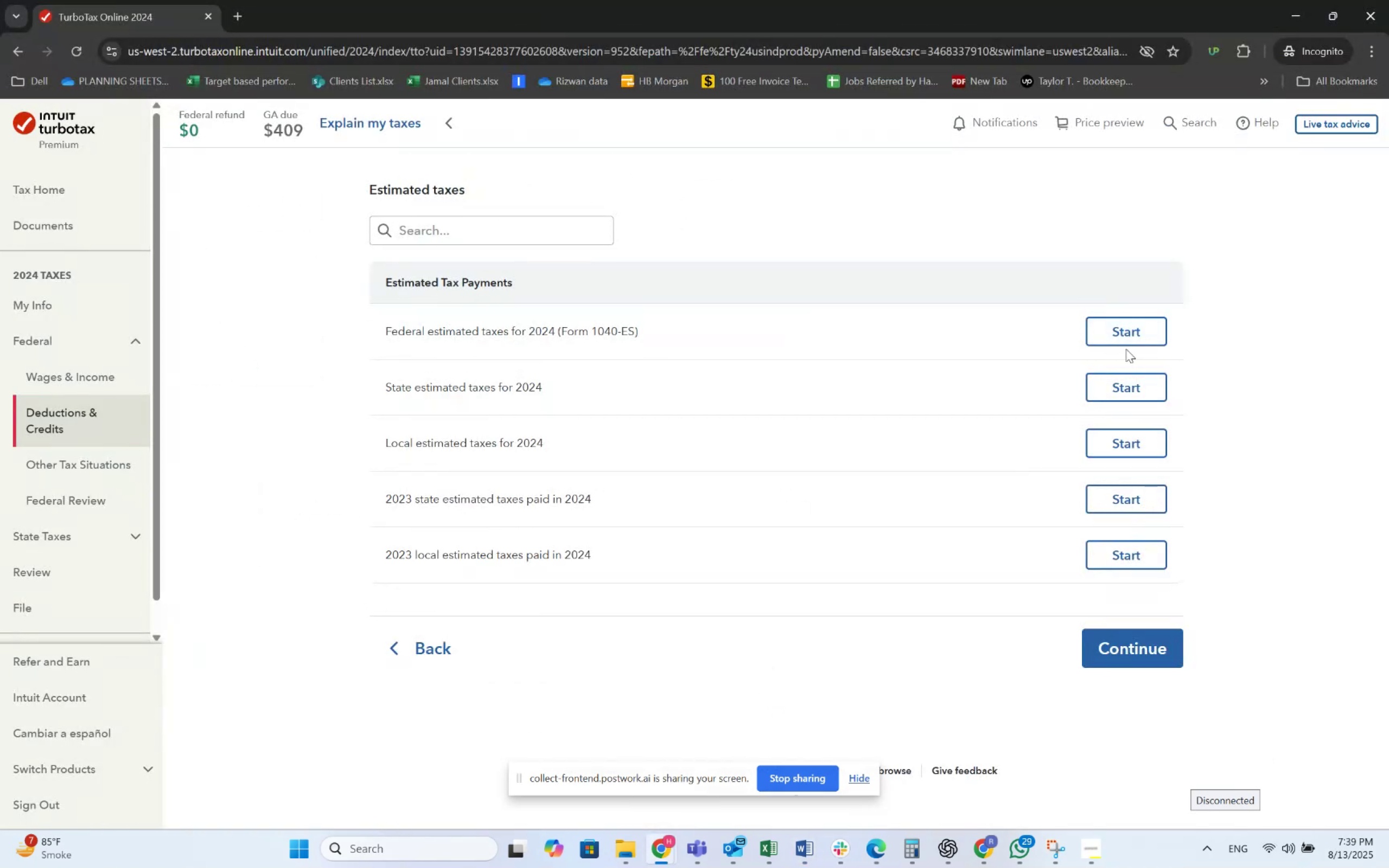 
left_click([1127, 340])
 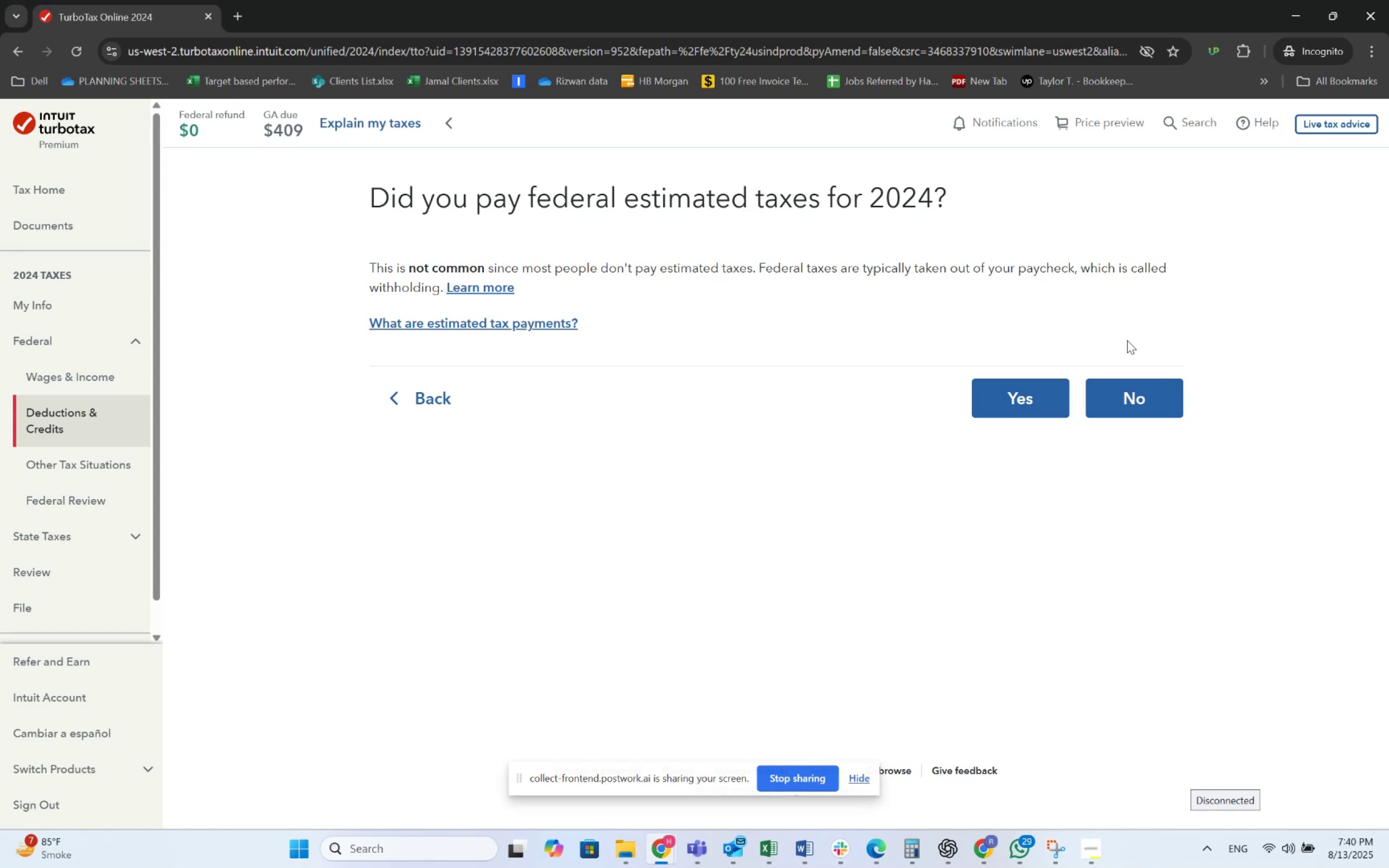 
wait(89.24)
 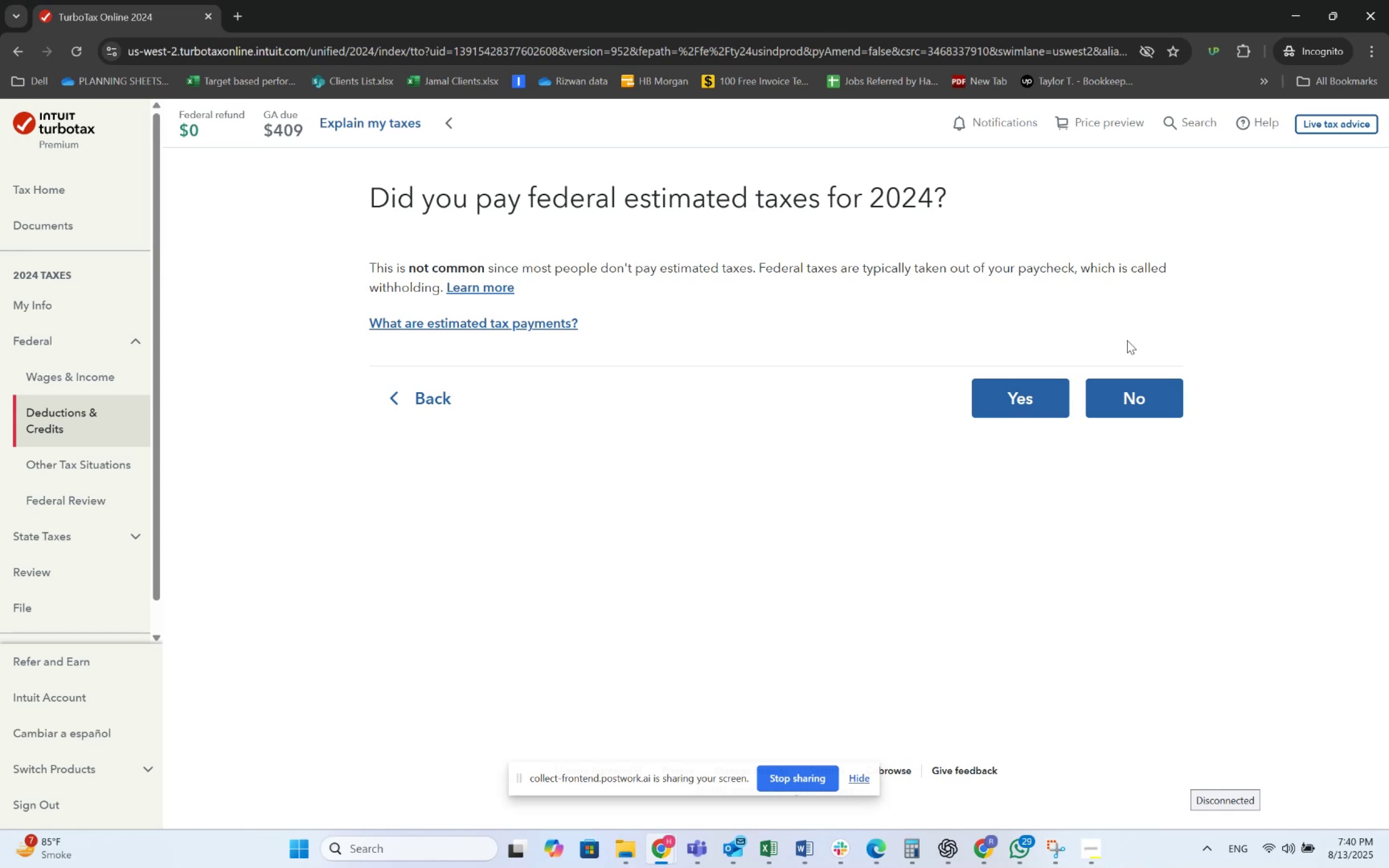 
left_click([1040, 412])
 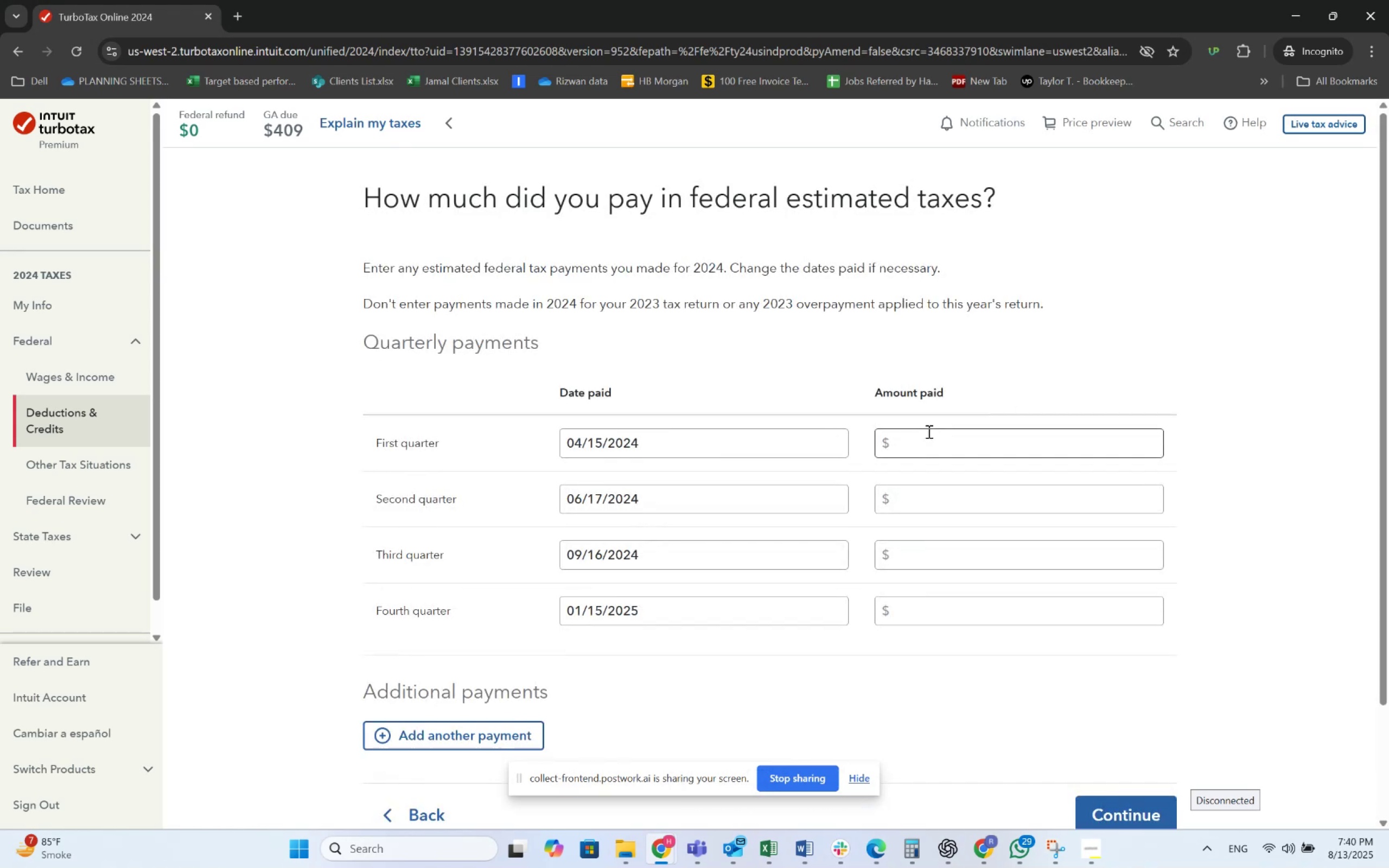 
left_click([927, 450])
 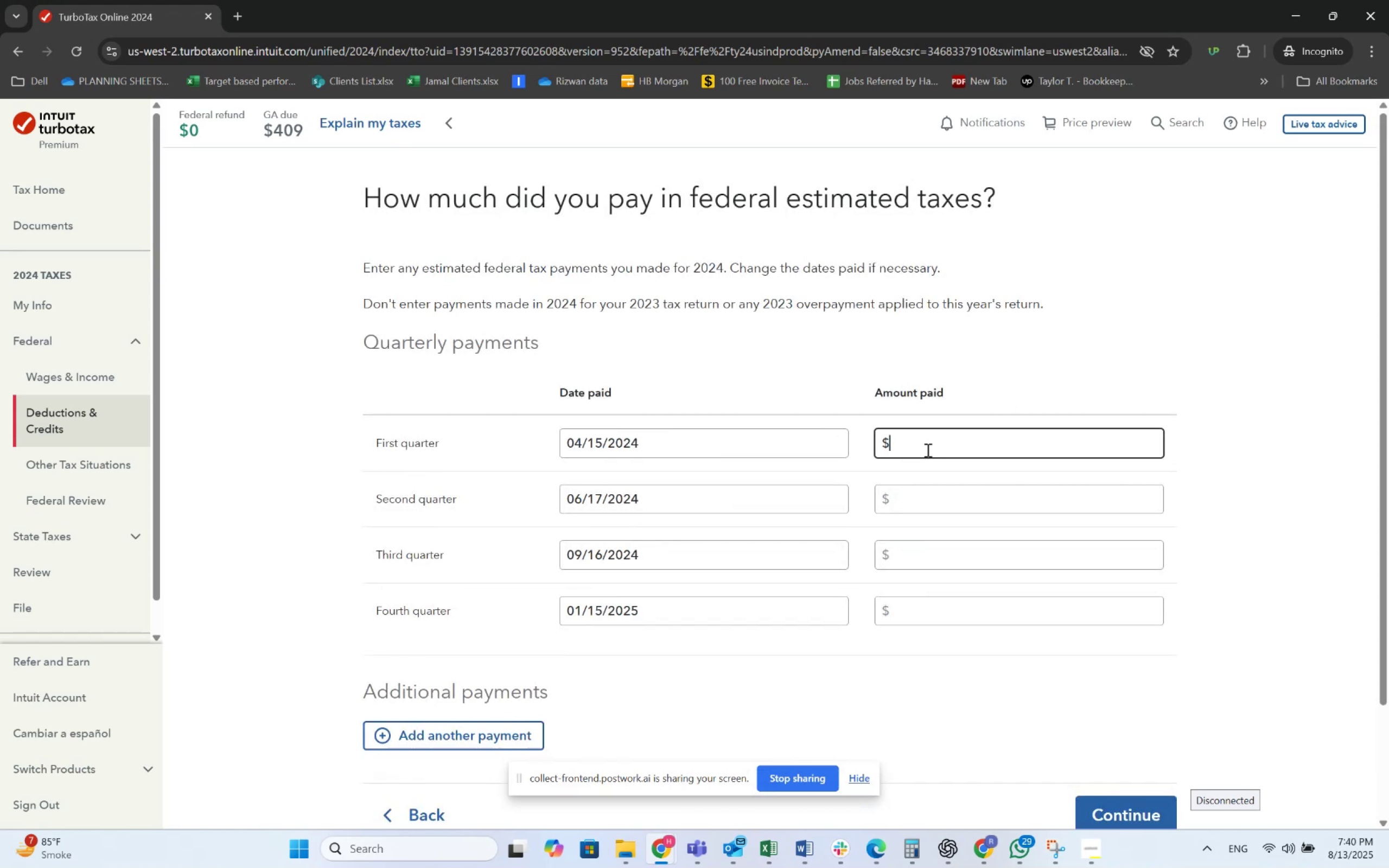 
key(Numpad3)
 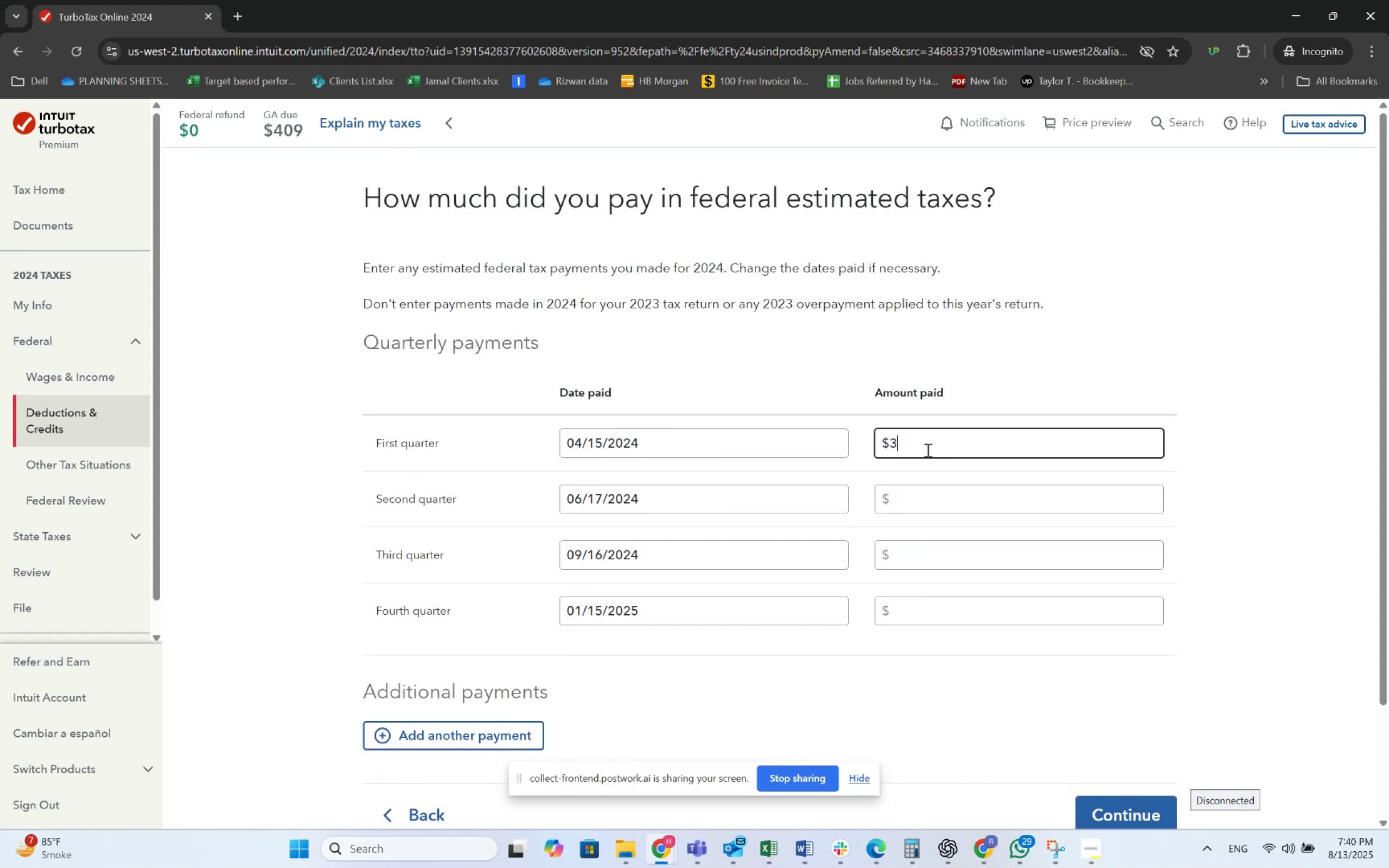 
key(Numpad5)
 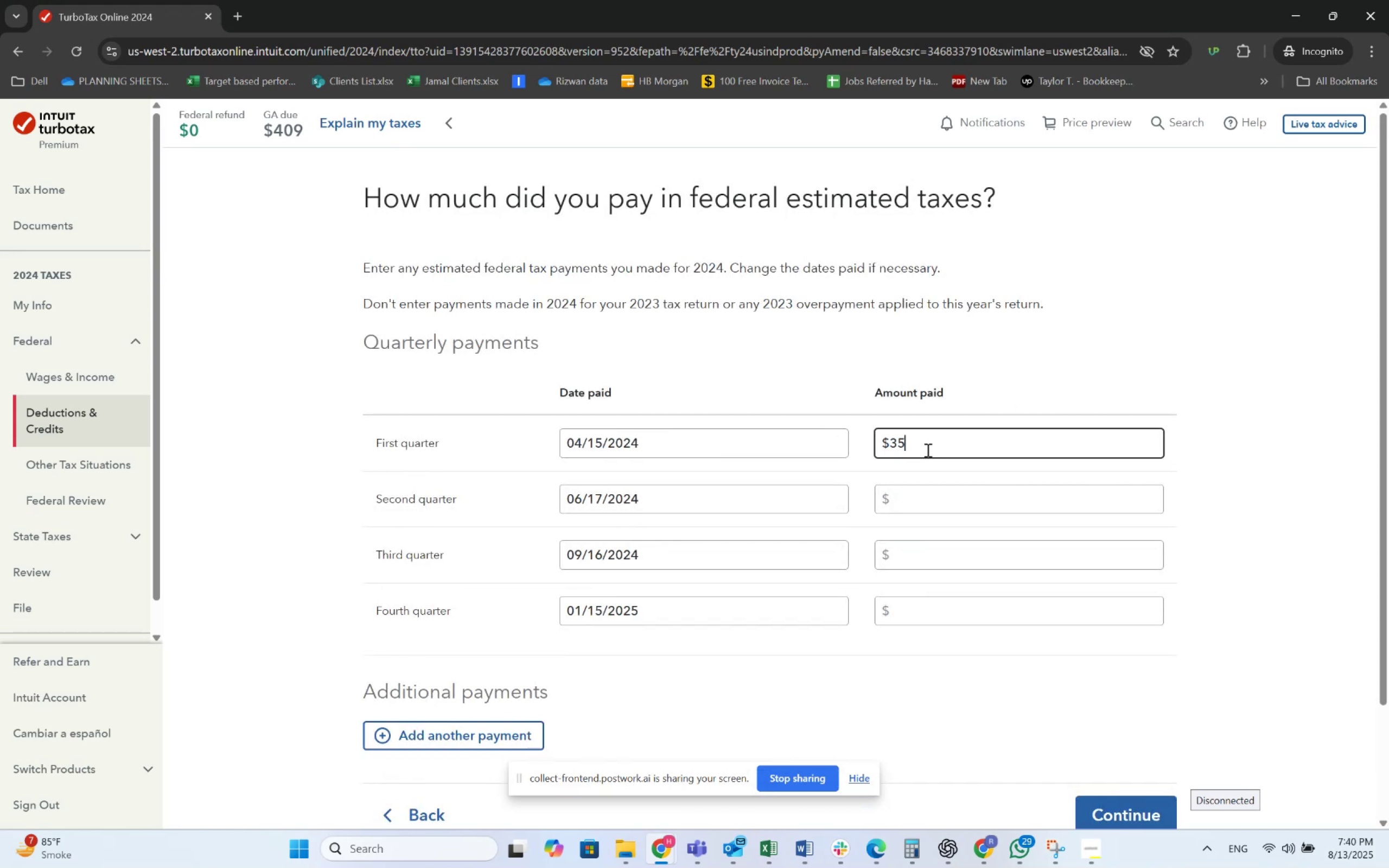 
key(Numpad0)
 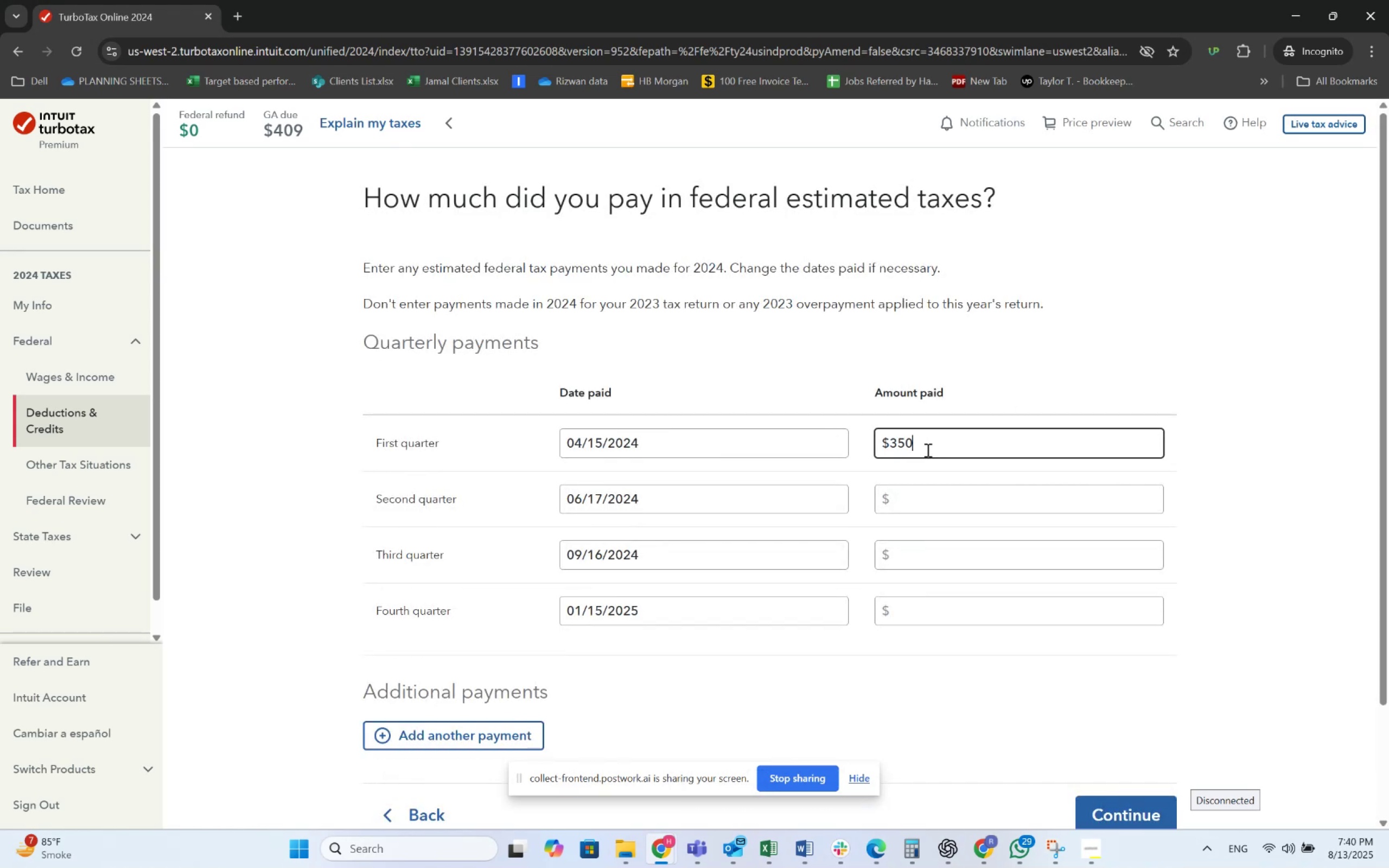 
key(Tab)
 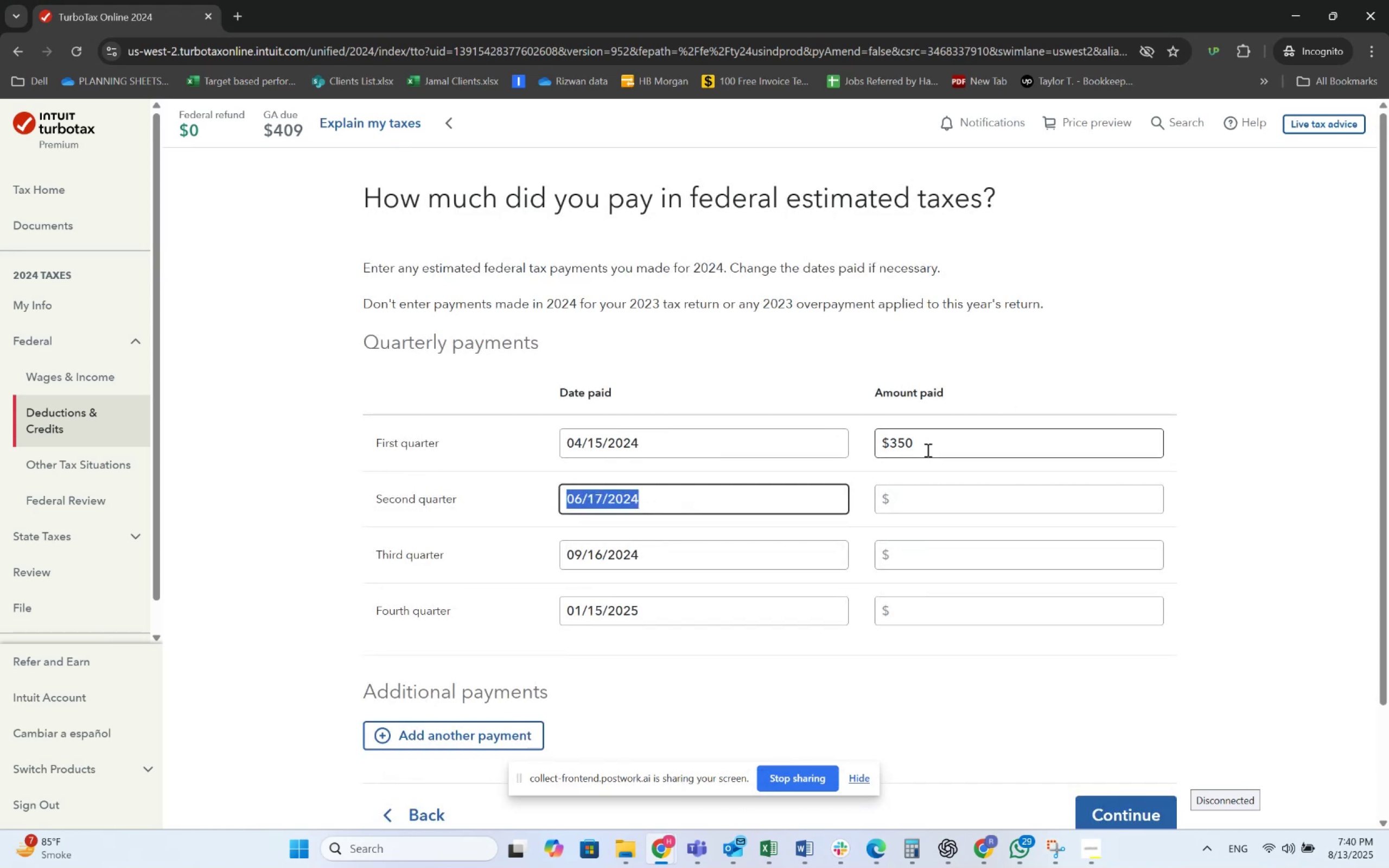 
key(Numpad3)
 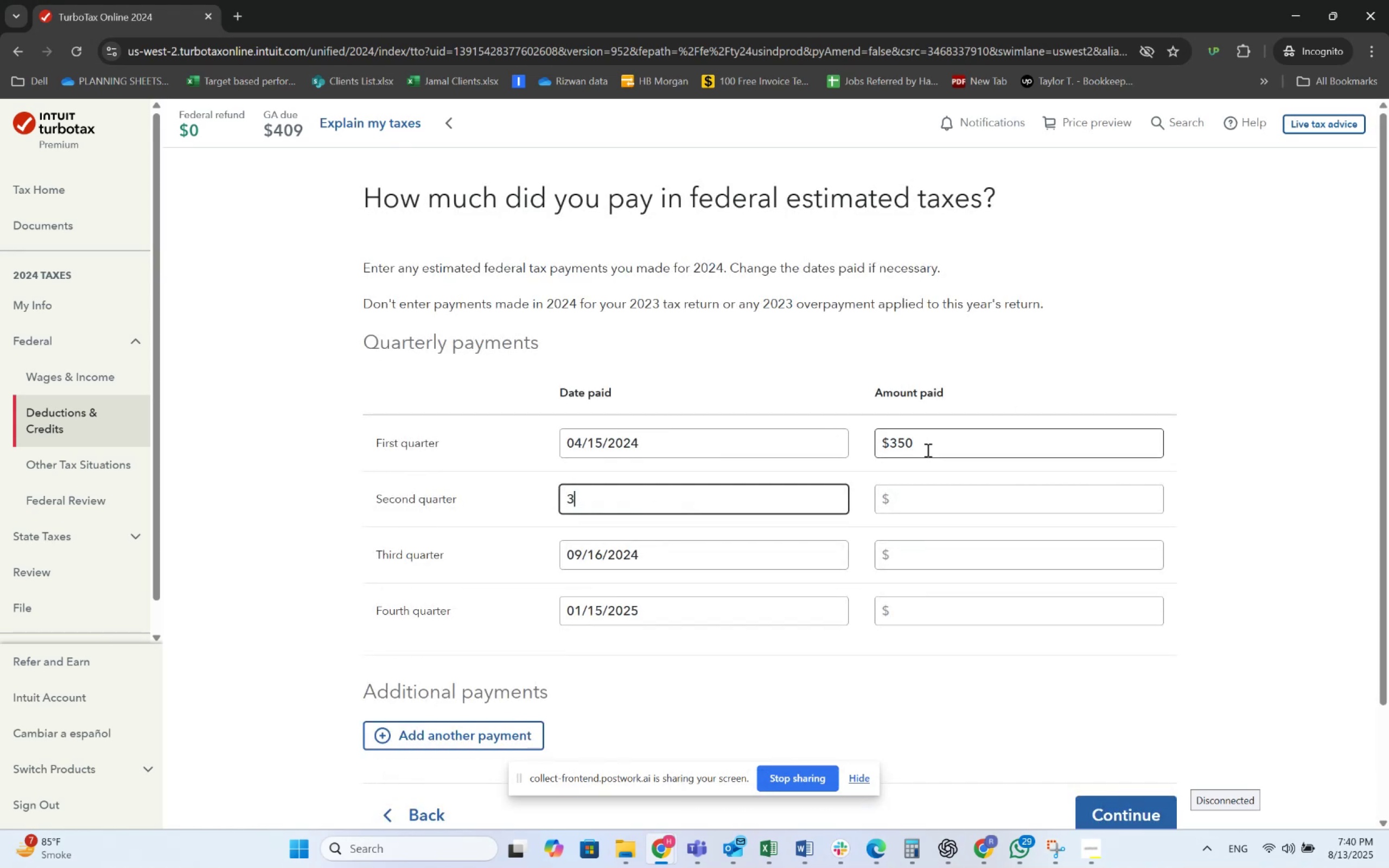 
key(Tab)
 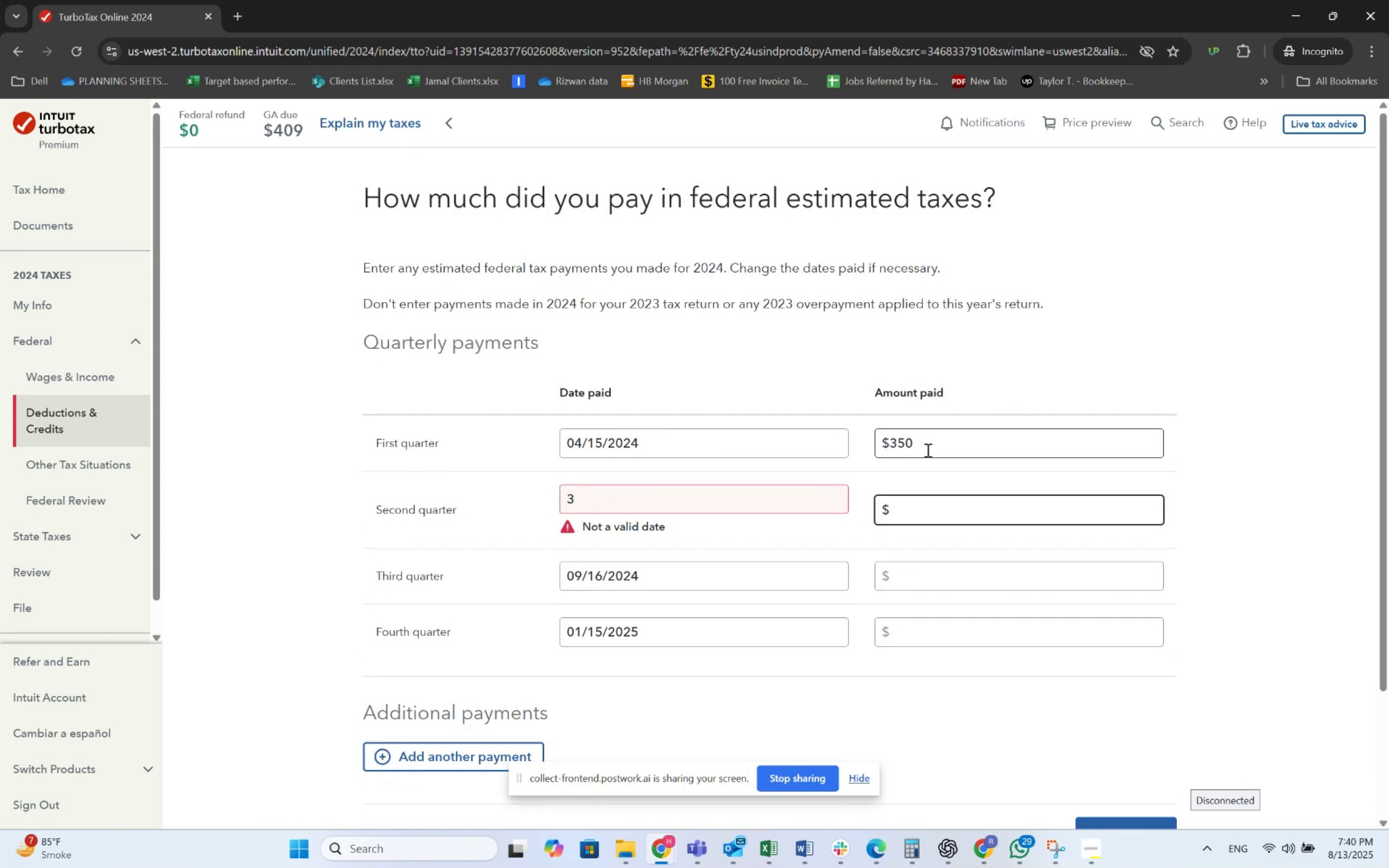 
key(Shift+Tab)
 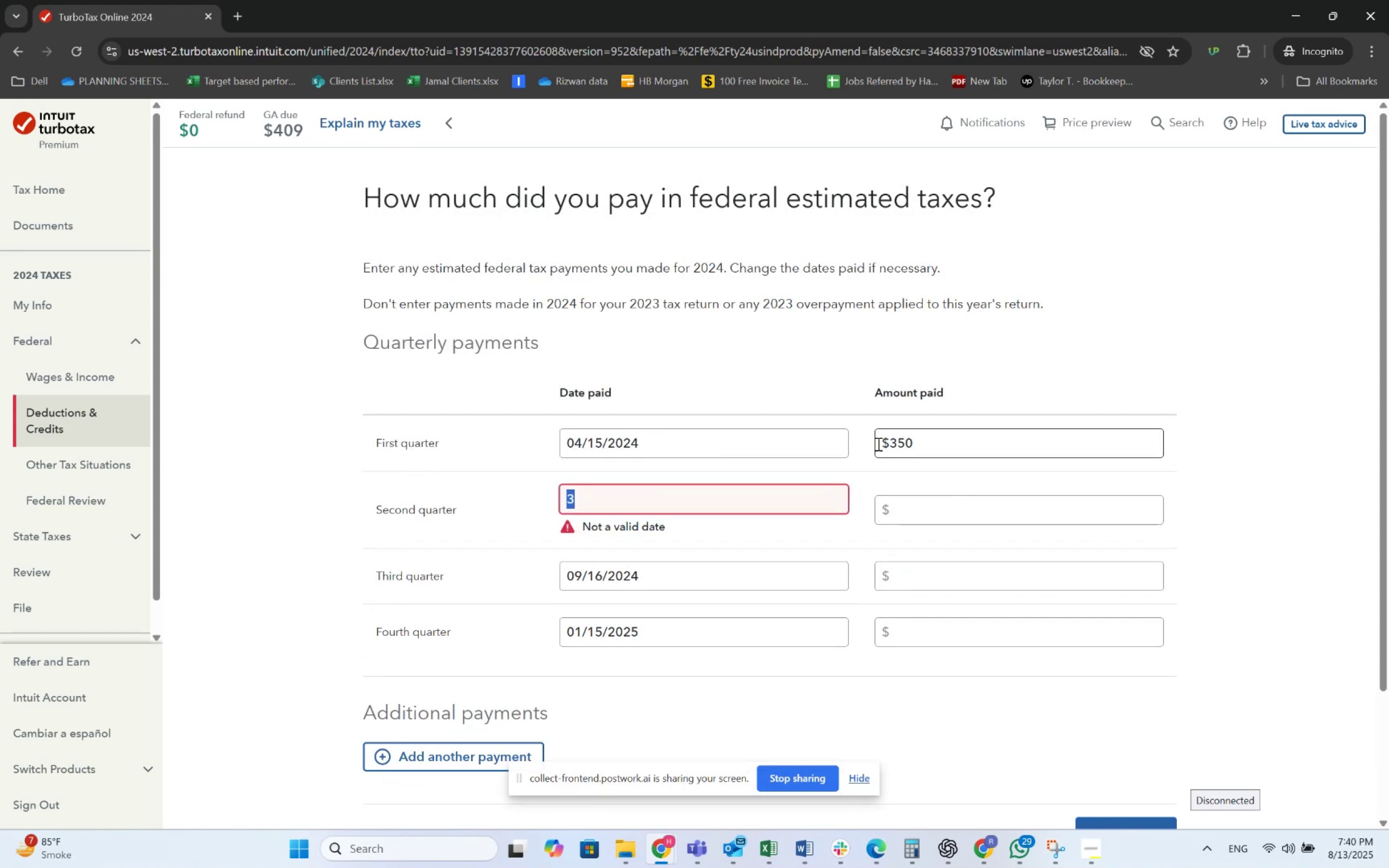 
scroll: coordinate [455, 739], scroll_direction: down, amount: 4.0
 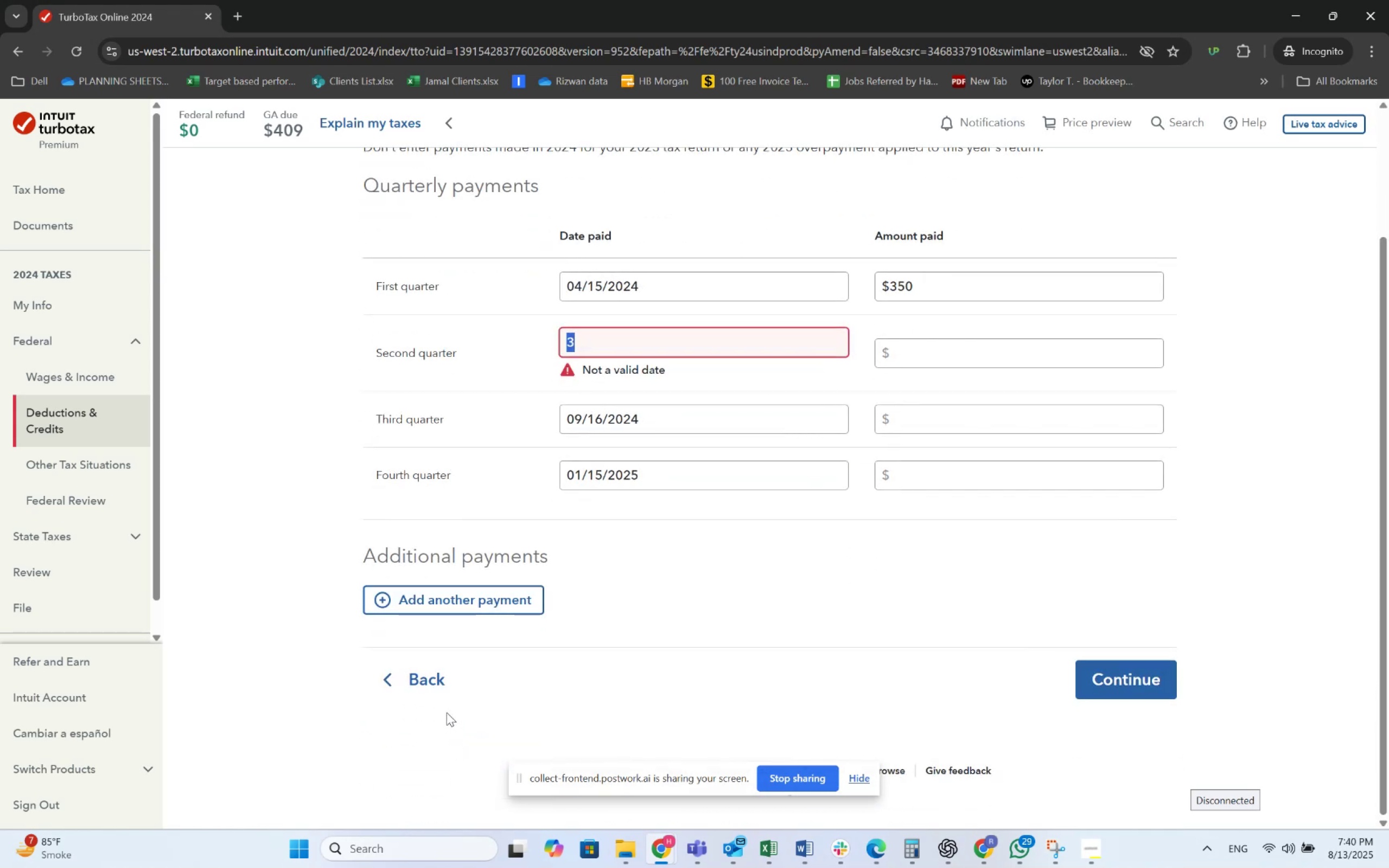 
left_click([431, 688])
 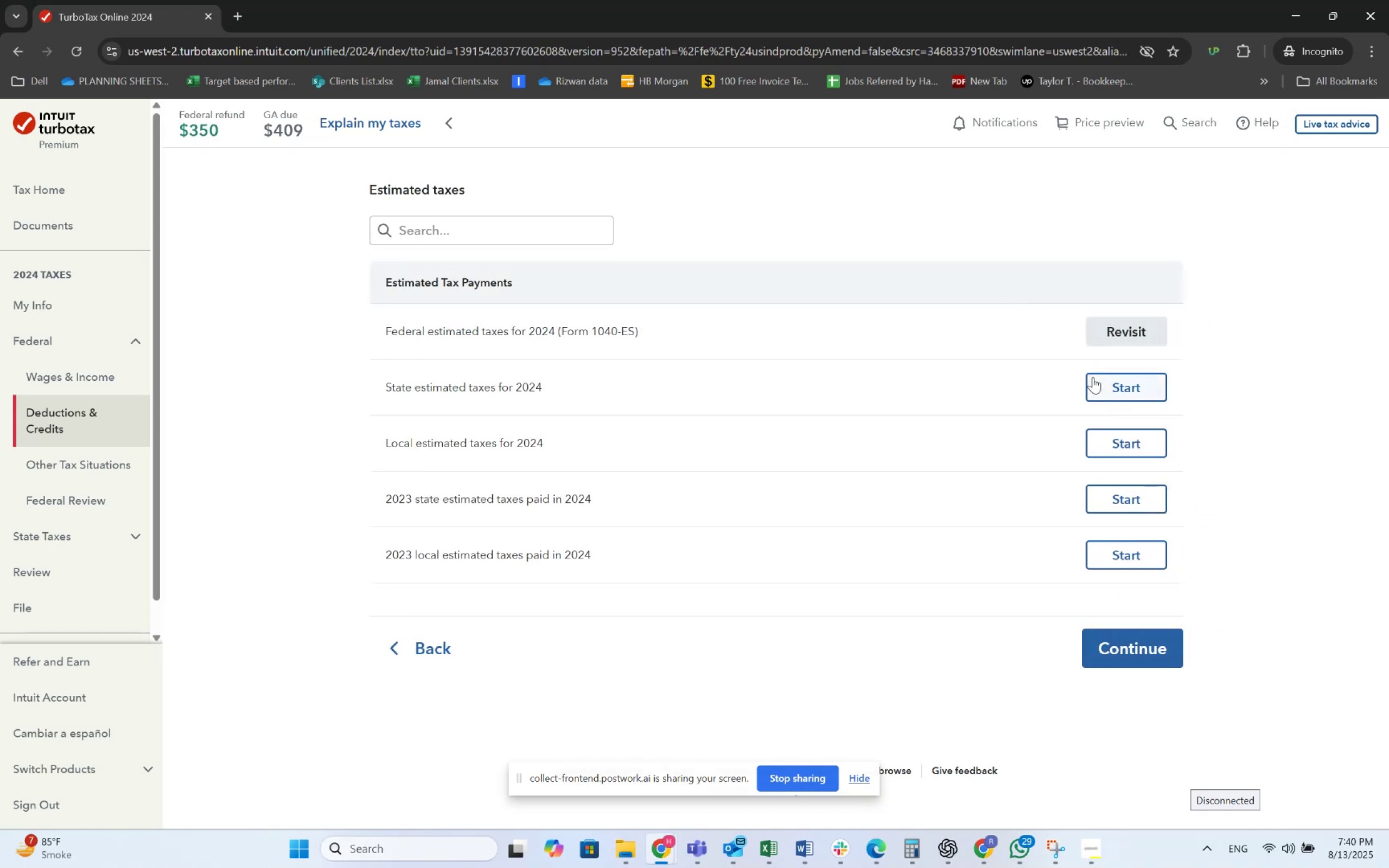 
left_click([1132, 340])
 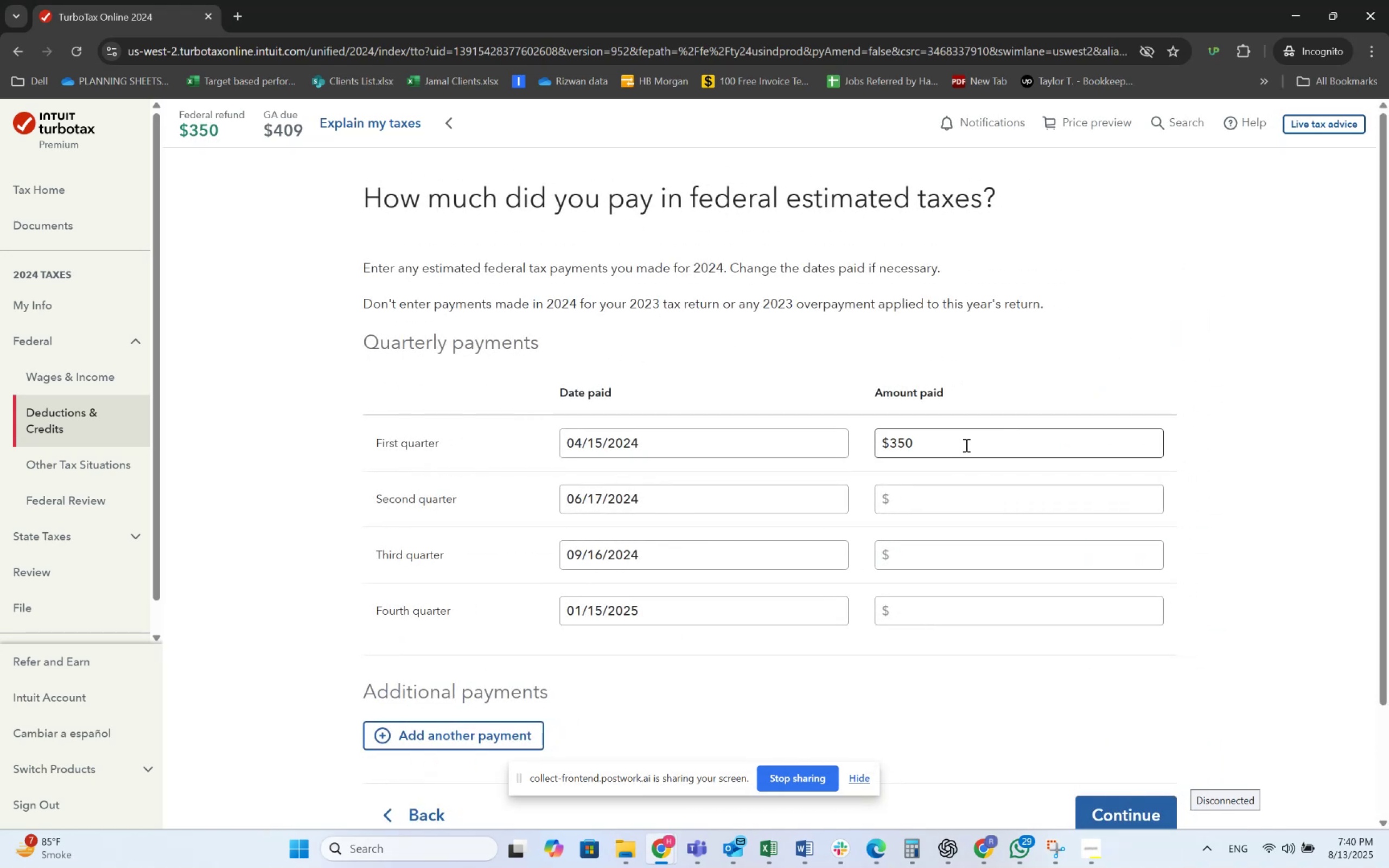 
left_click([940, 502])
 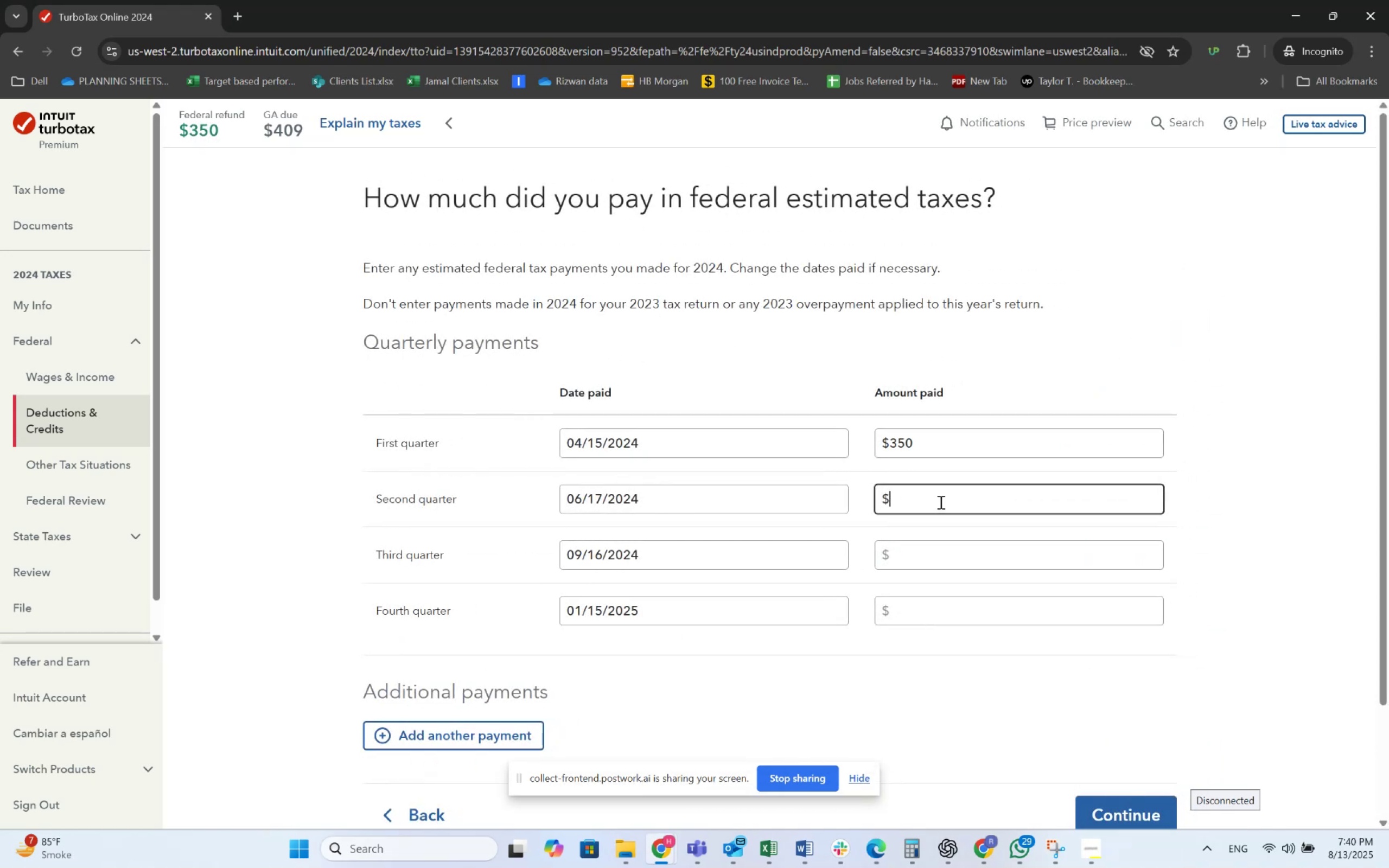 
key(Numpad3)
 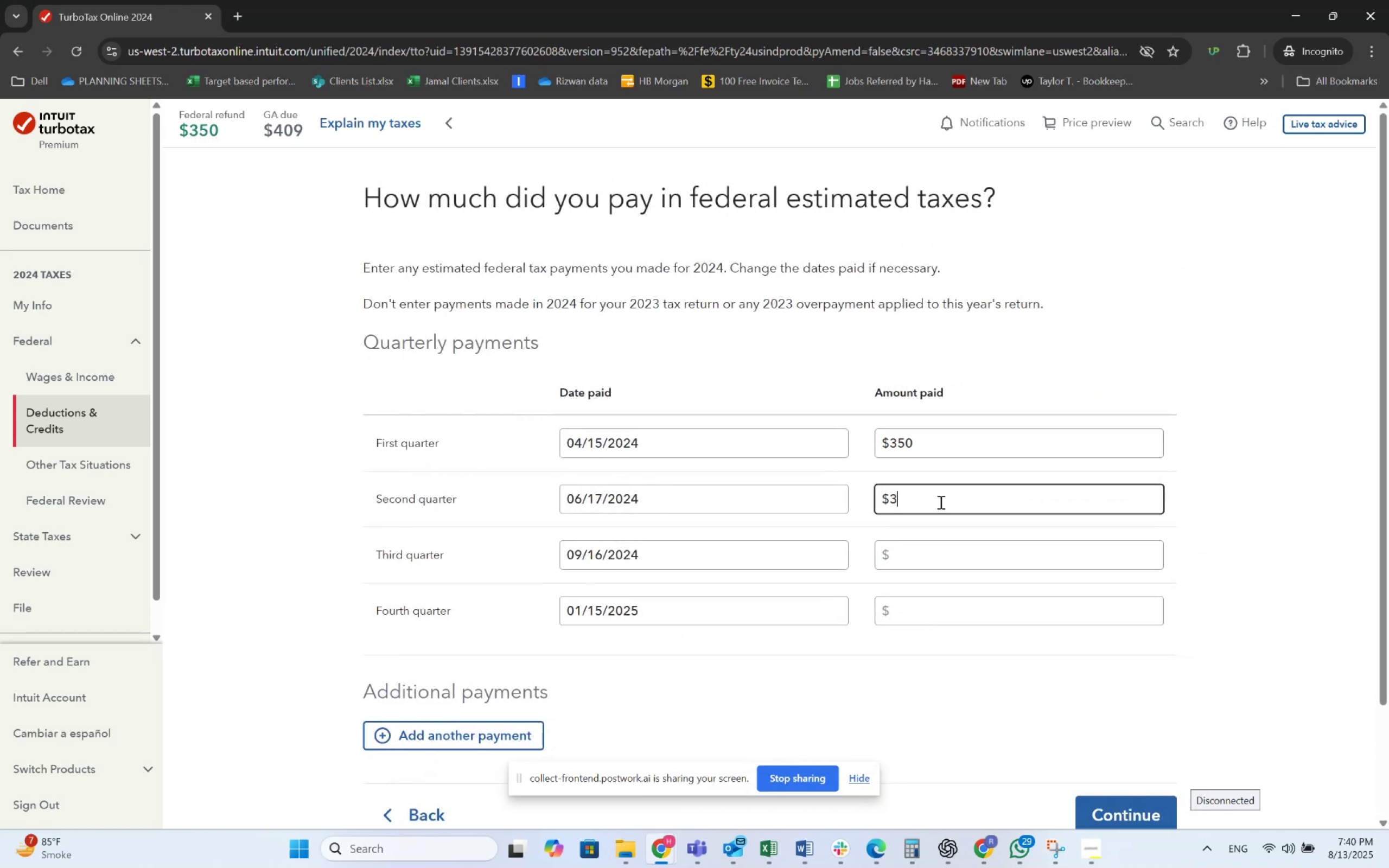 
key(Numpad5)
 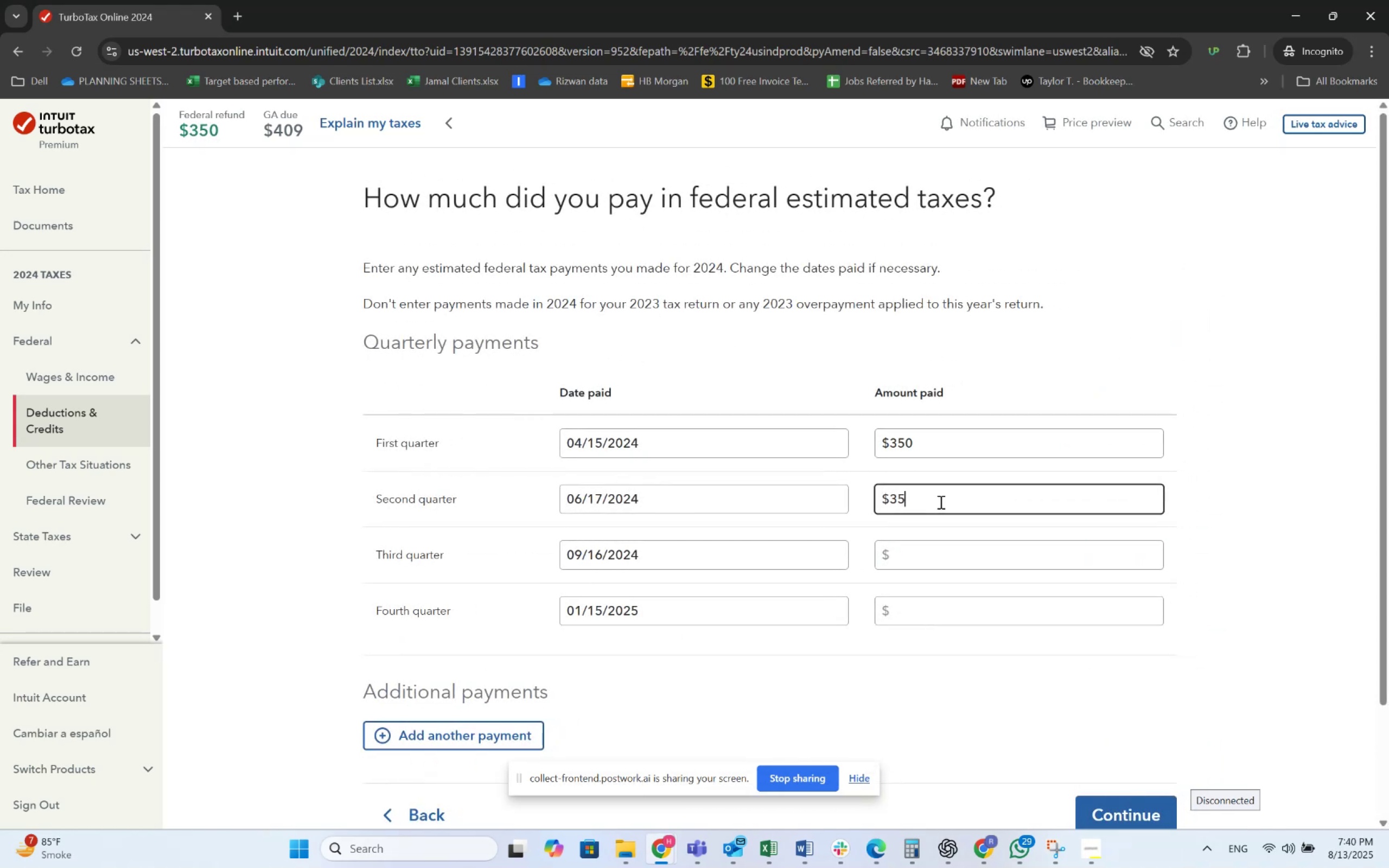 
key(Numpad0)
 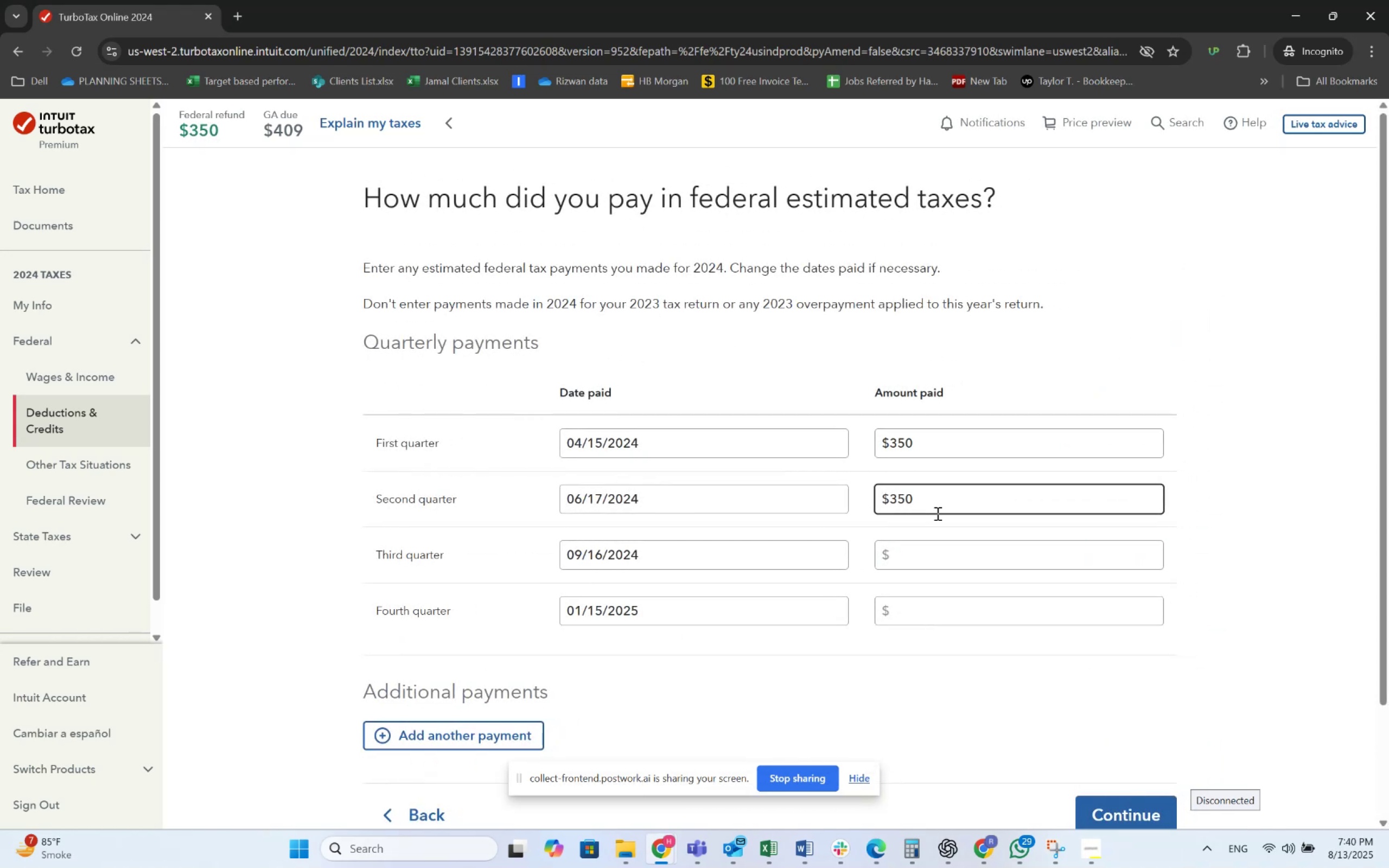 
left_click([914, 560])
 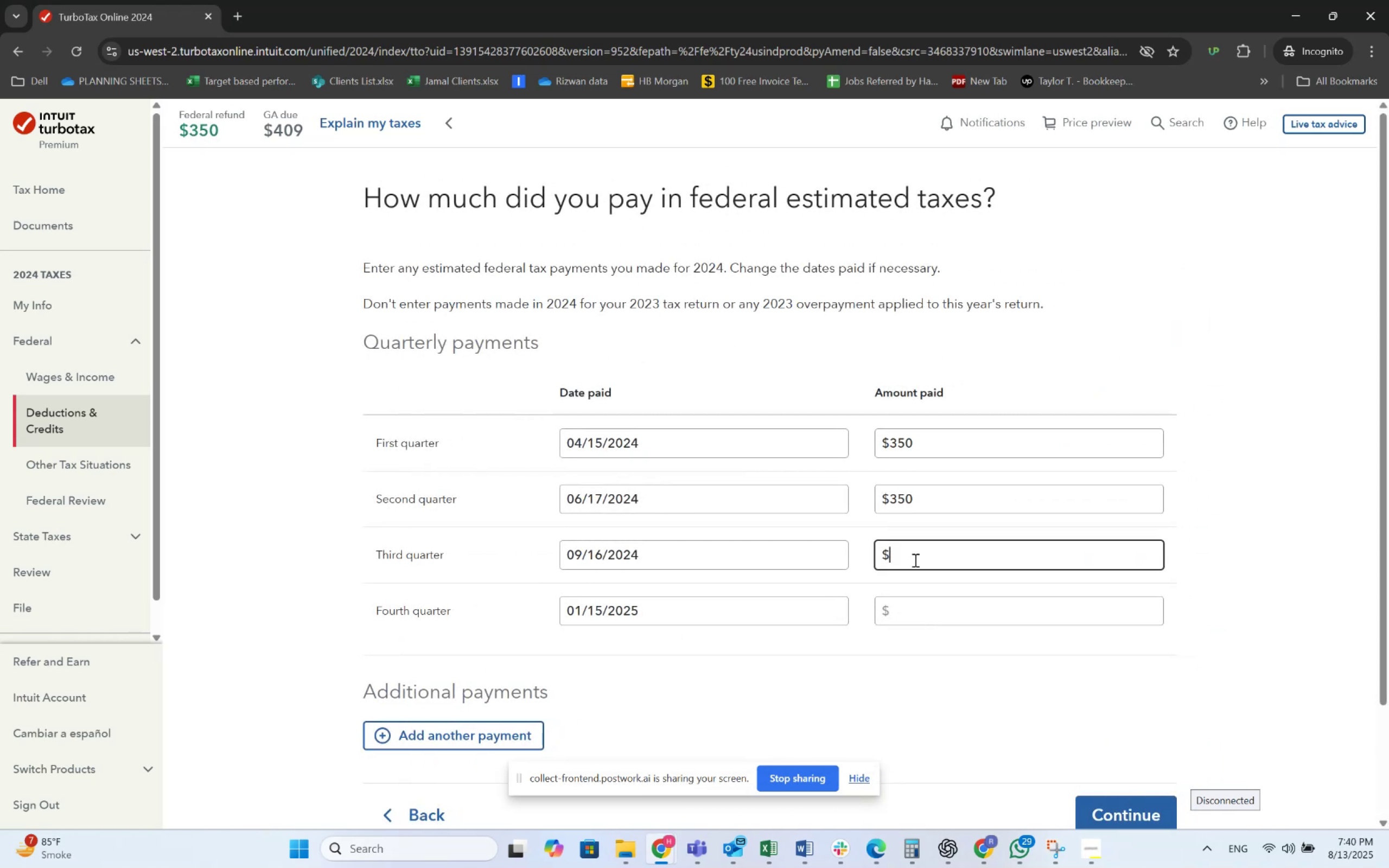 
key(Numpad3)
 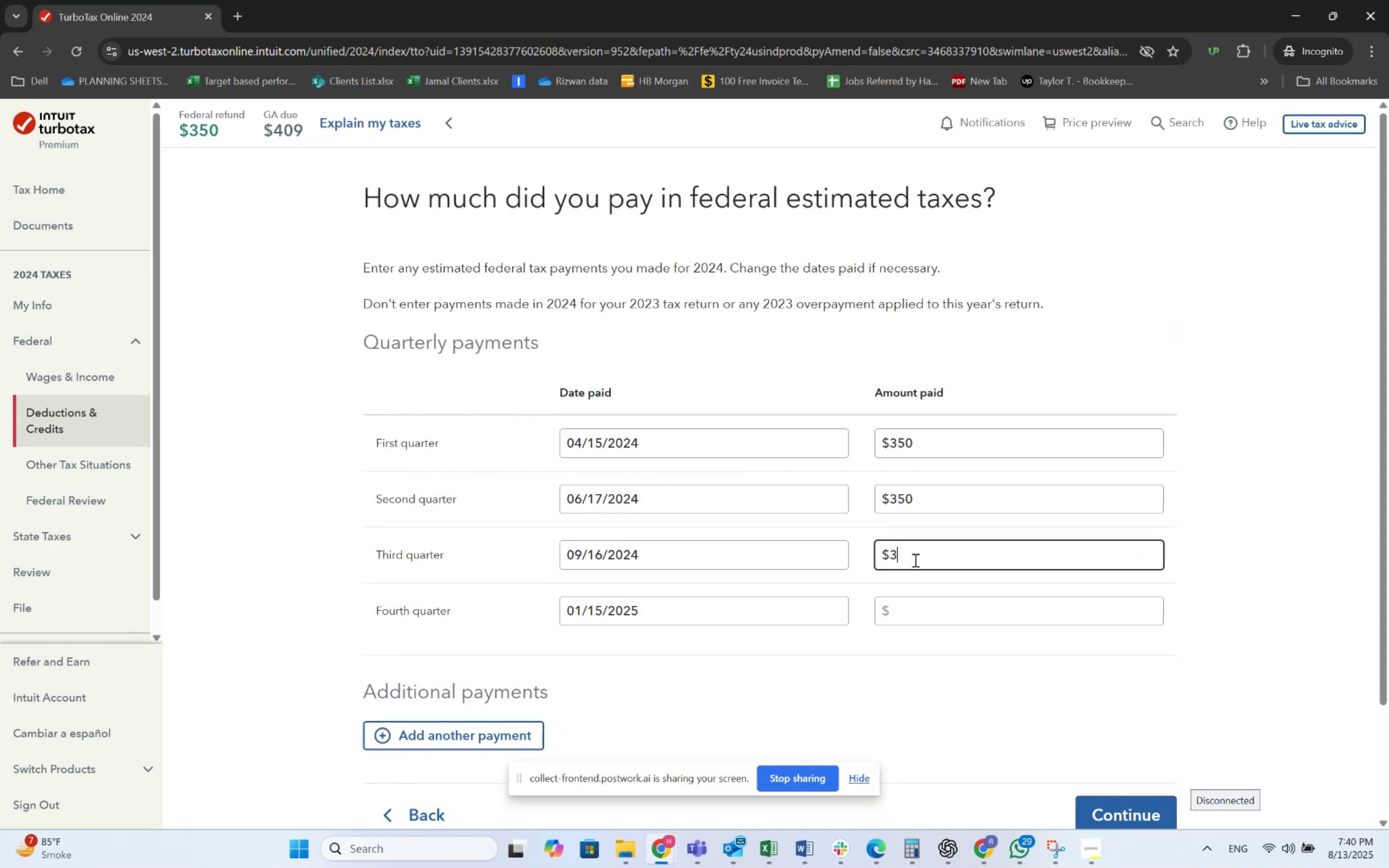 
key(Numpad5)
 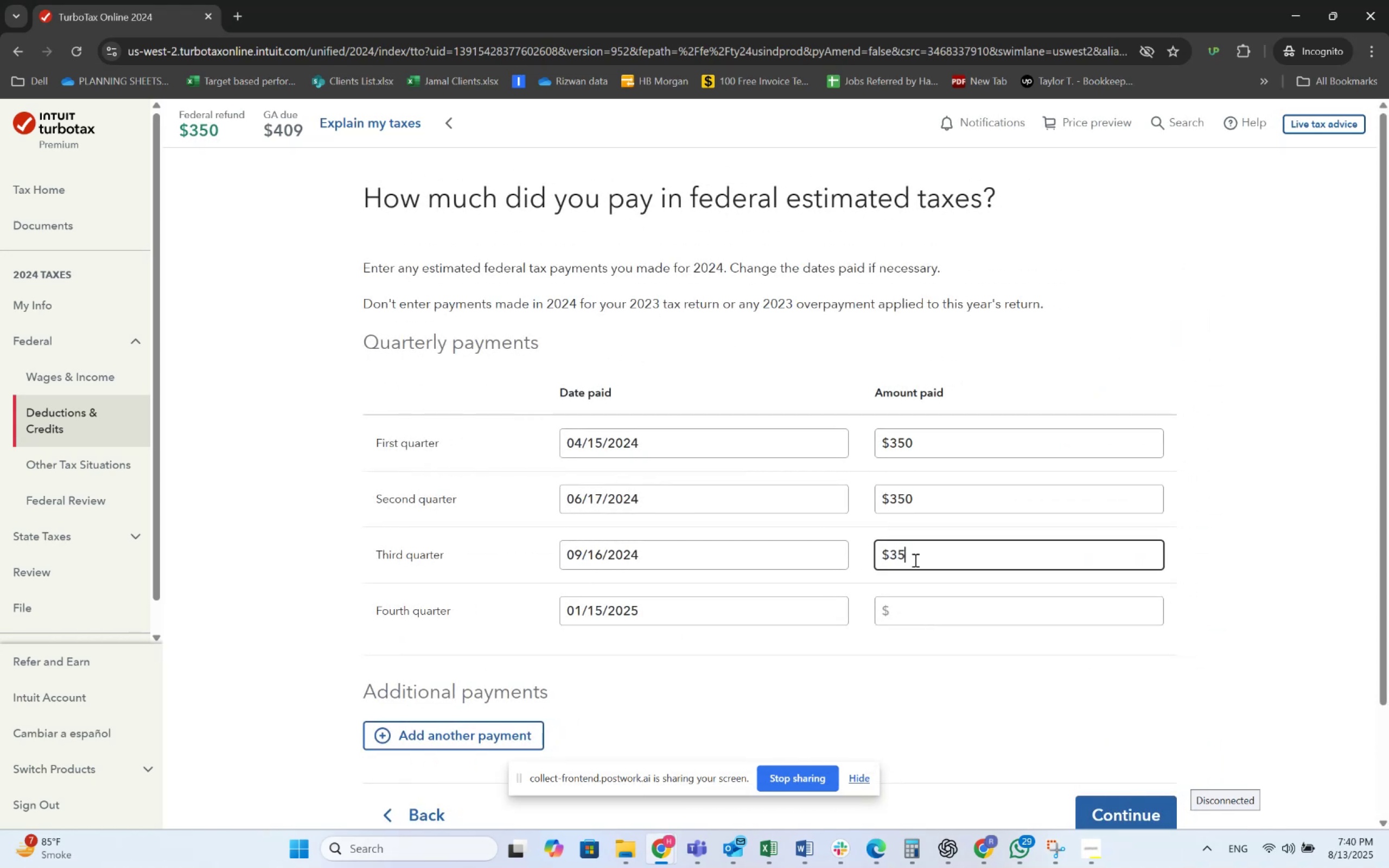 
key(Numpad0)
 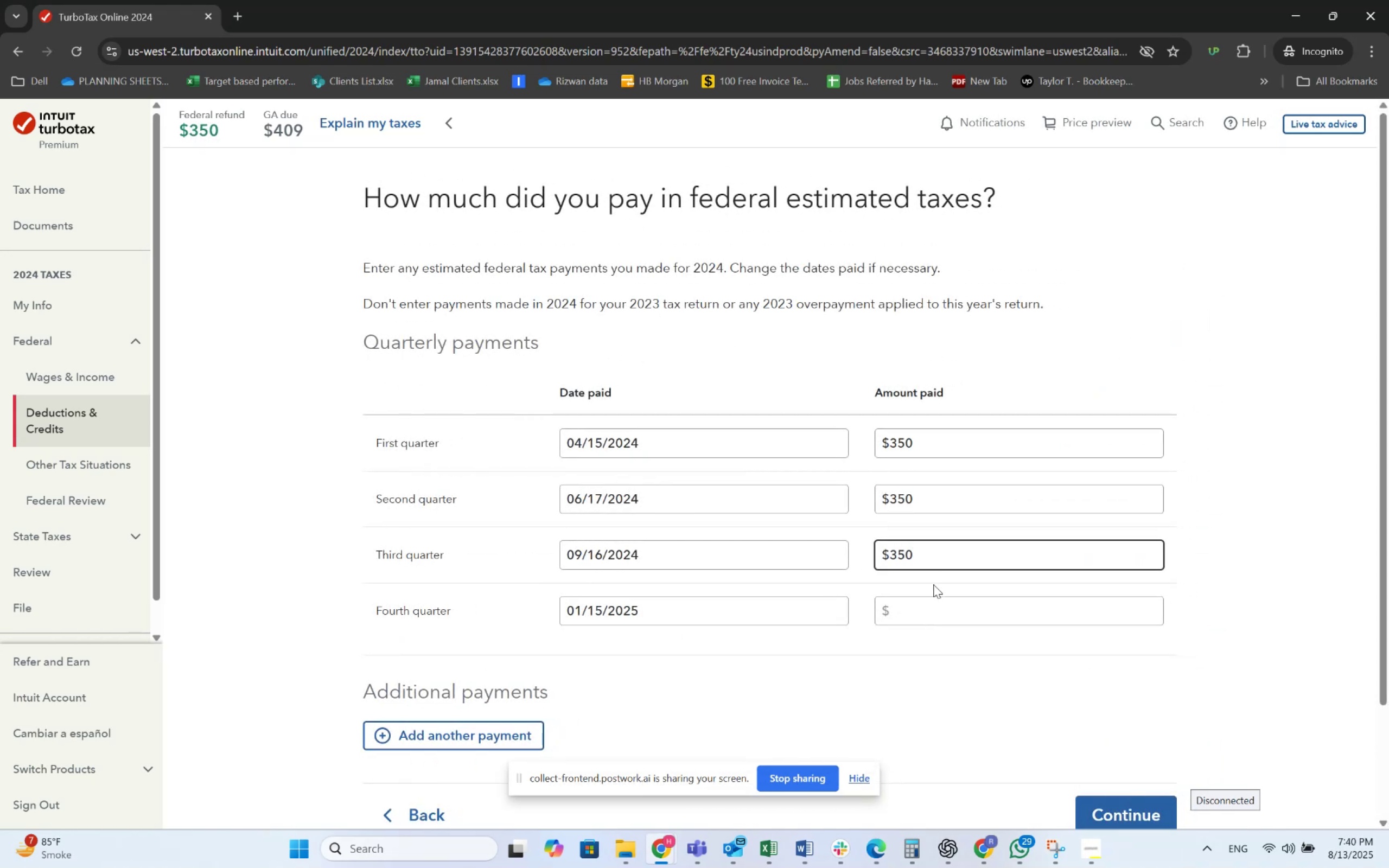 
left_click([929, 599])
 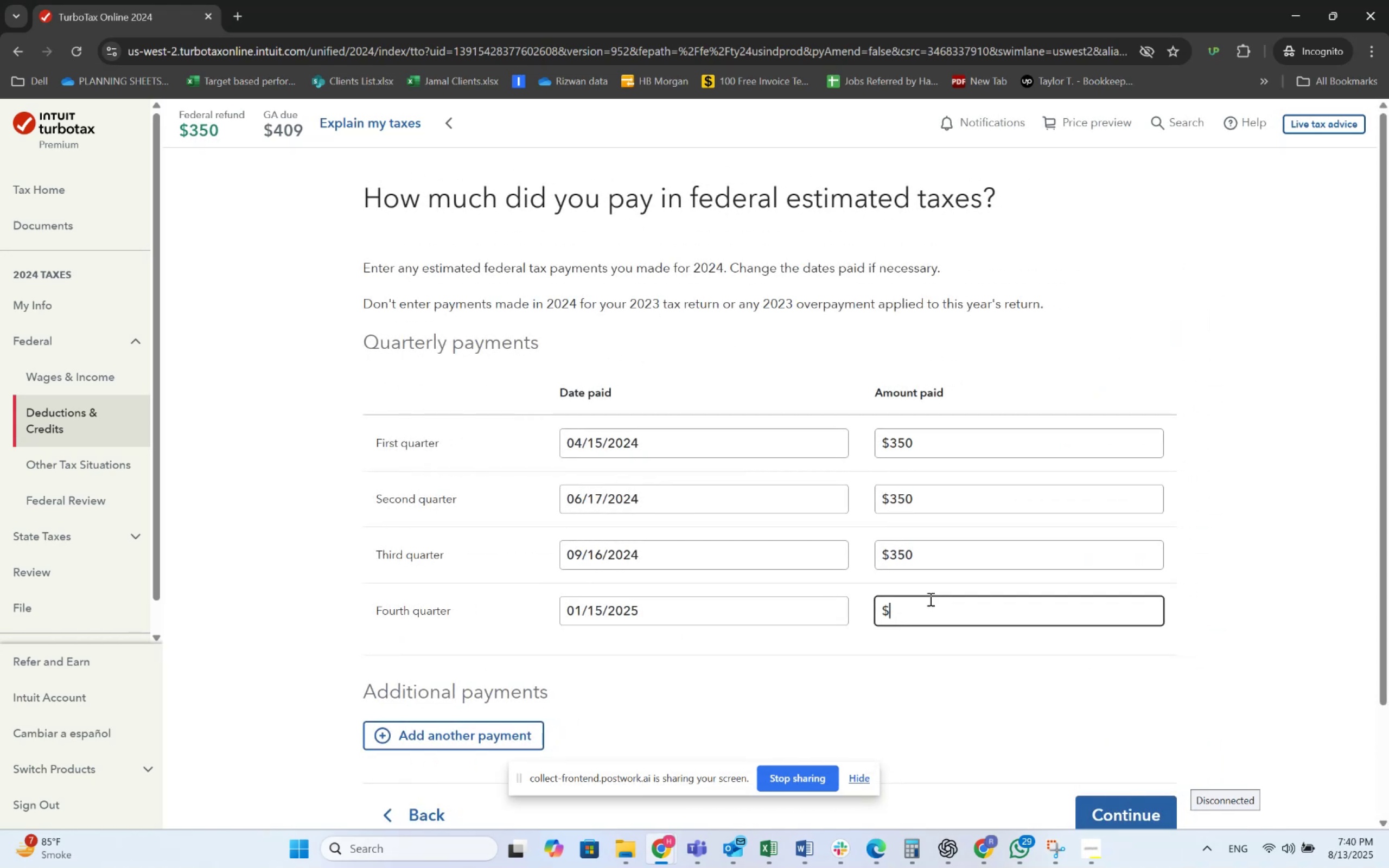 
key(Numpad3)
 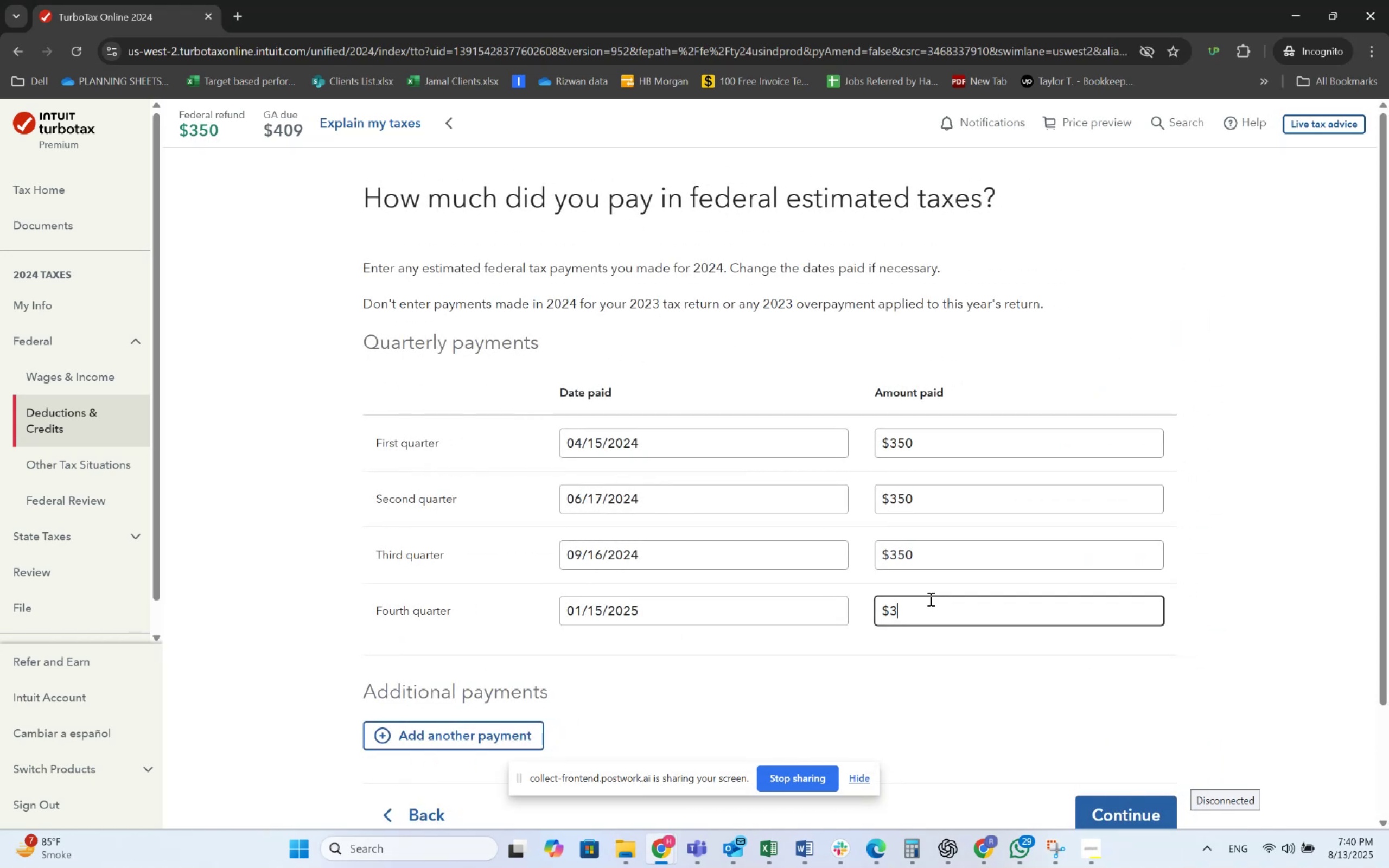 
key(Numpad5)
 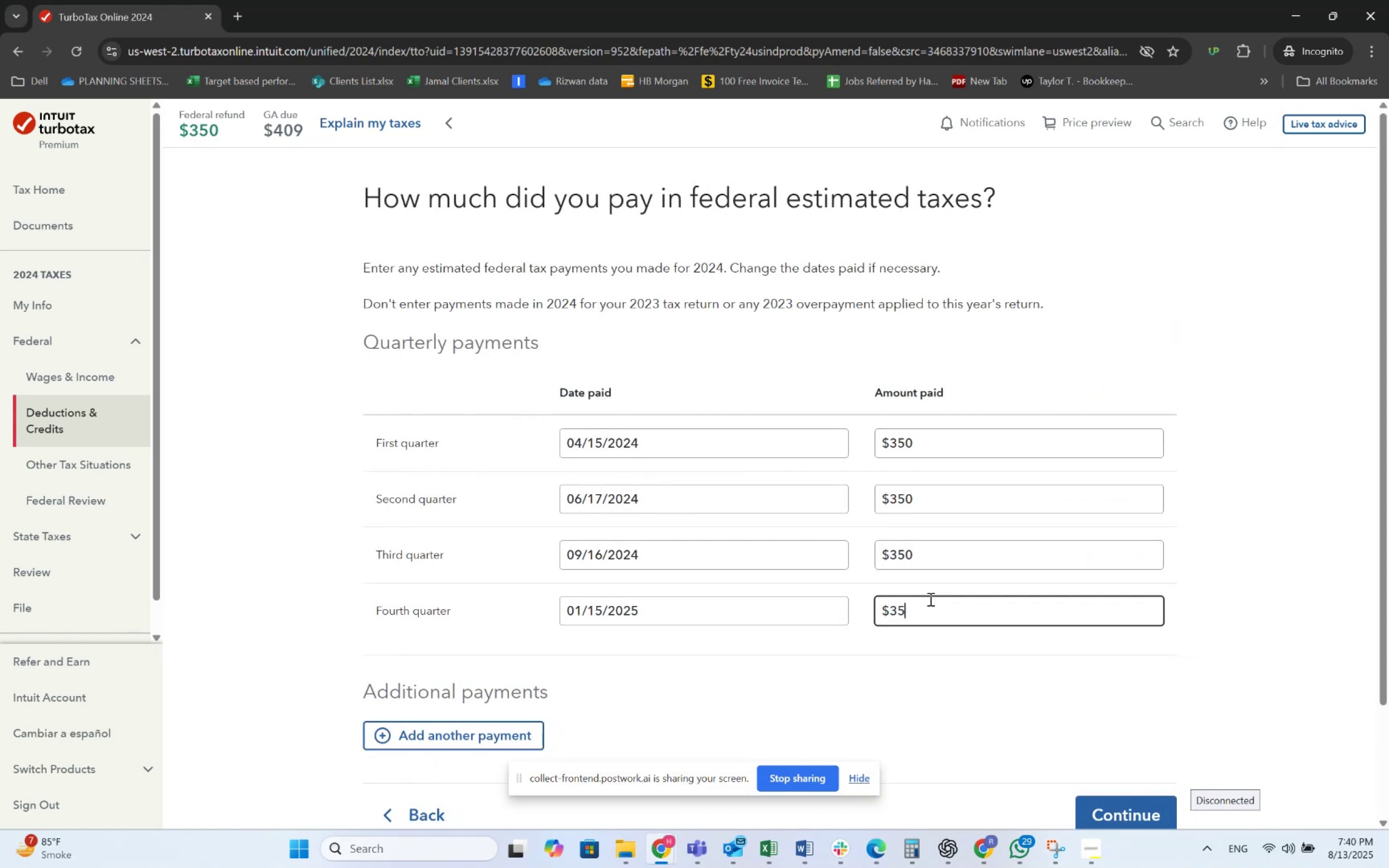 
key(Numpad0)
 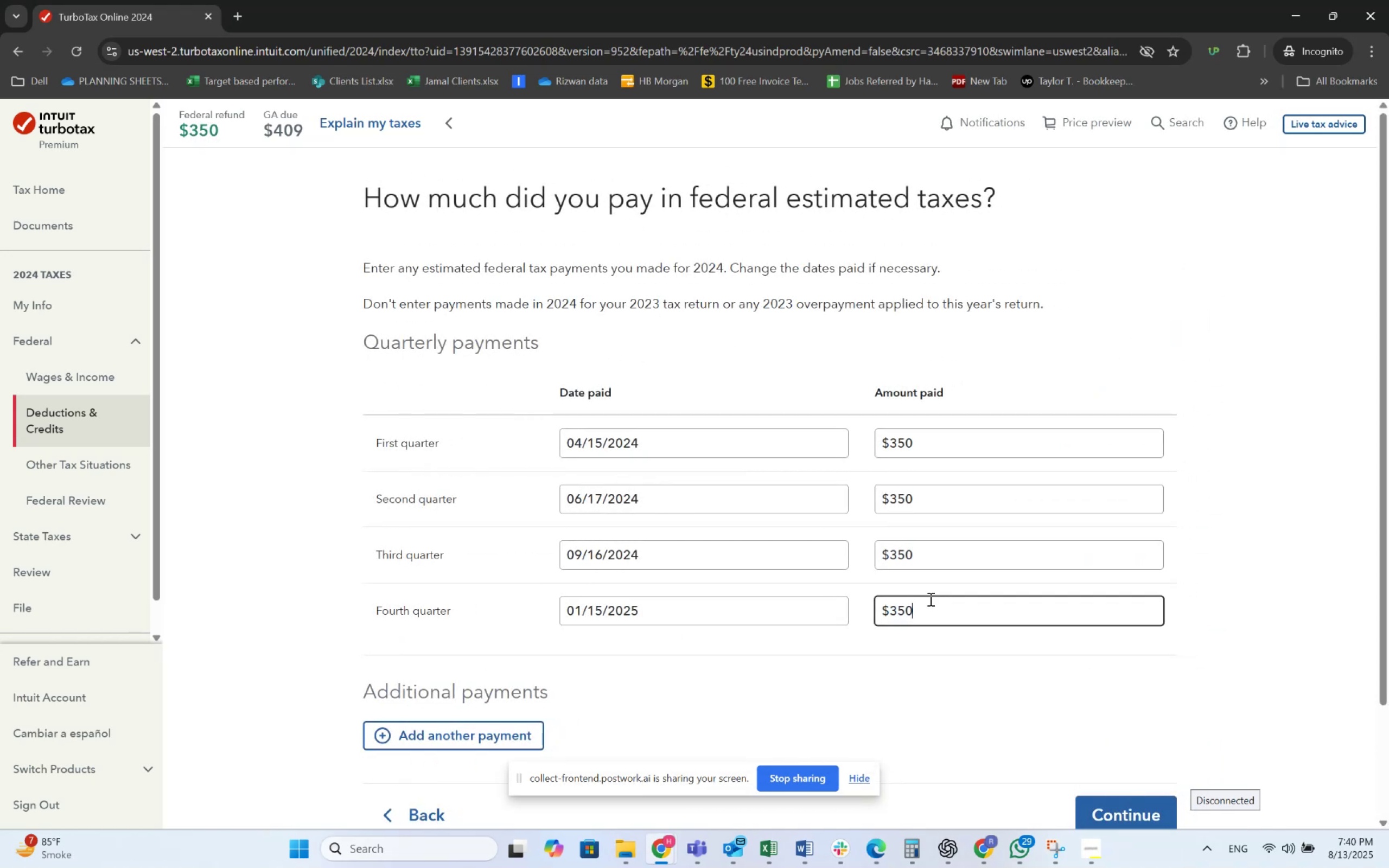 
scroll: coordinate [954, 617], scroll_direction: down, amount: 2.0
 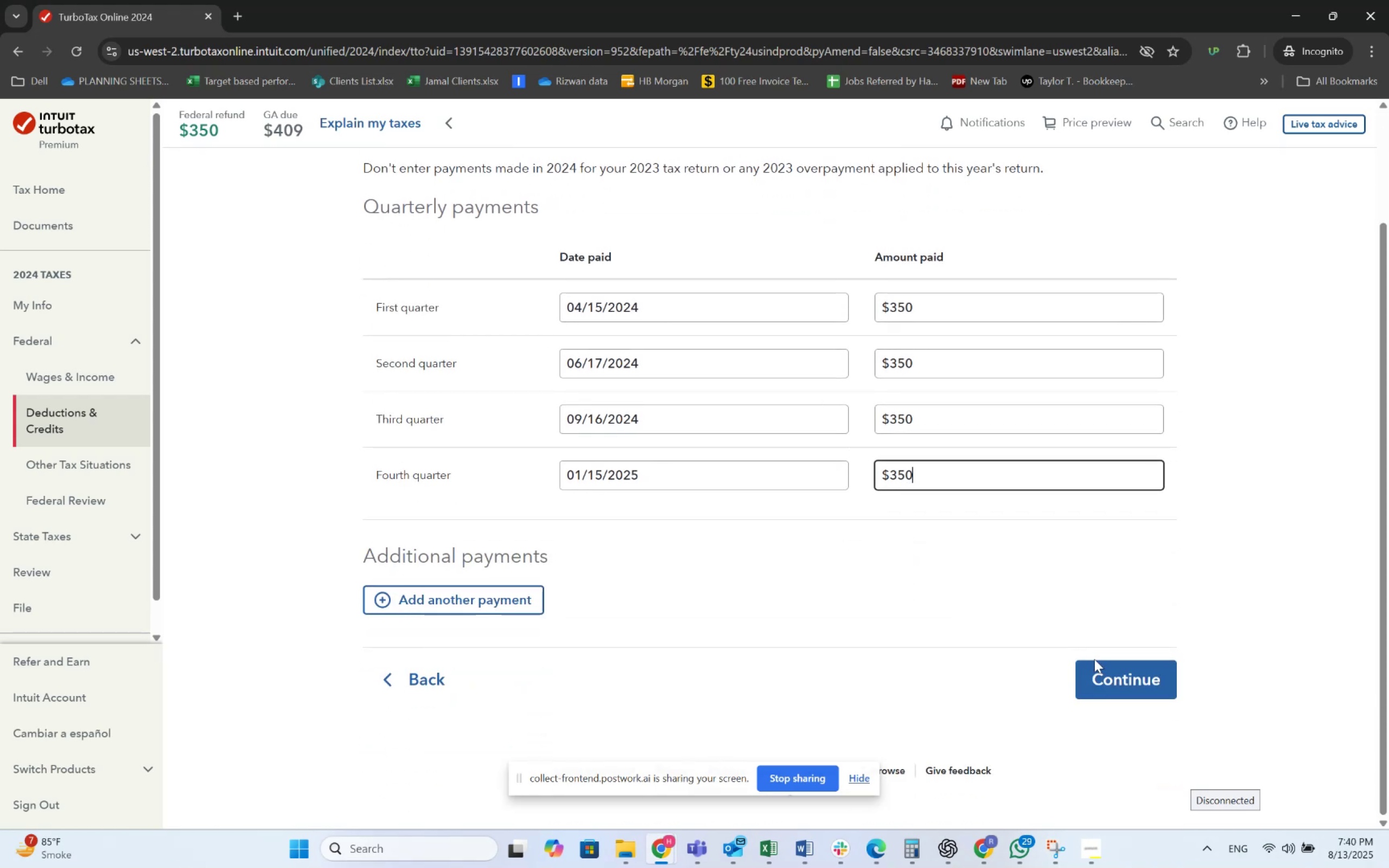 
left_click([1103, 669])
 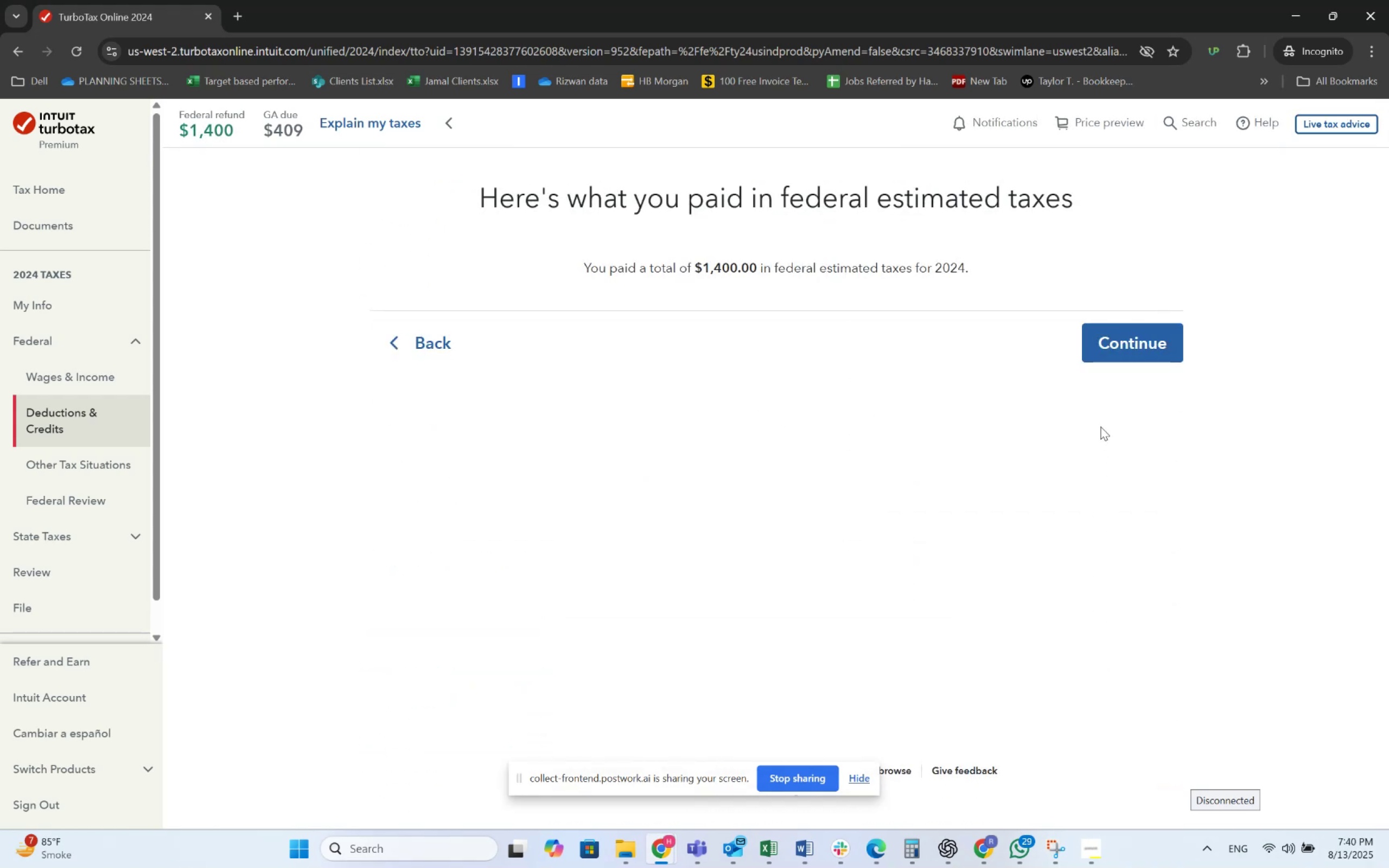 
left_click([1125, 346])
 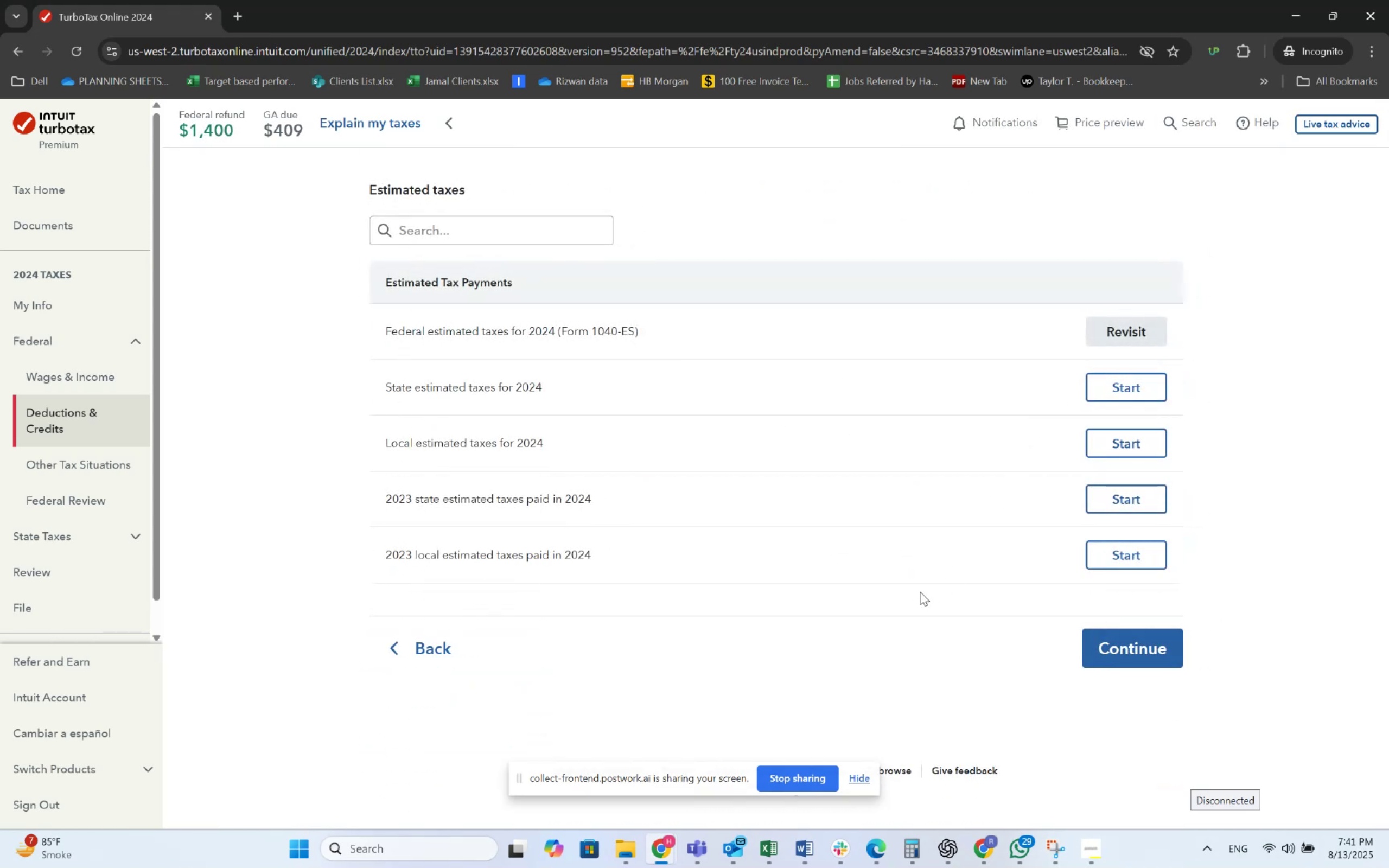 
left_click([1089, 630])
 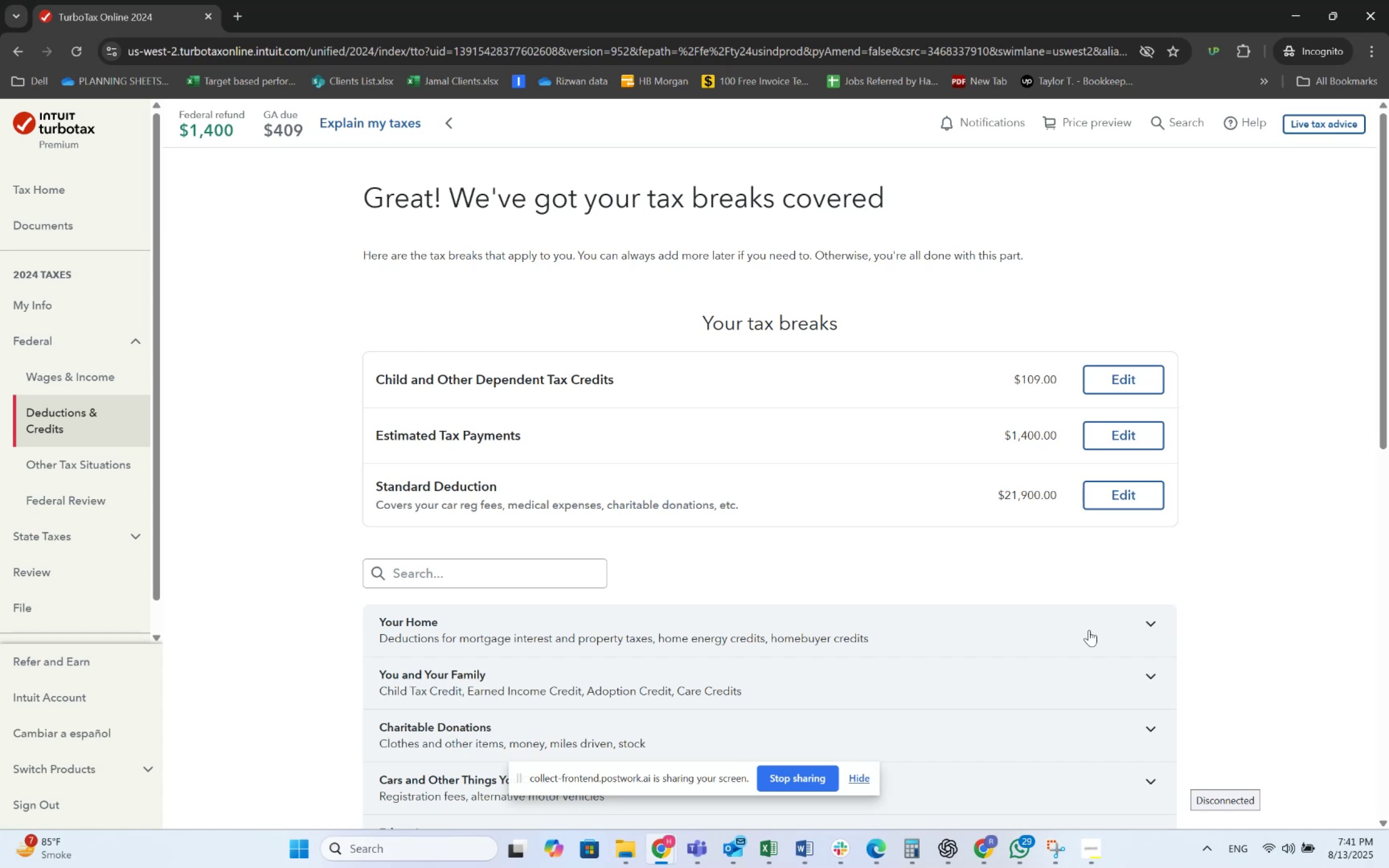 
wait(29.83)
 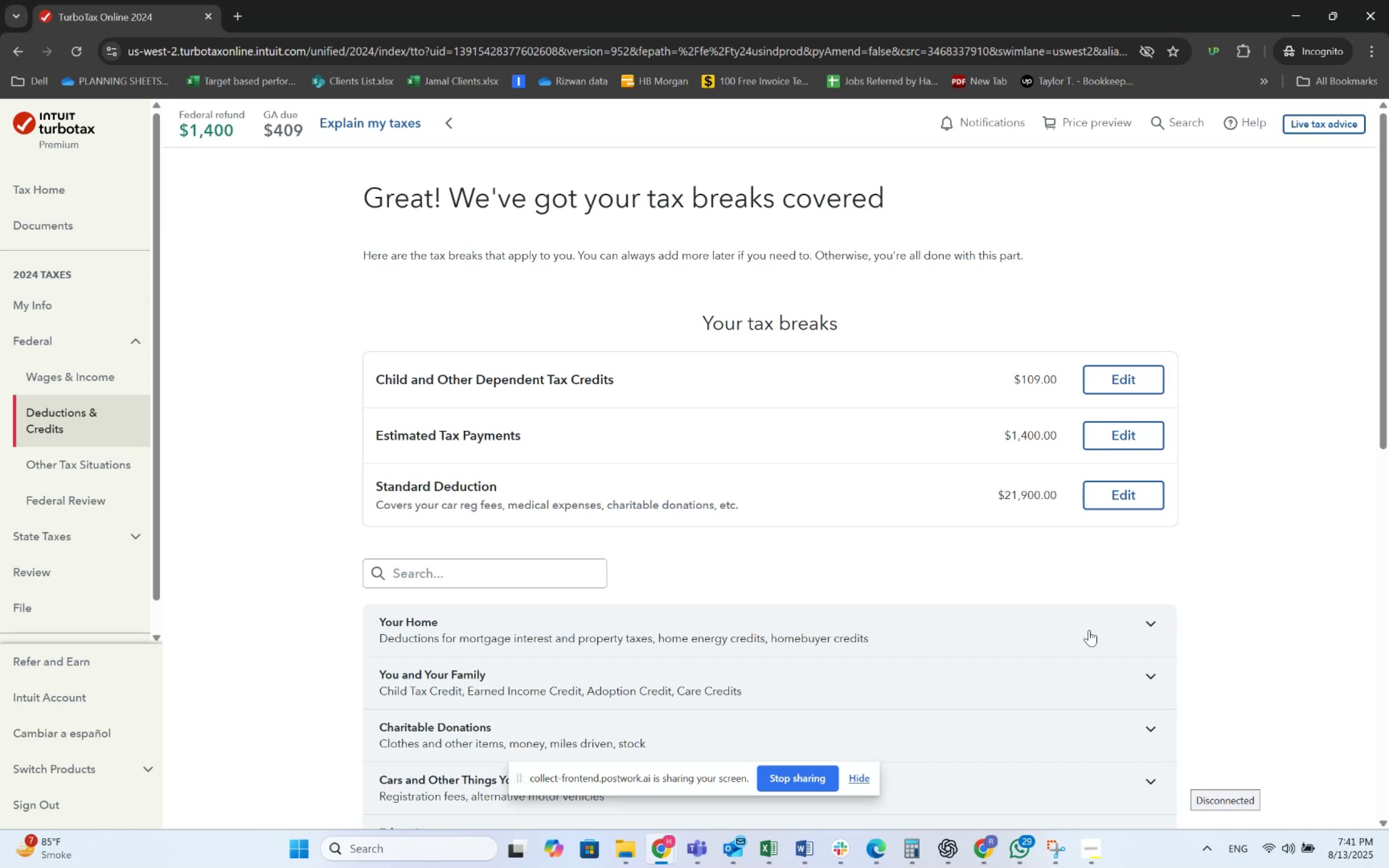 
scroll: coordinate [1014, 624], scroll_direction: down, amount: 6.0
 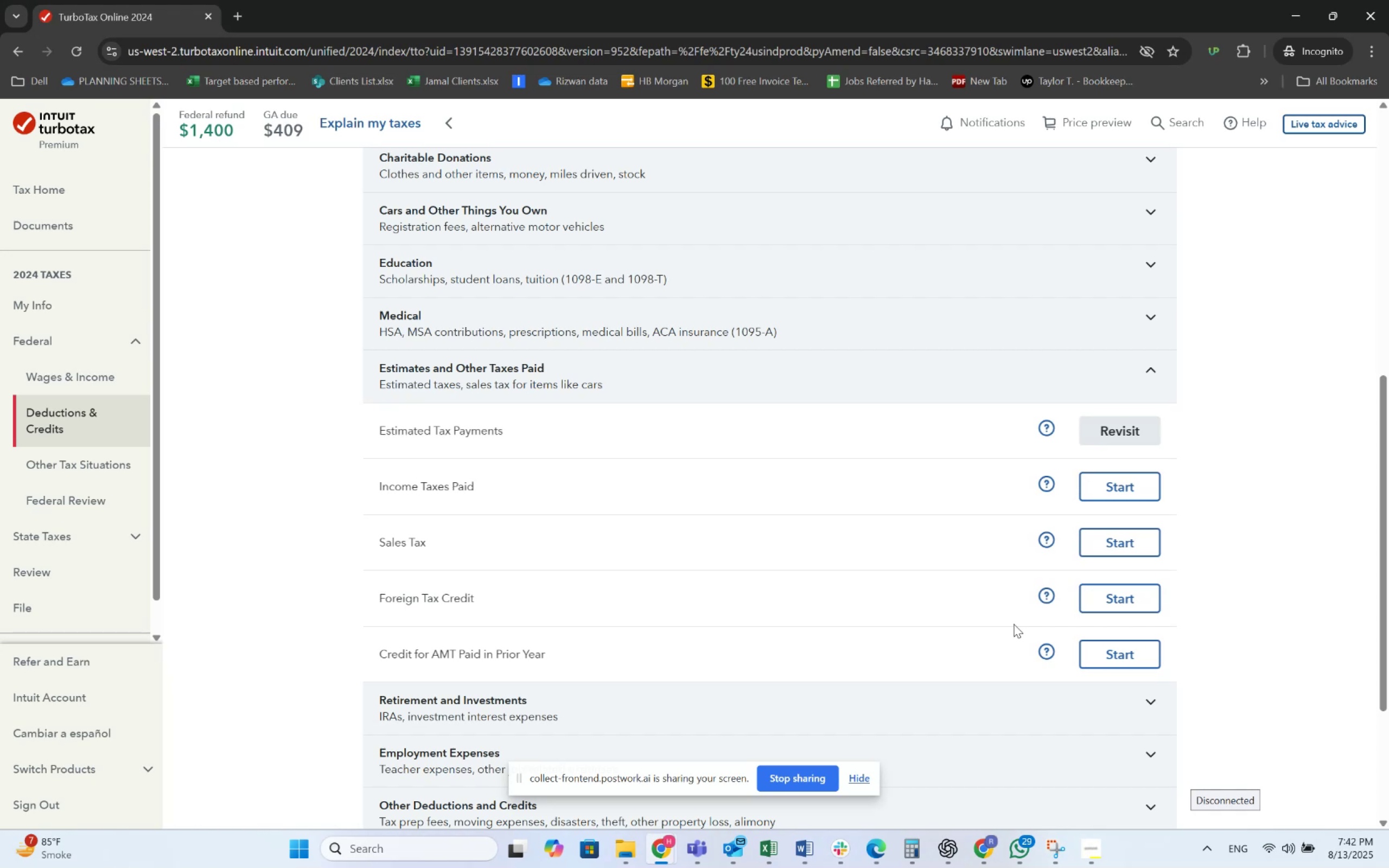 
wait(47.86)
 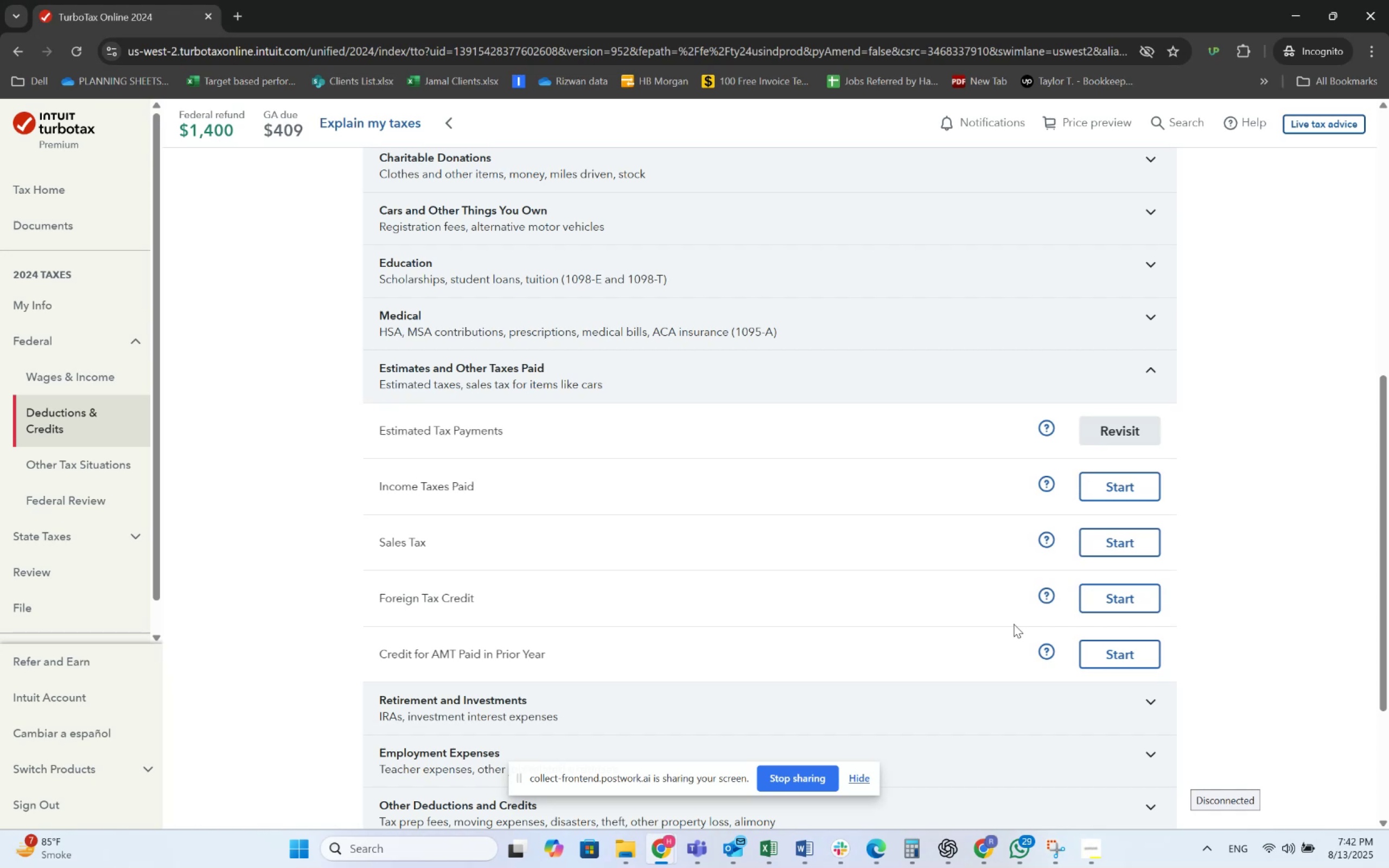 
scroll: coordinate [910, 662], scroll_direction: down, amount: 1.0
 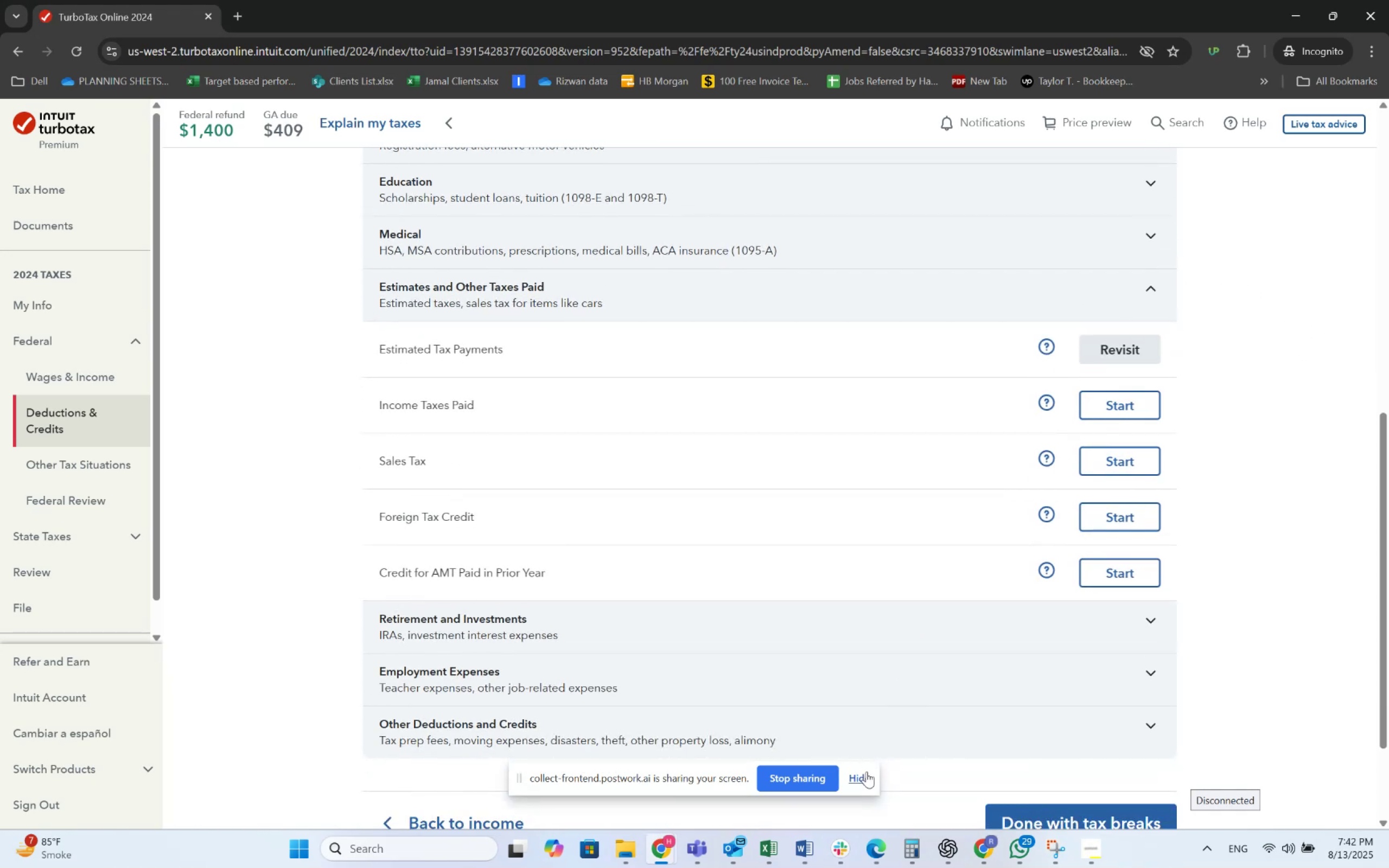 
left_click([864, 775])
 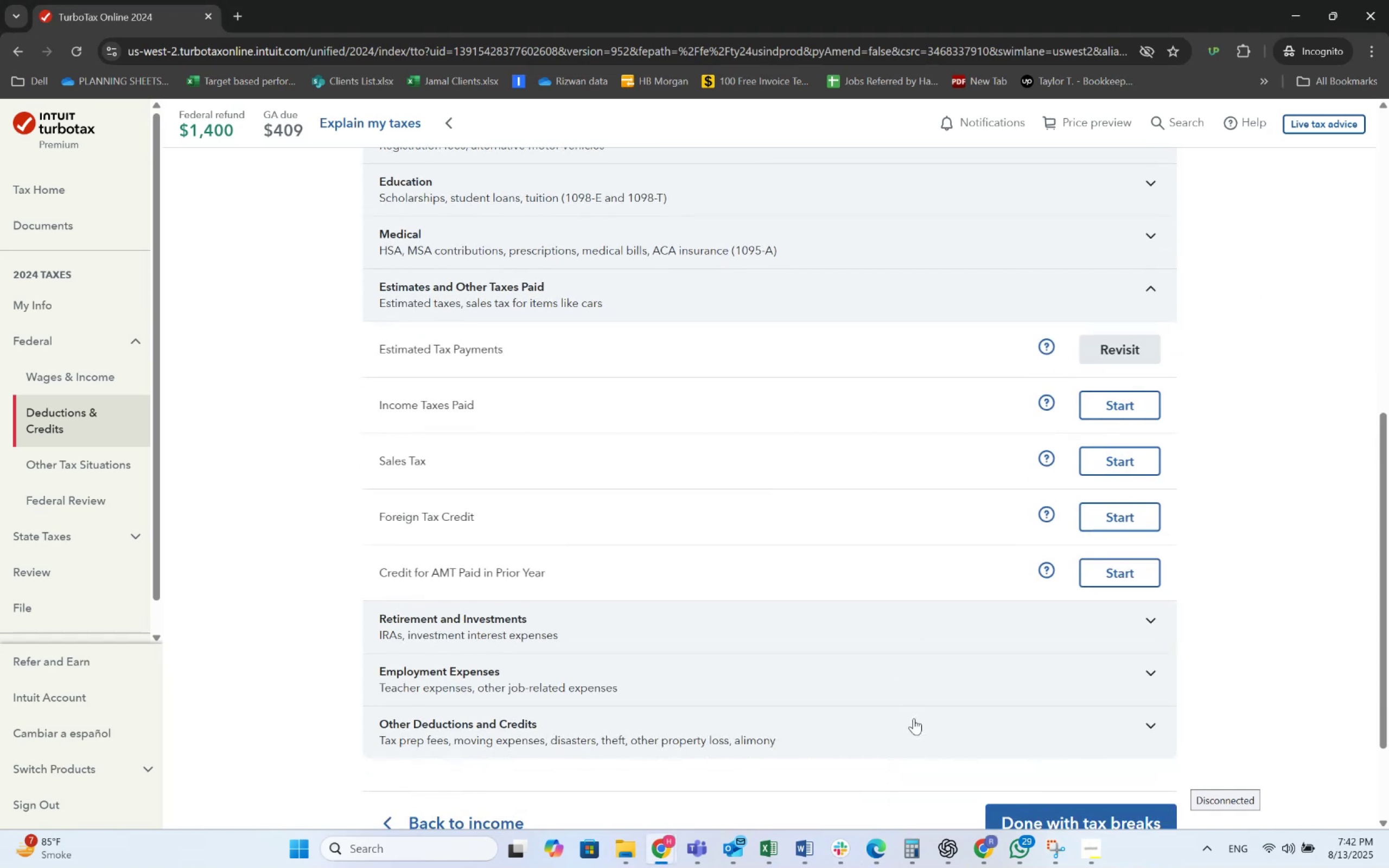 
scroll: coordinate [963, 621], scroll_direction: down, amount: 2.0
 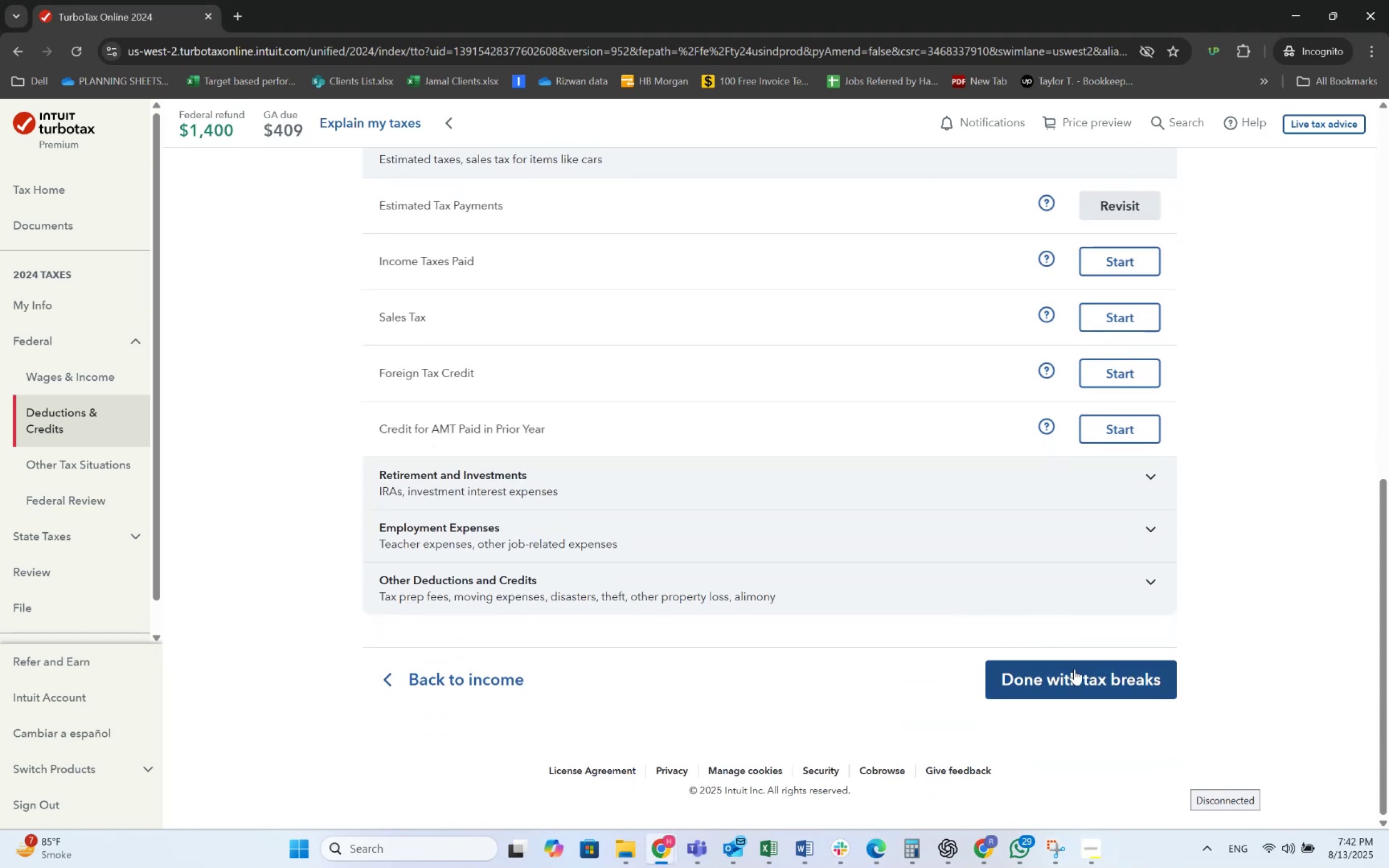 
left_click([1074, 669])
 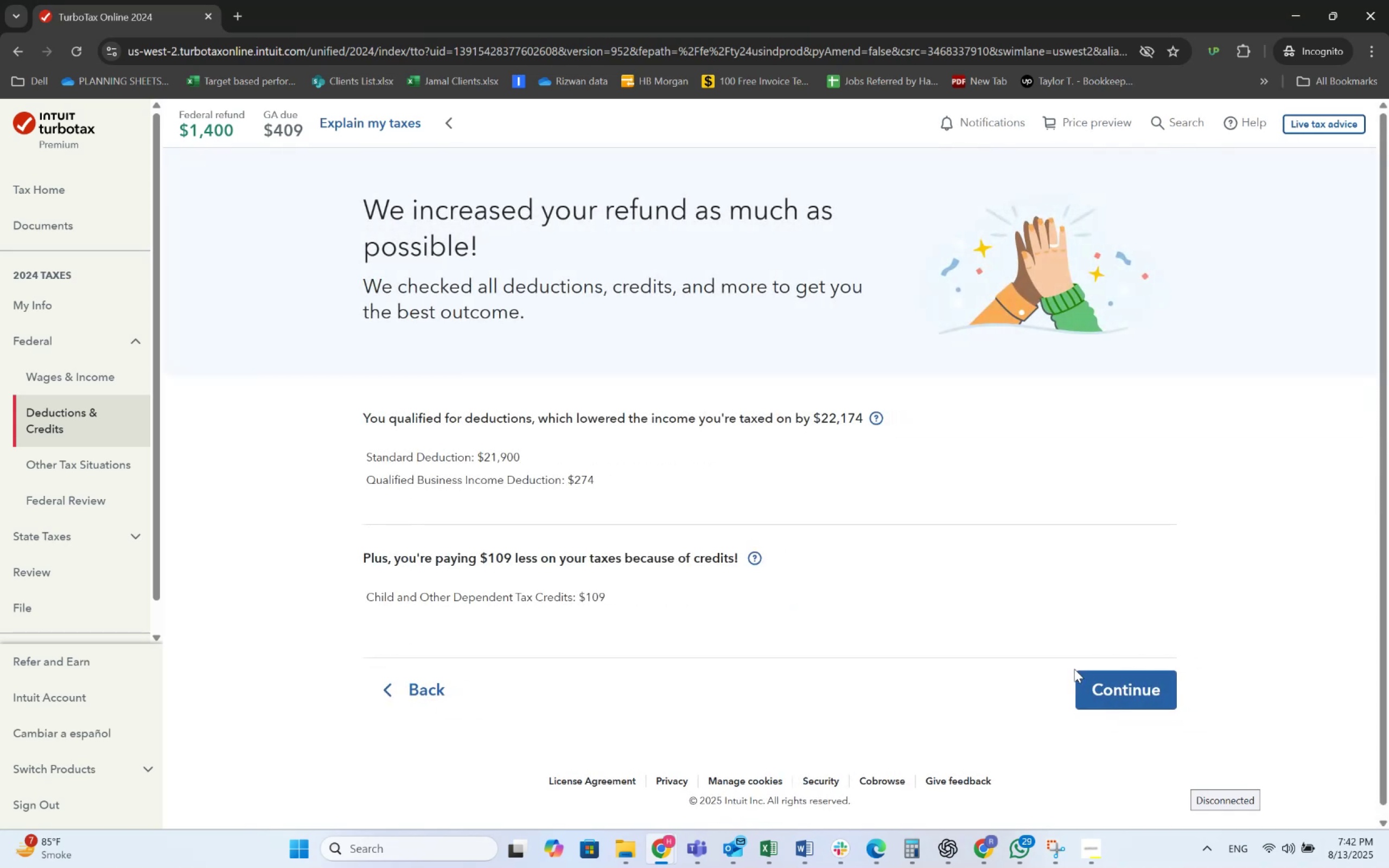 
left_click([1109, 676])
 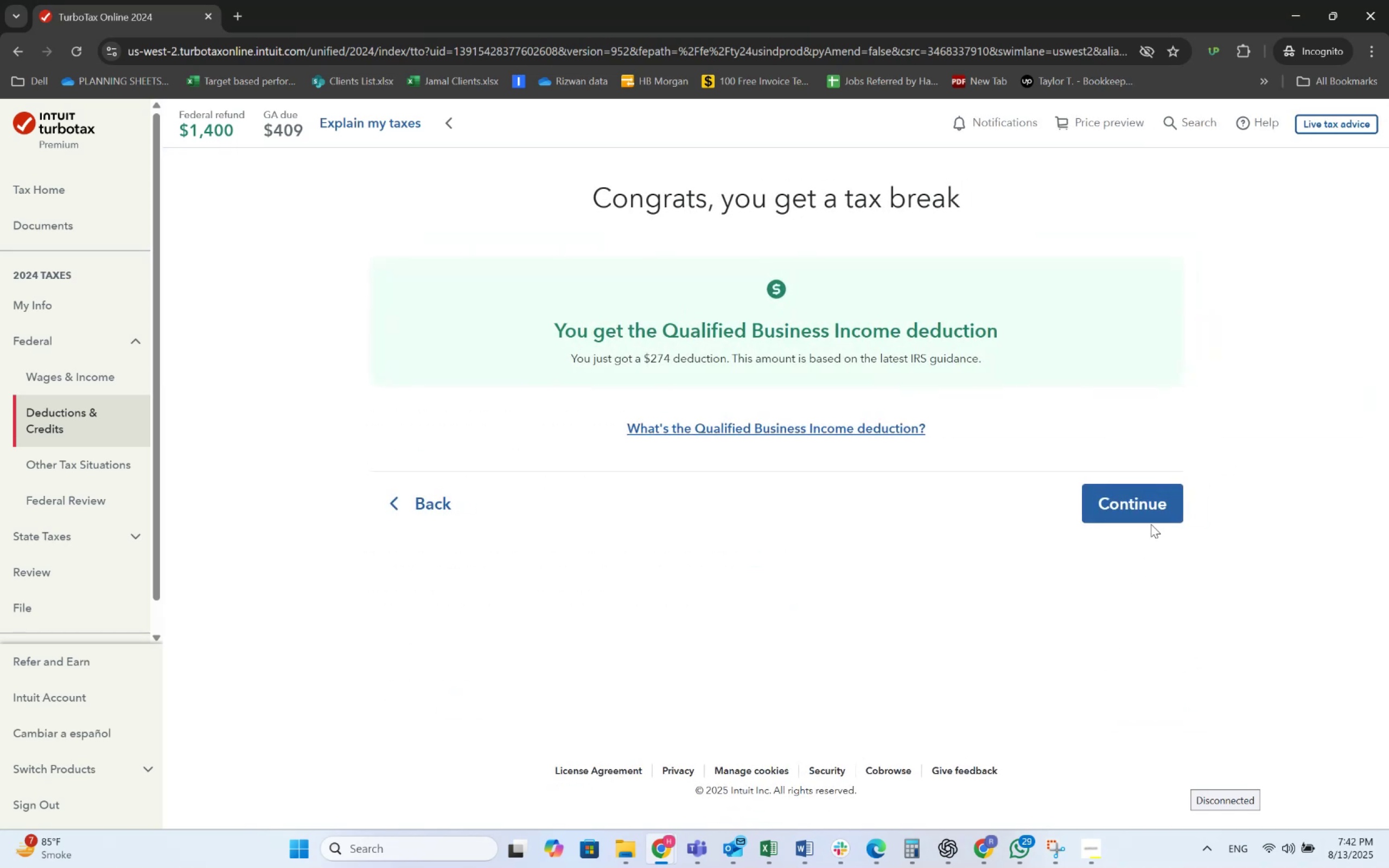 
left_click([1151, 524])
 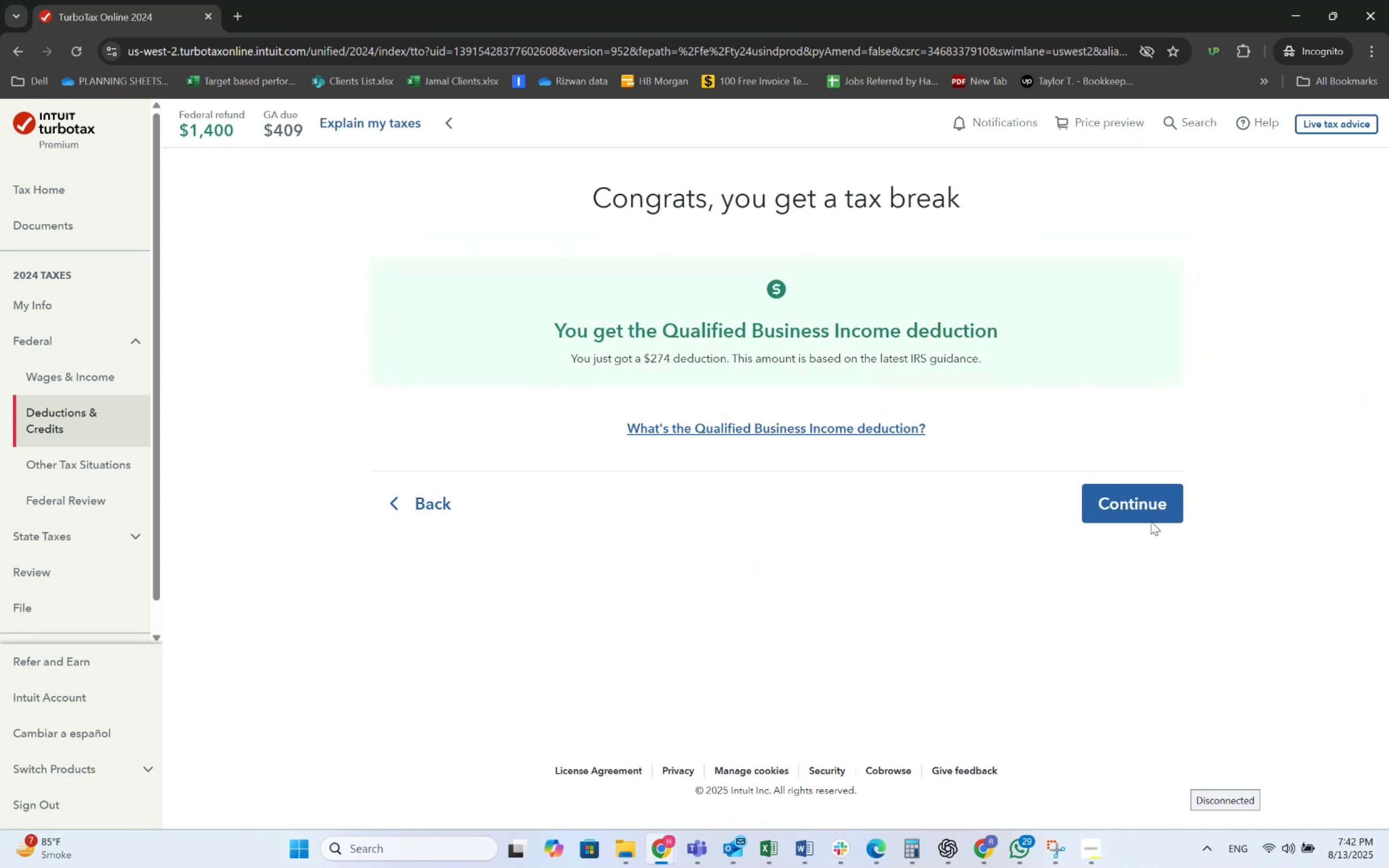 
left_click([1151, 516])
 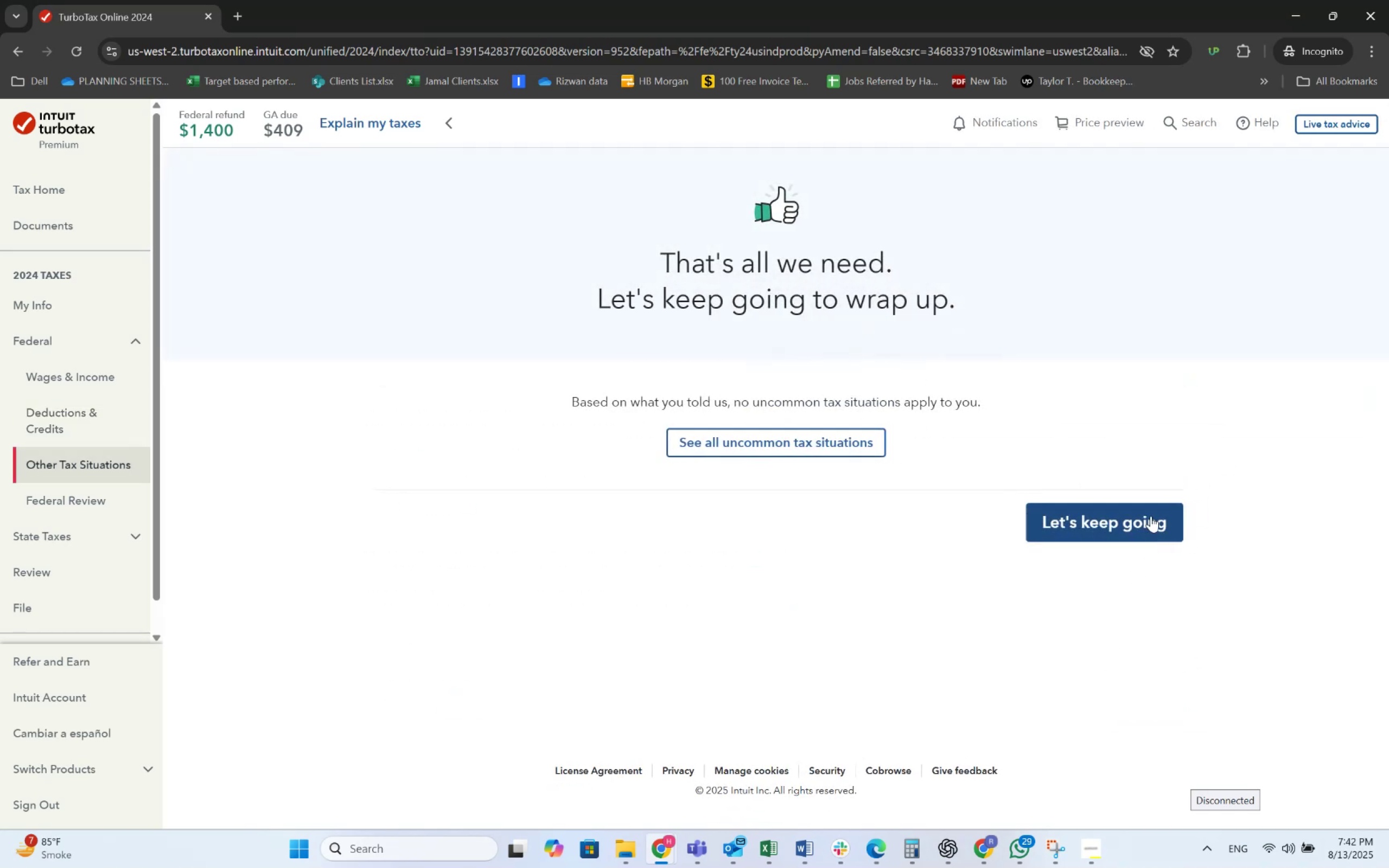 
left_click([1151, 516])
 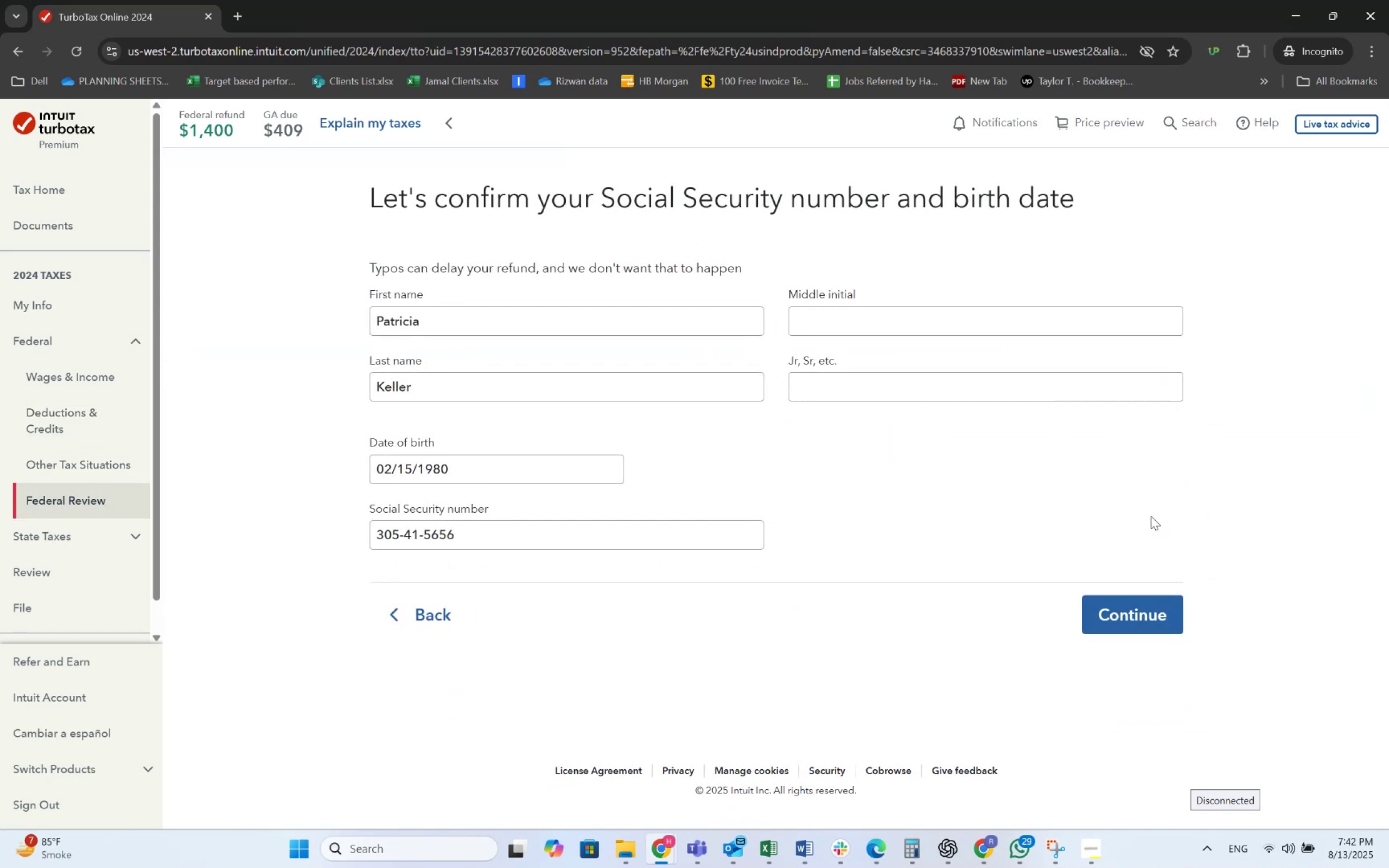 
left_click([1150, 605])
 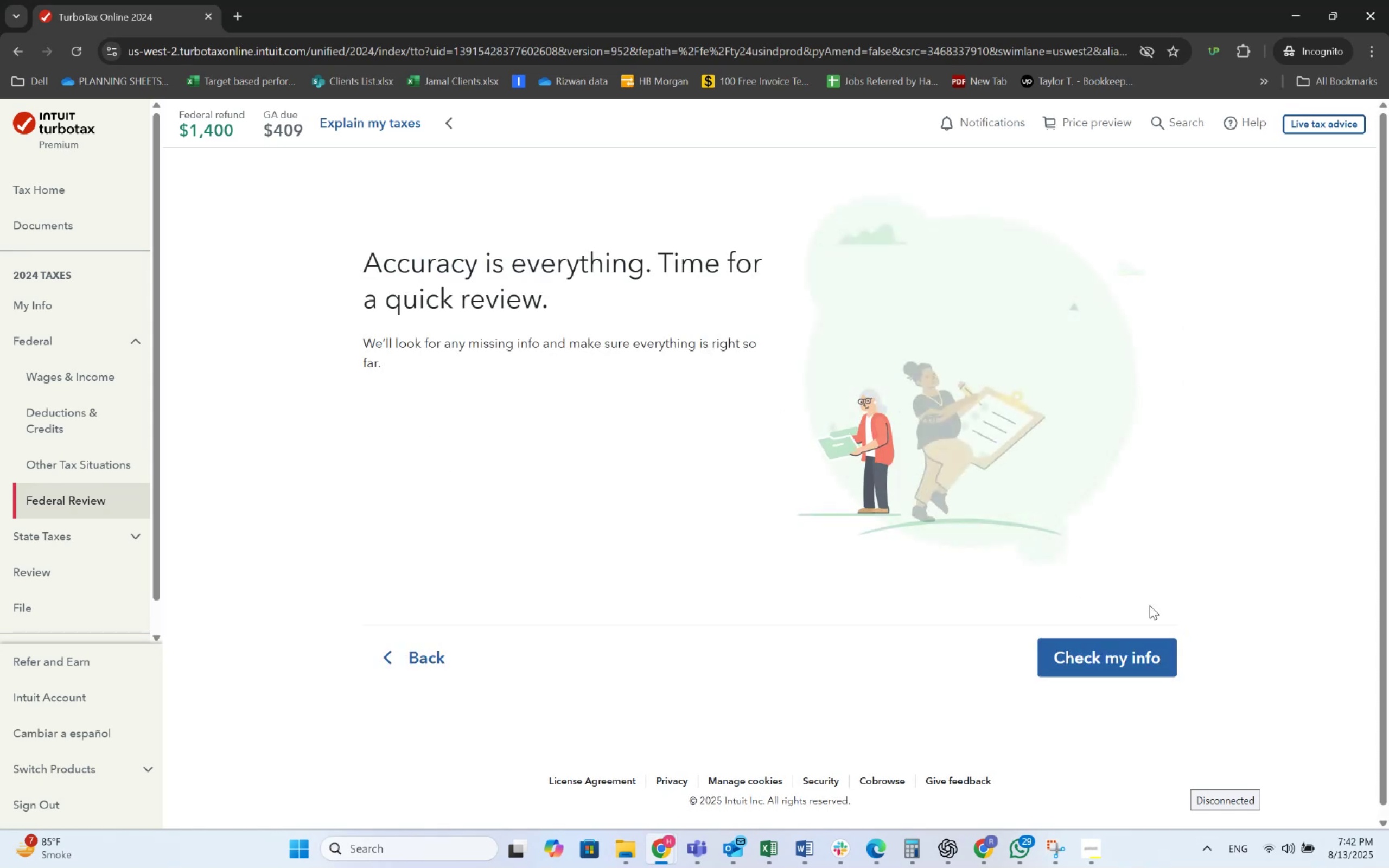 
left_click([1141, 647])
 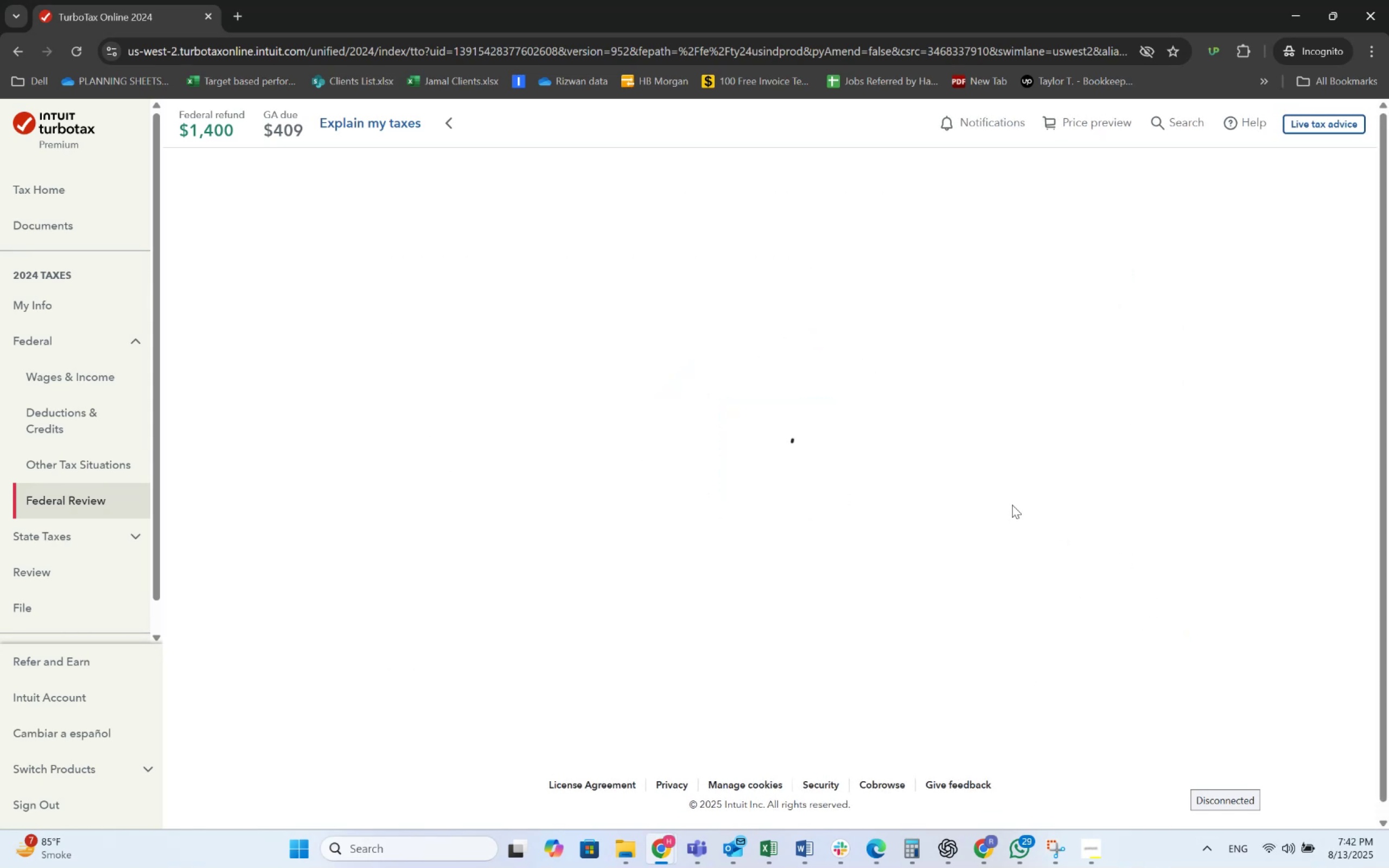 
wait(6.51)
 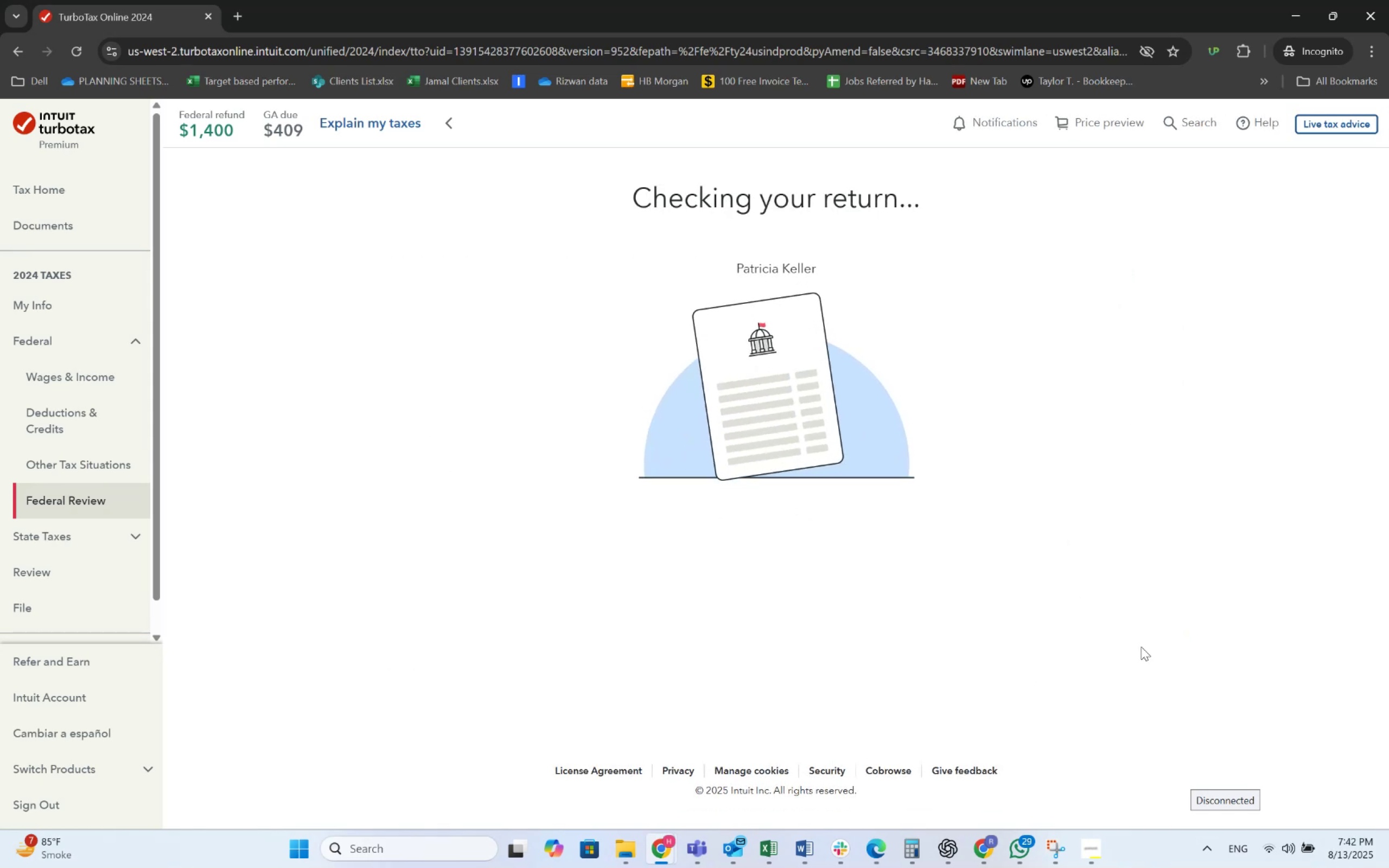 
left_click([1135, 587])
 